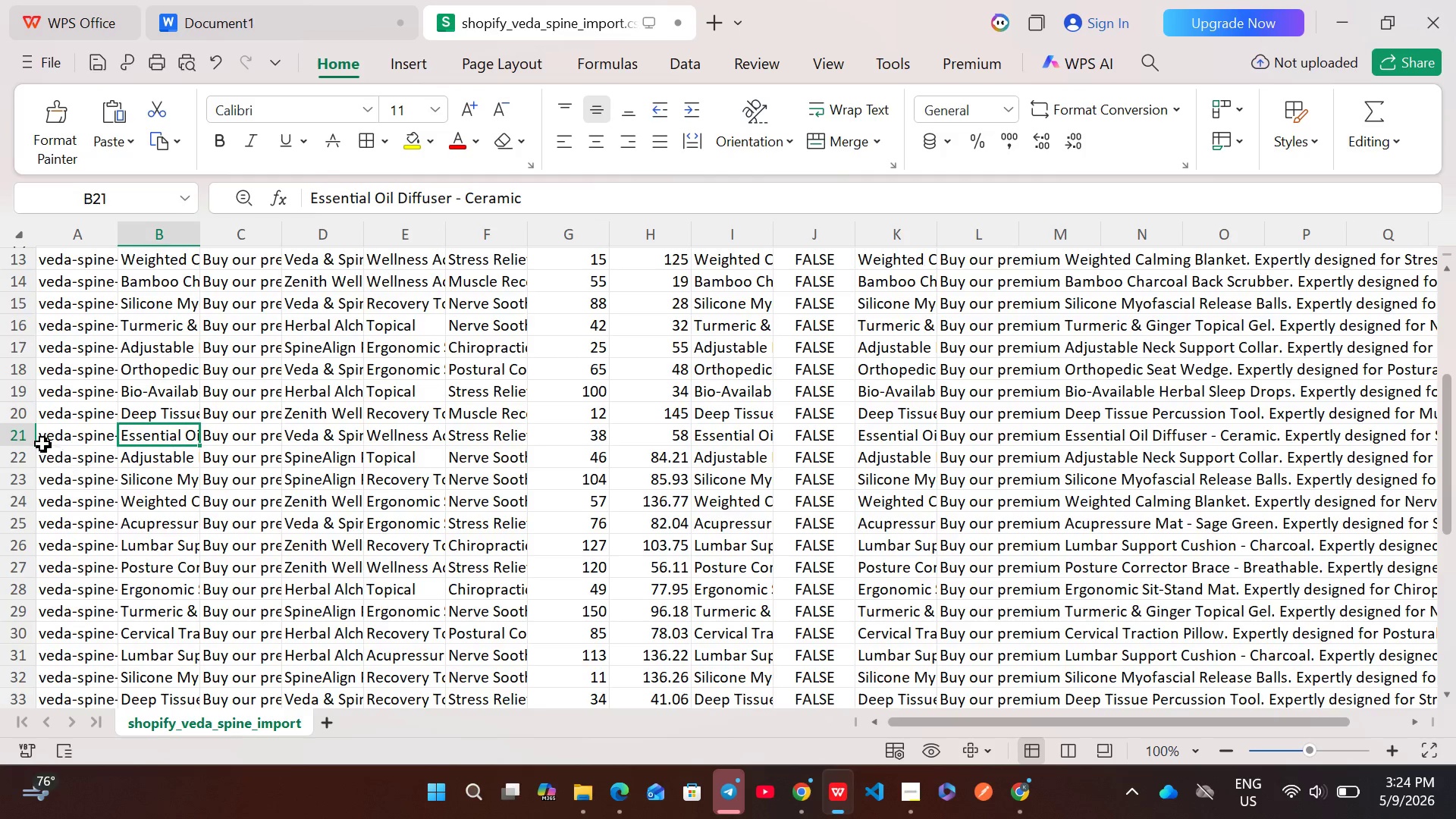 
left_click([11, 433])
 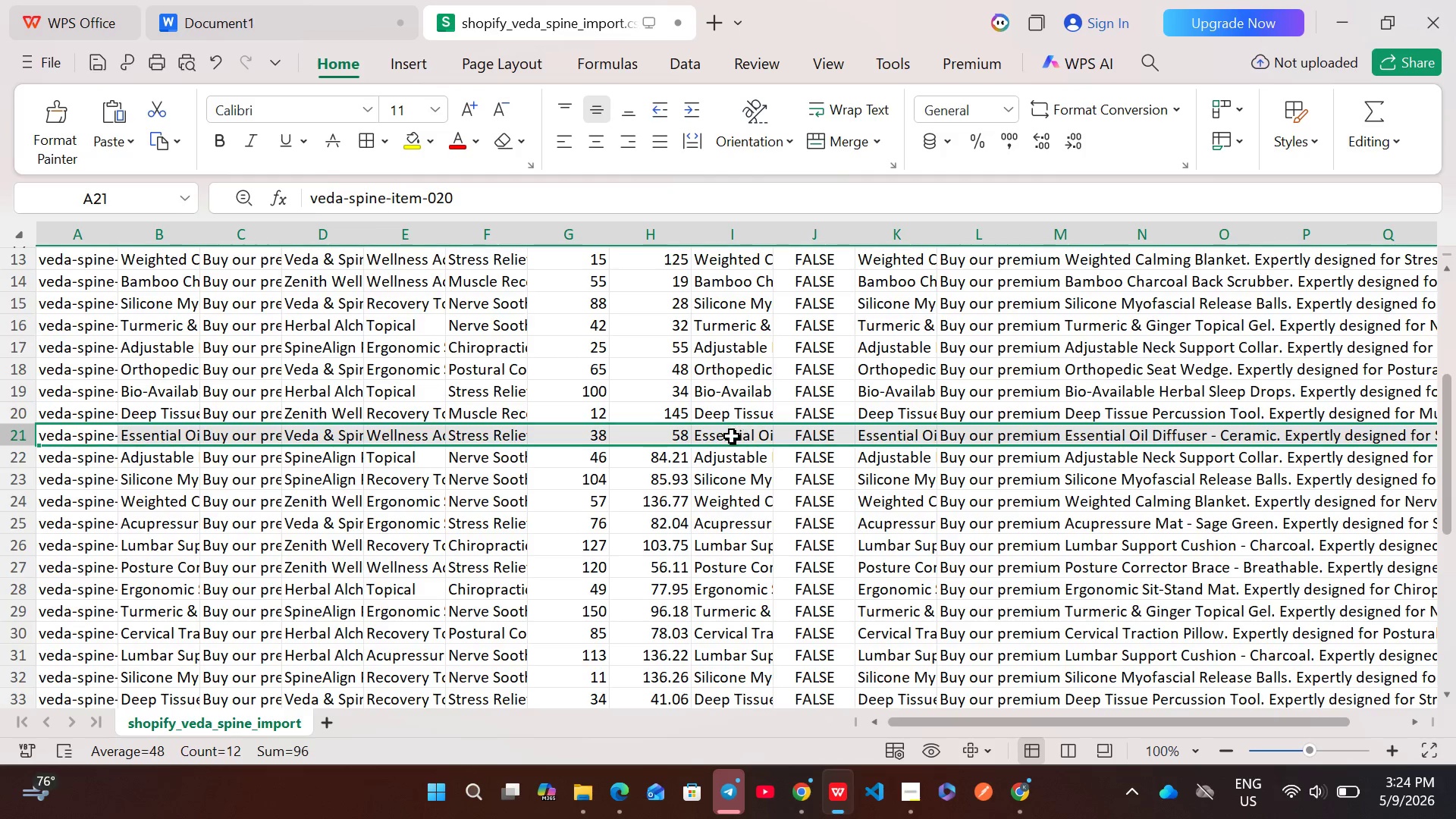 
double_click([730, 437])
 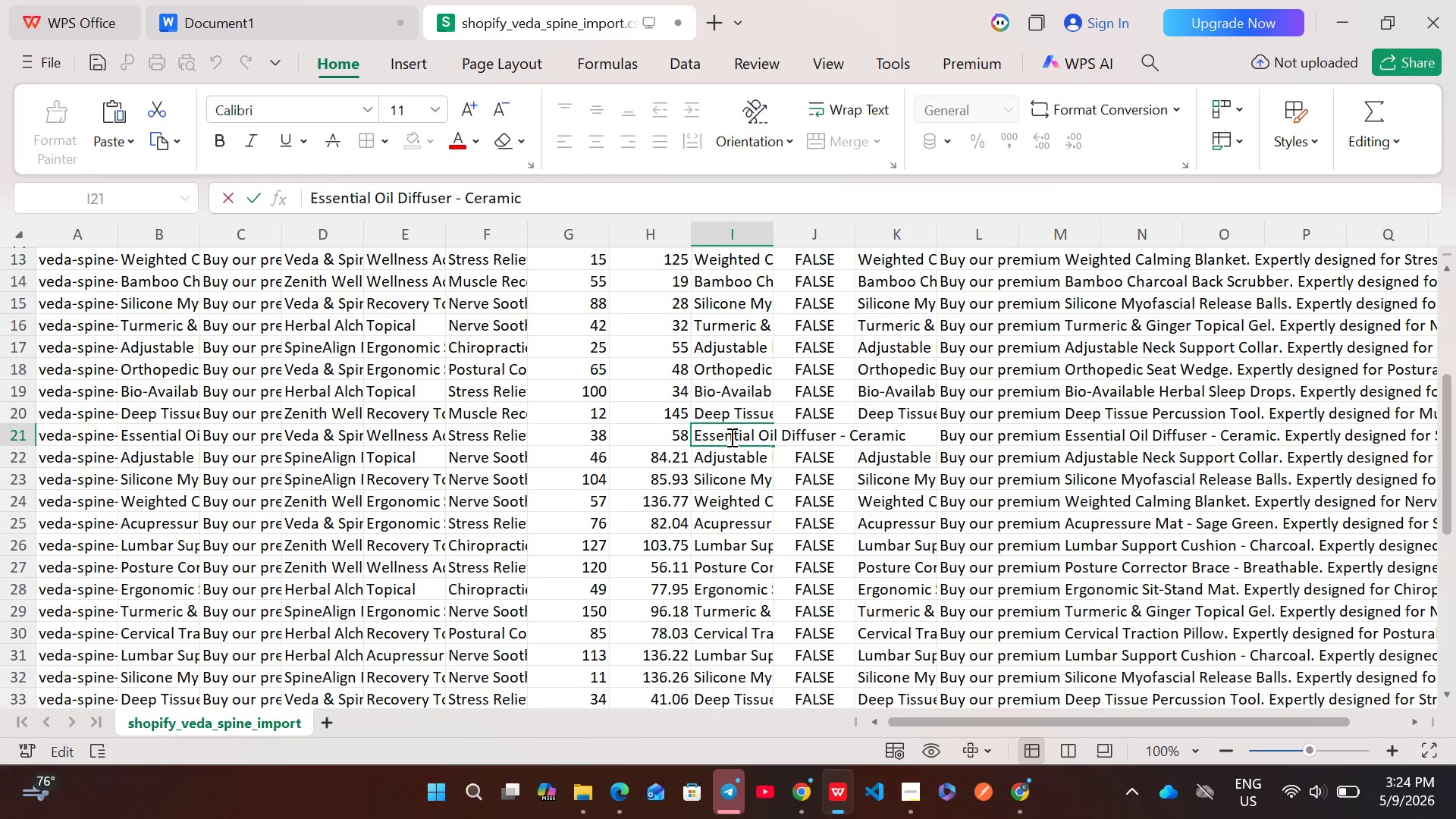 
key(Control+A)
 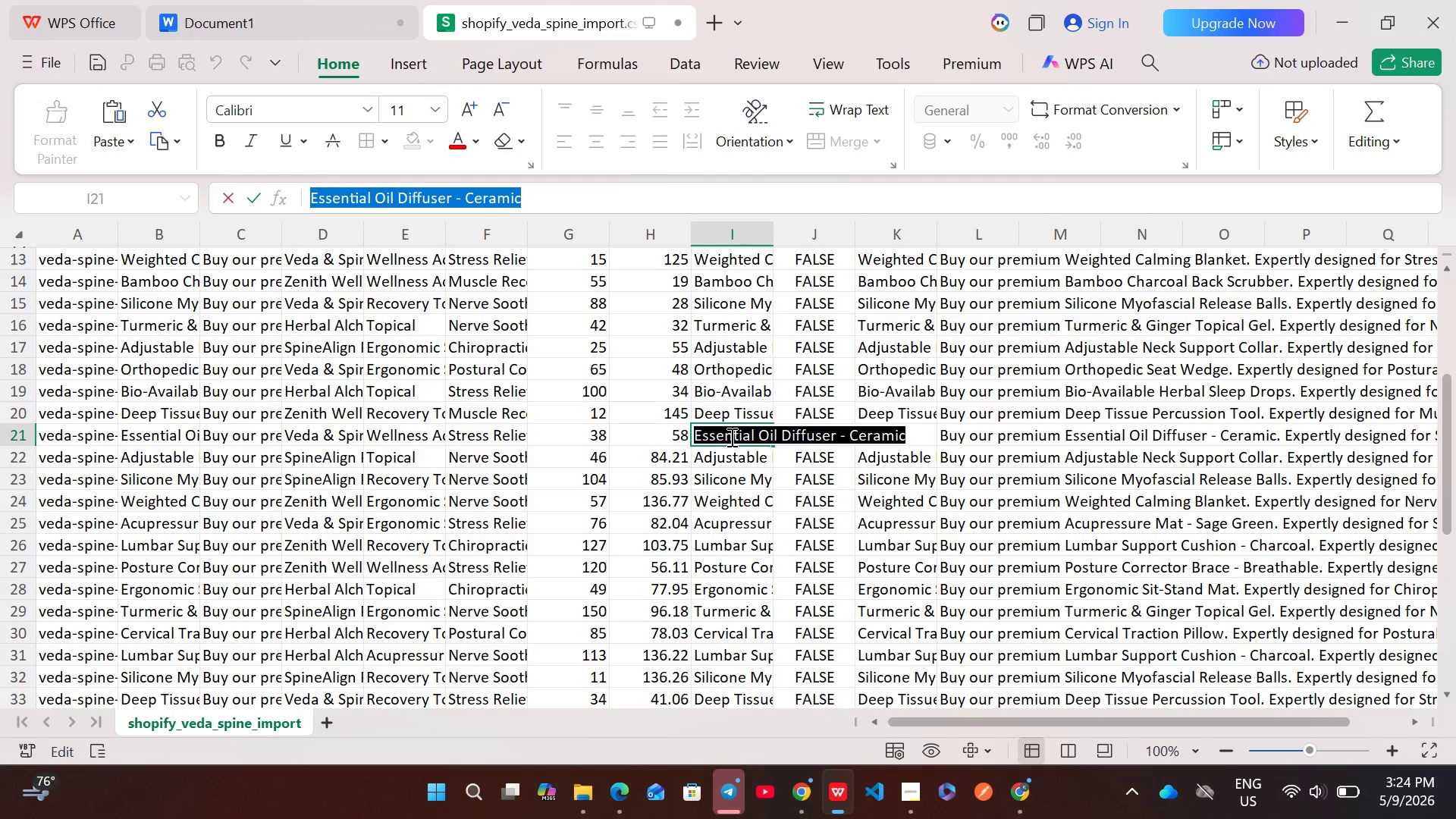 
key(Control+C)
 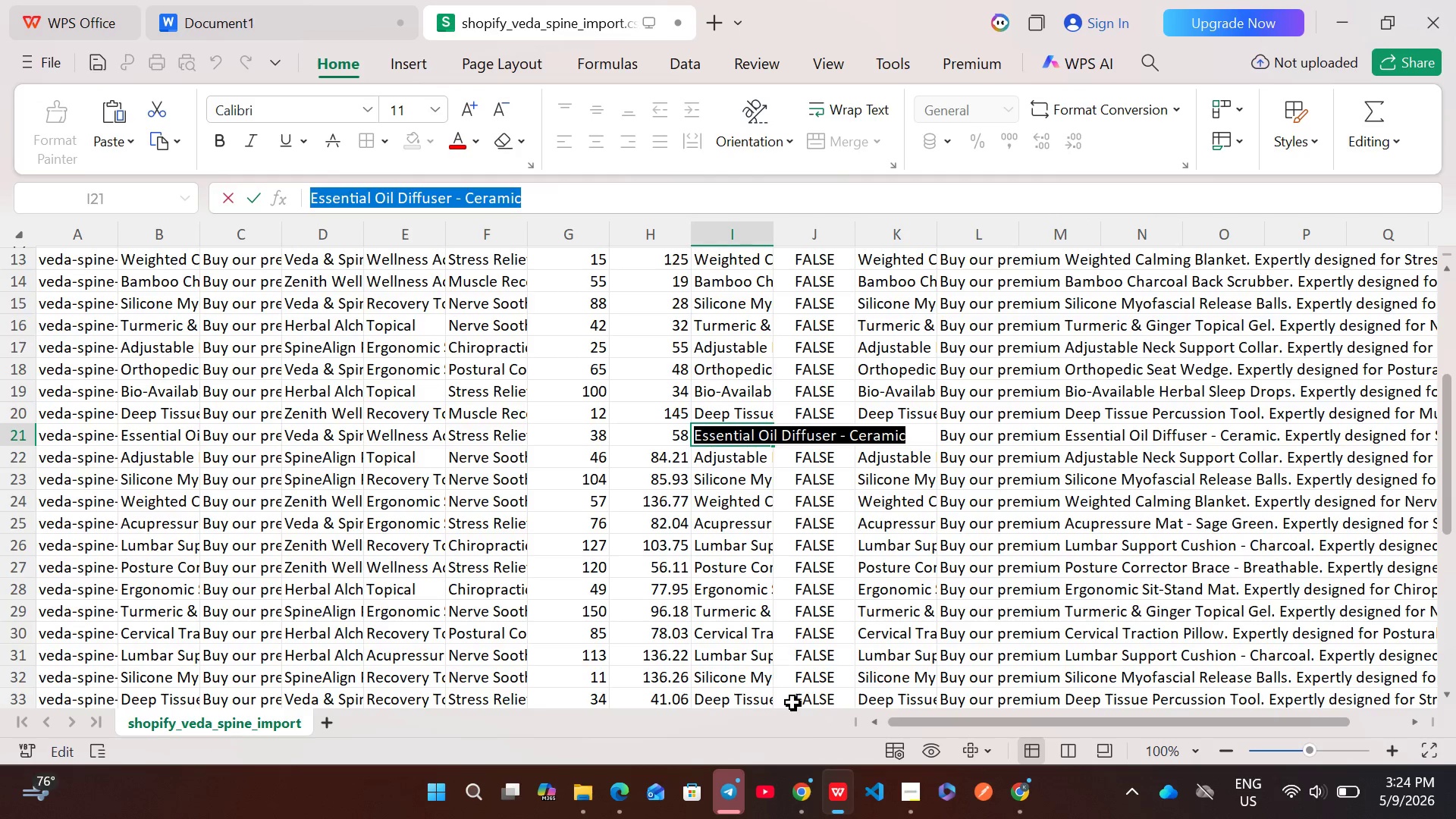 
left_click([808, 781])
 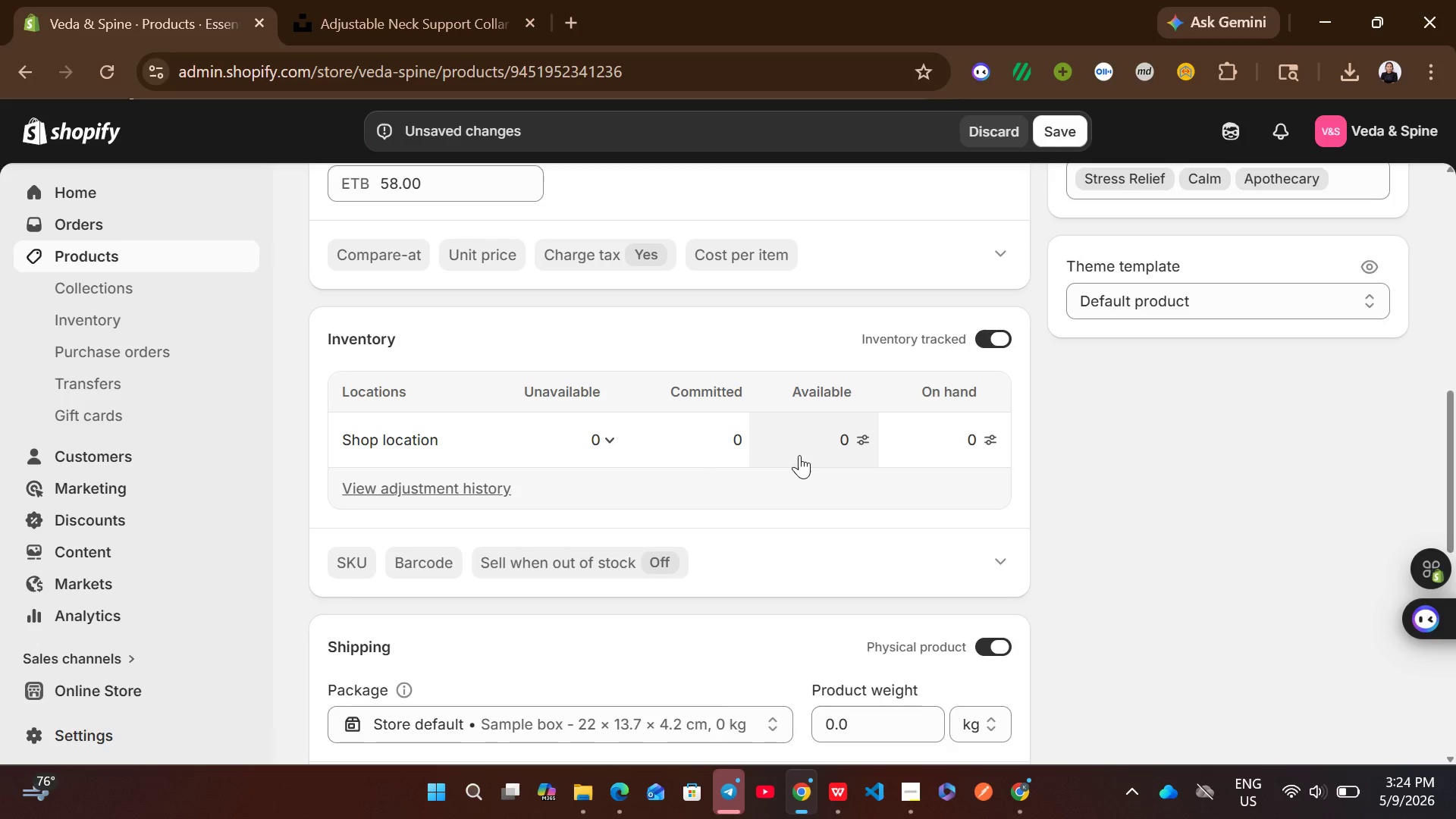 
left_click([825, 450])
 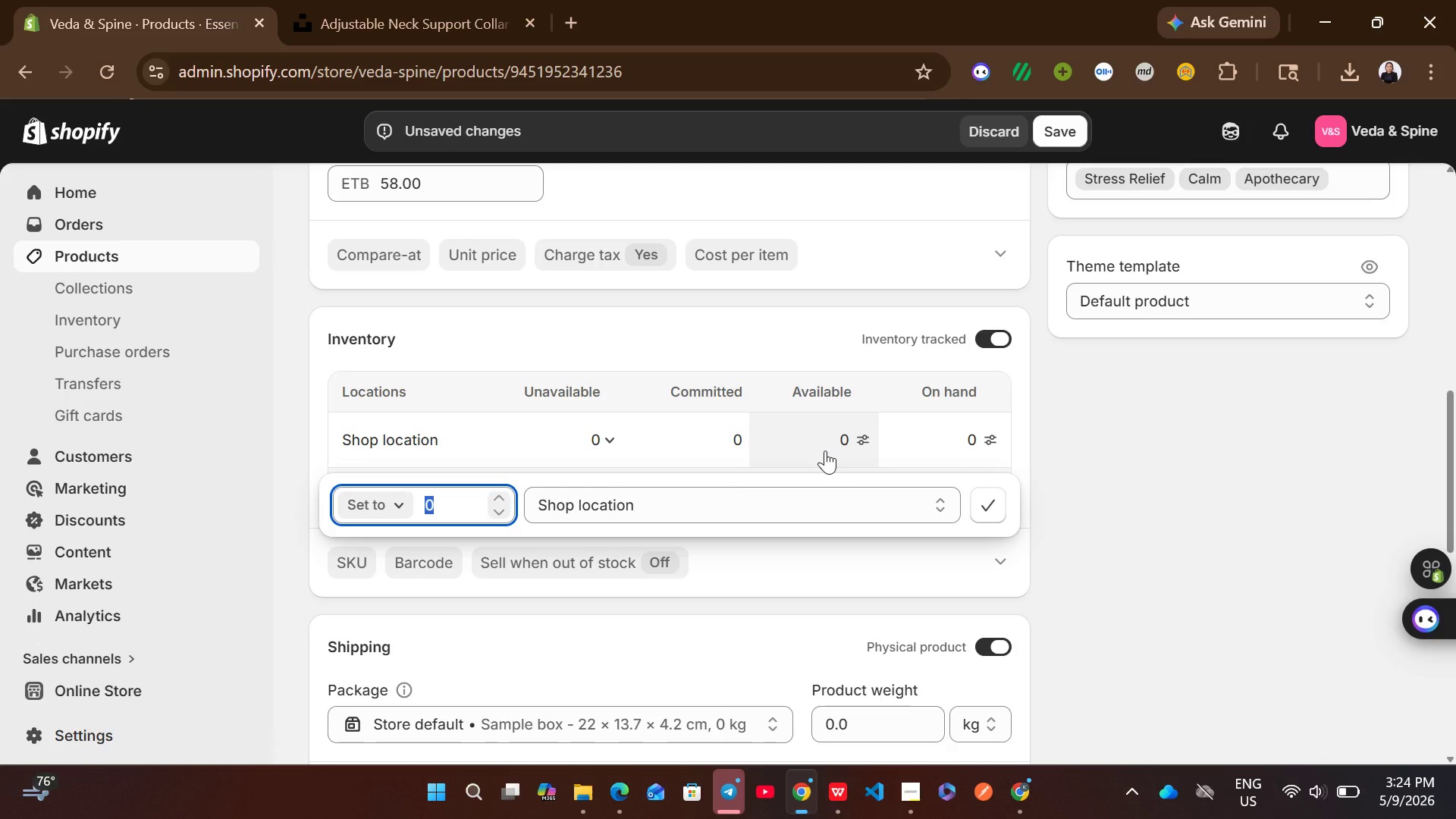 
type(38)
 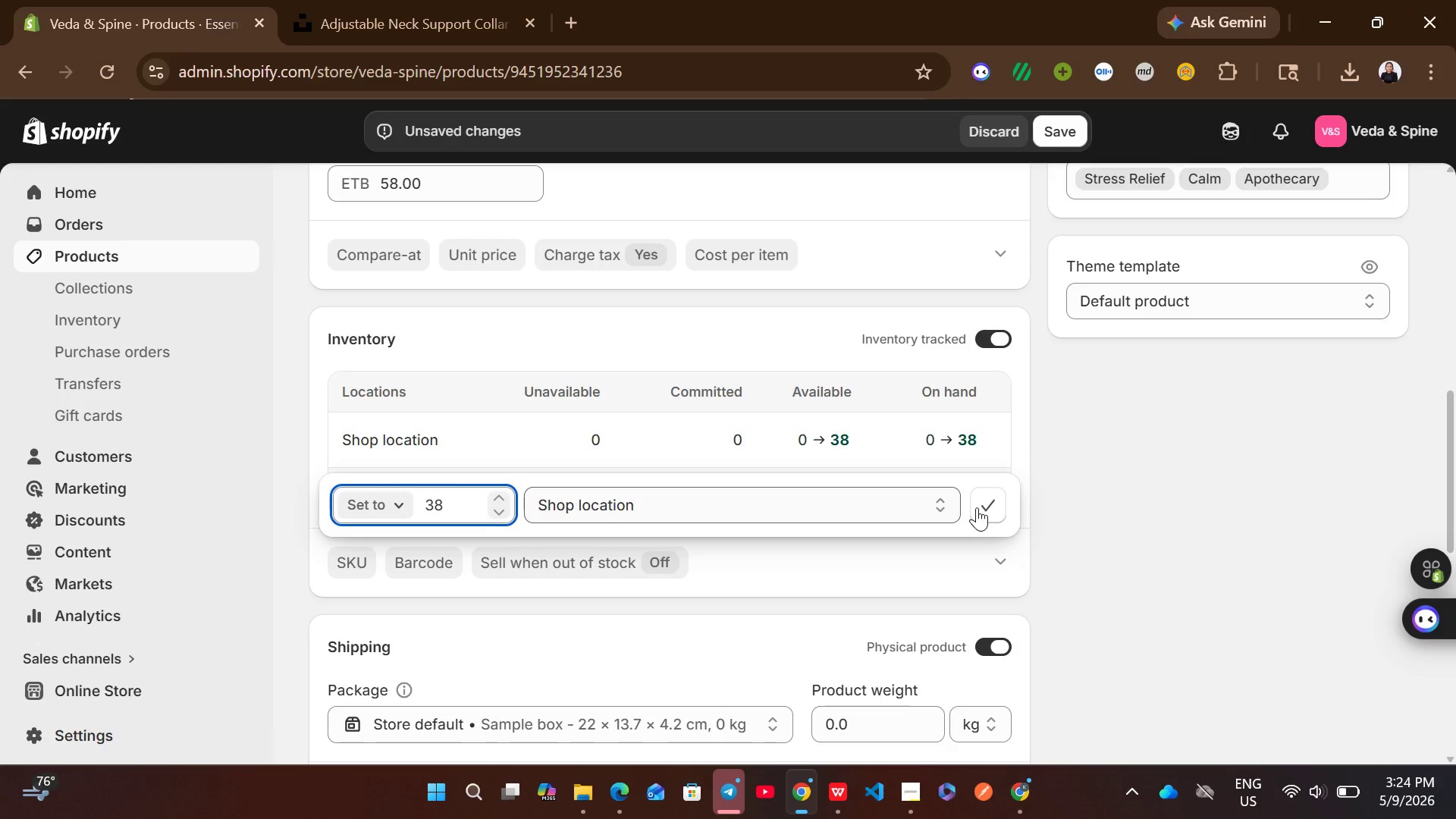 
left_click([990, 505])
 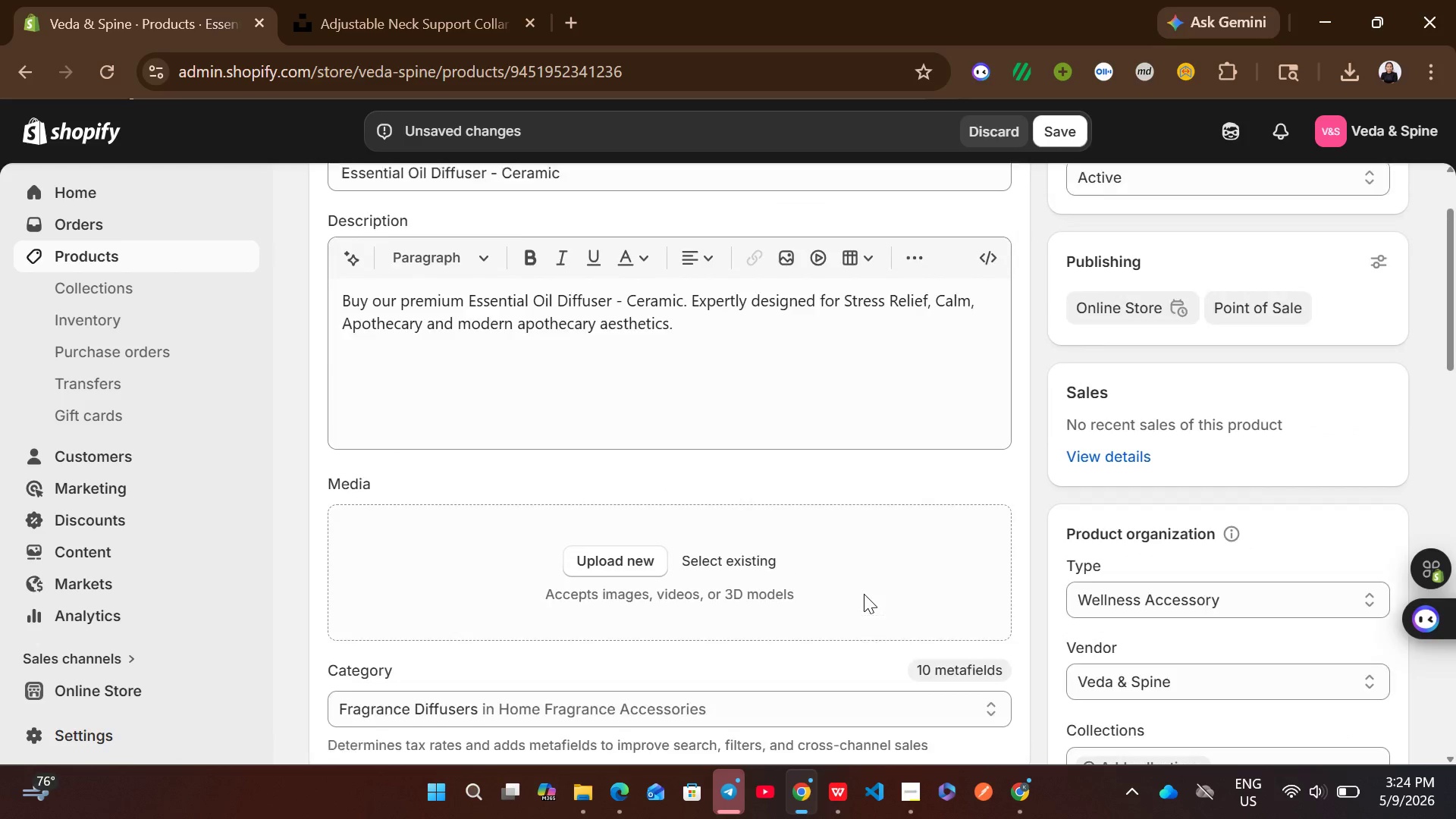 
left_click([395, 0])
 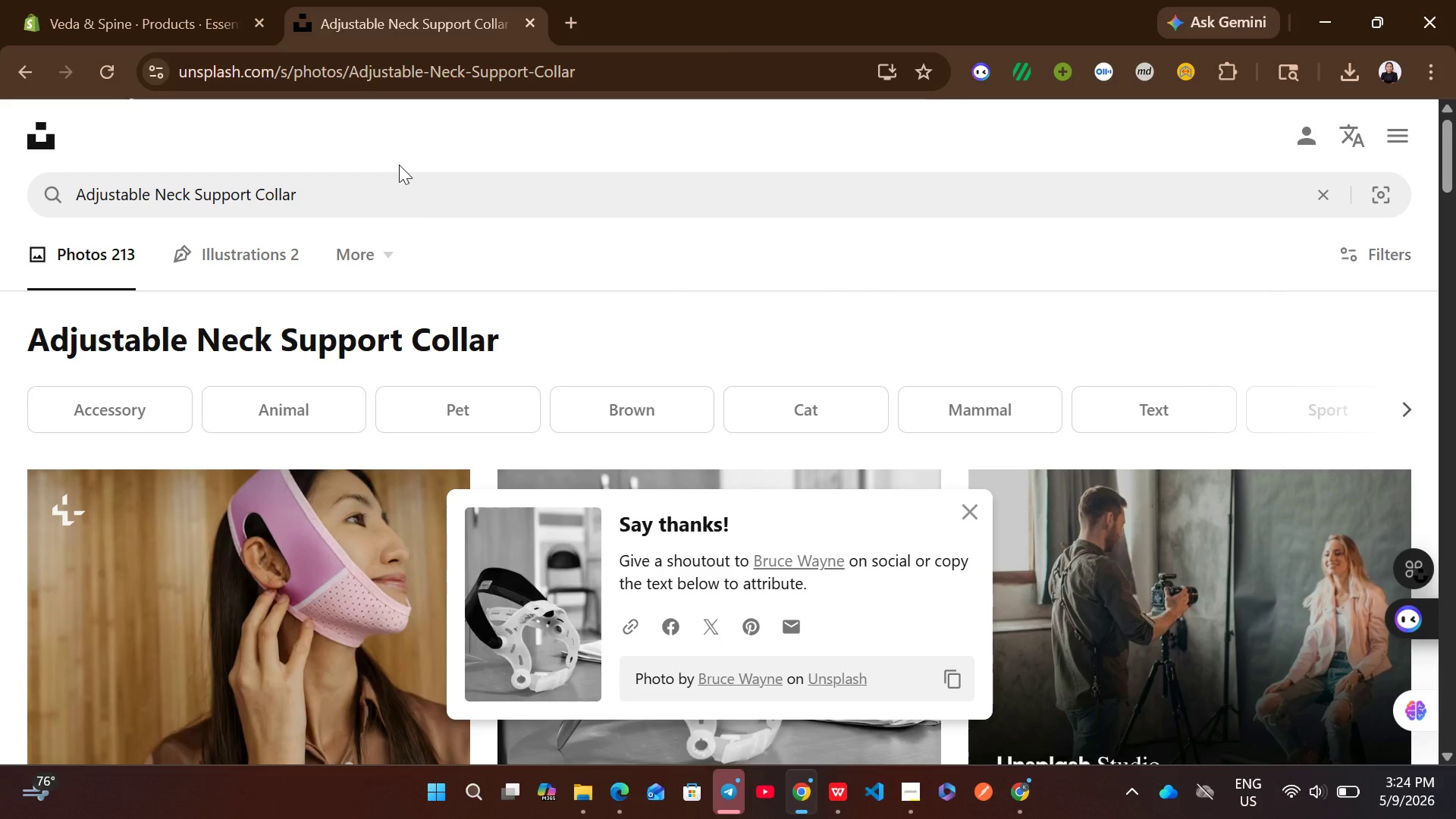 
left_click([389, 180])
 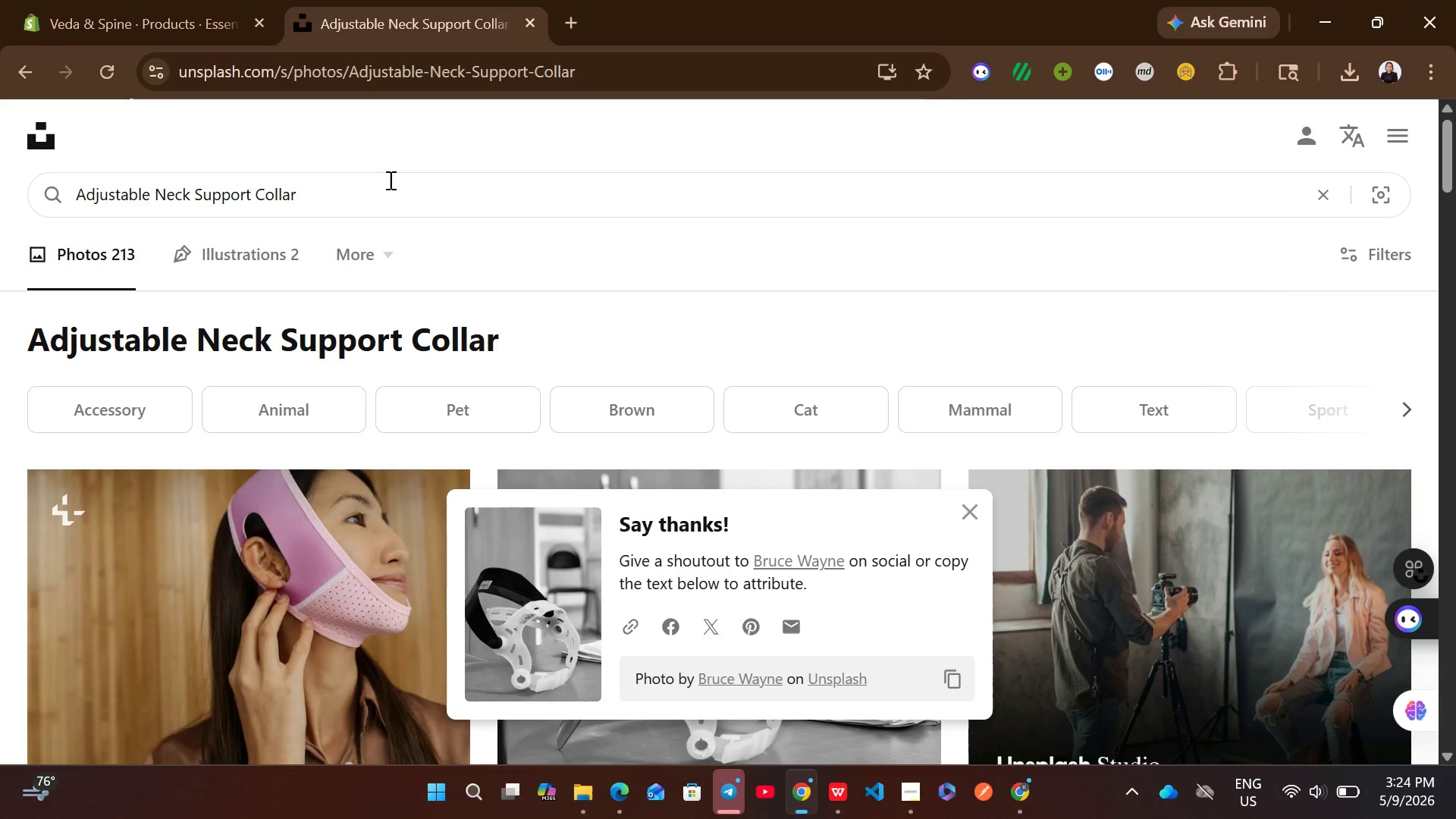 
key(Control+A)
 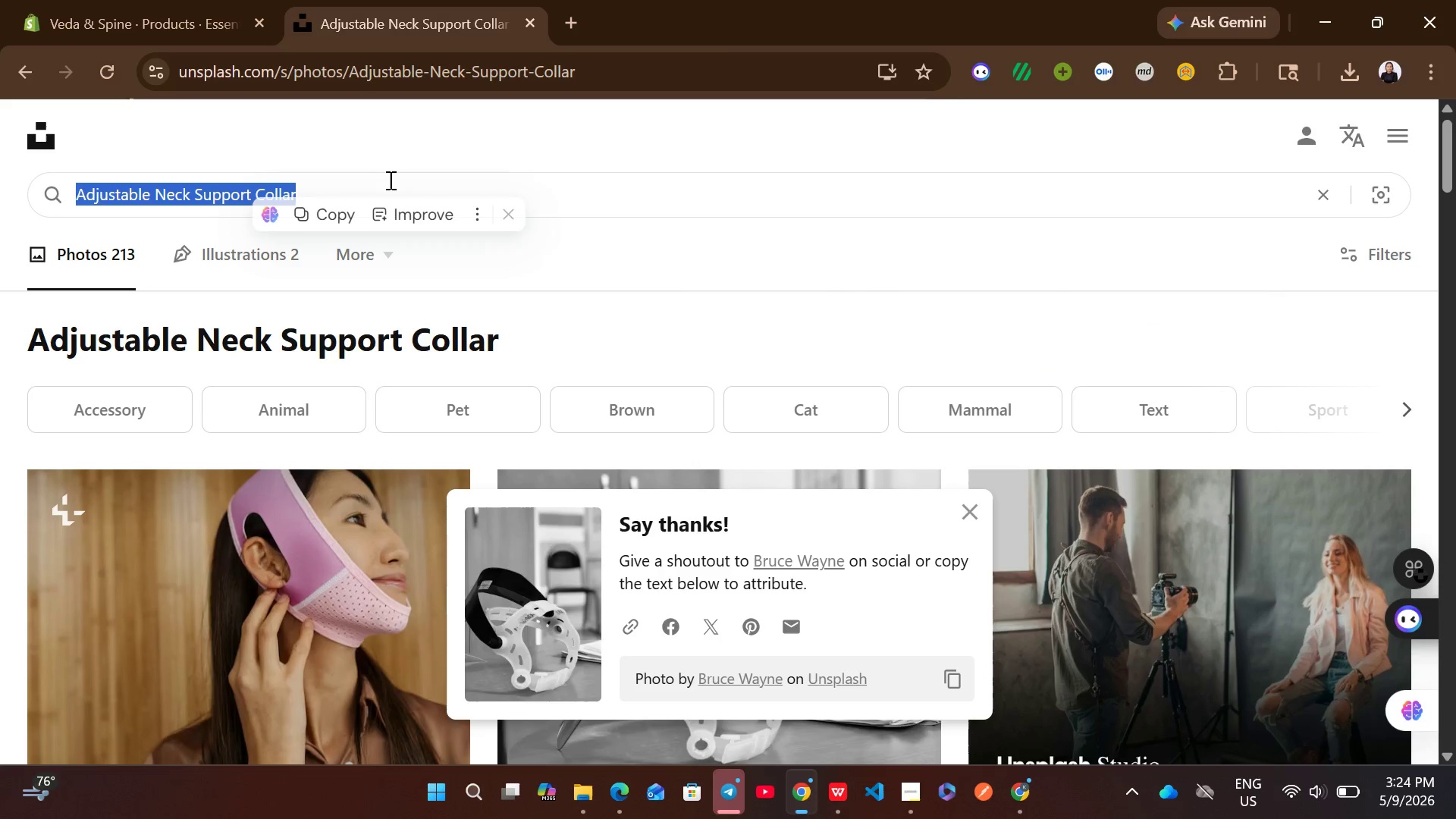 
key(Control+V)
 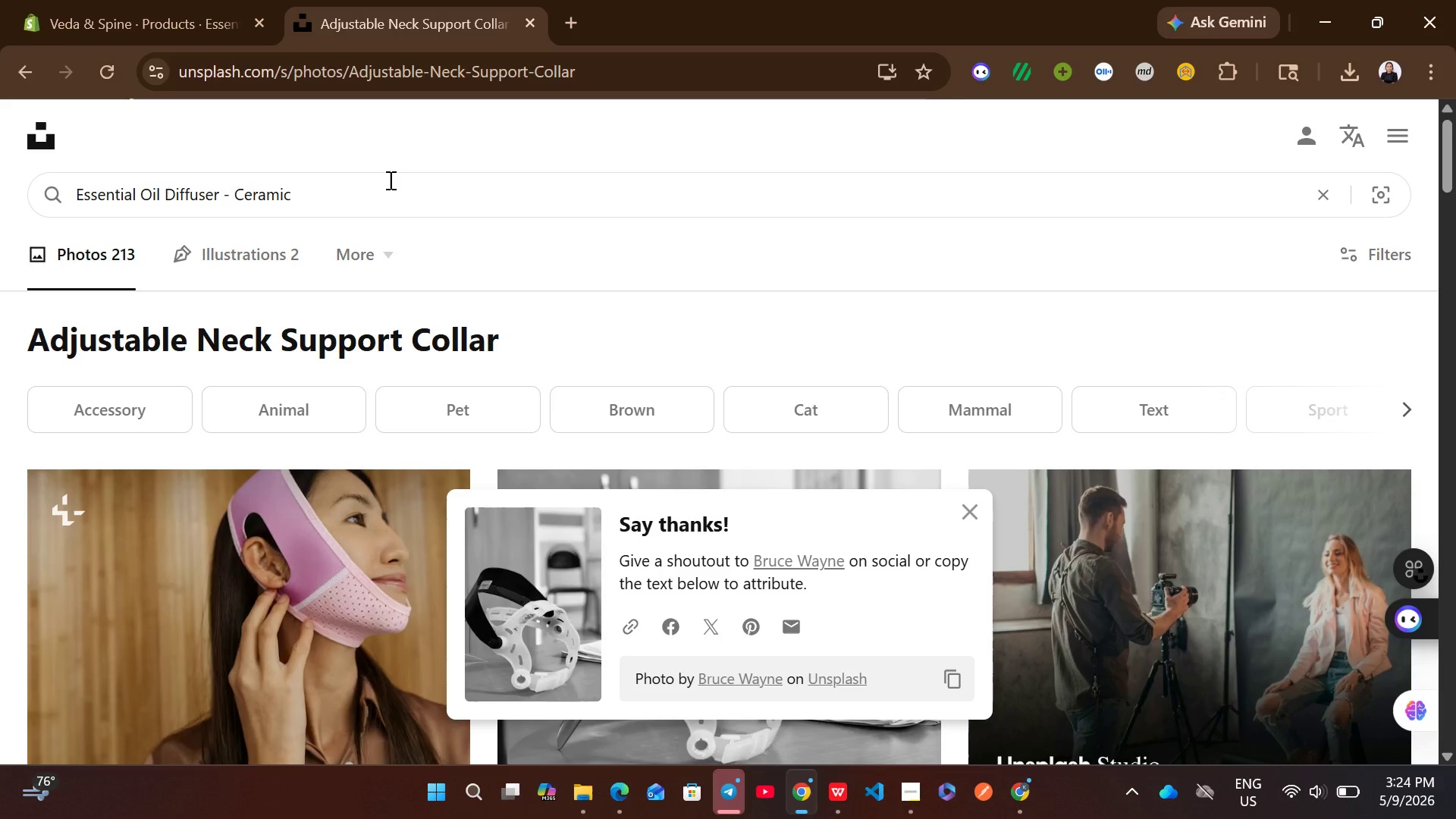 
key(Enter)
 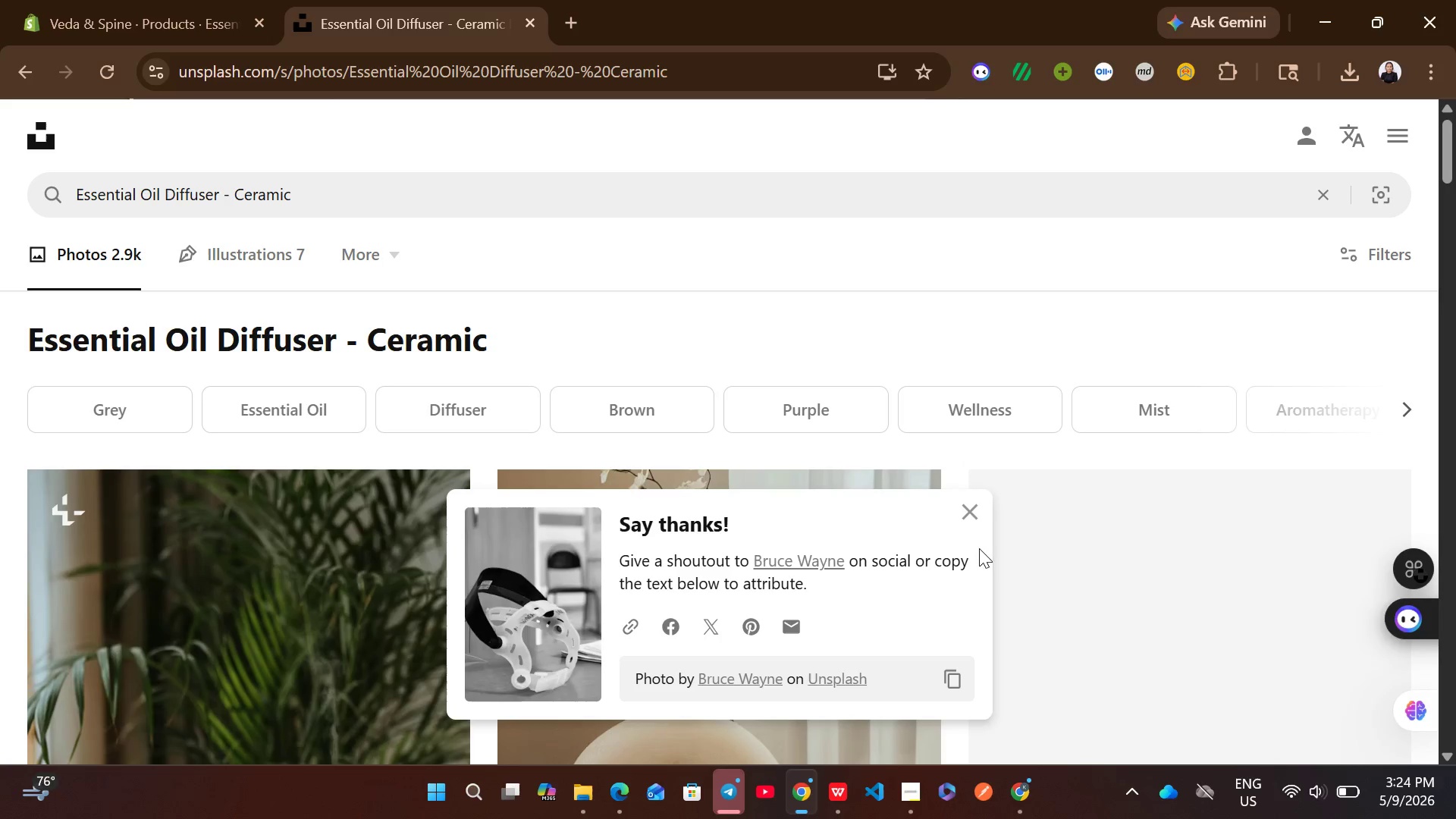 
left_click([972, 524])
 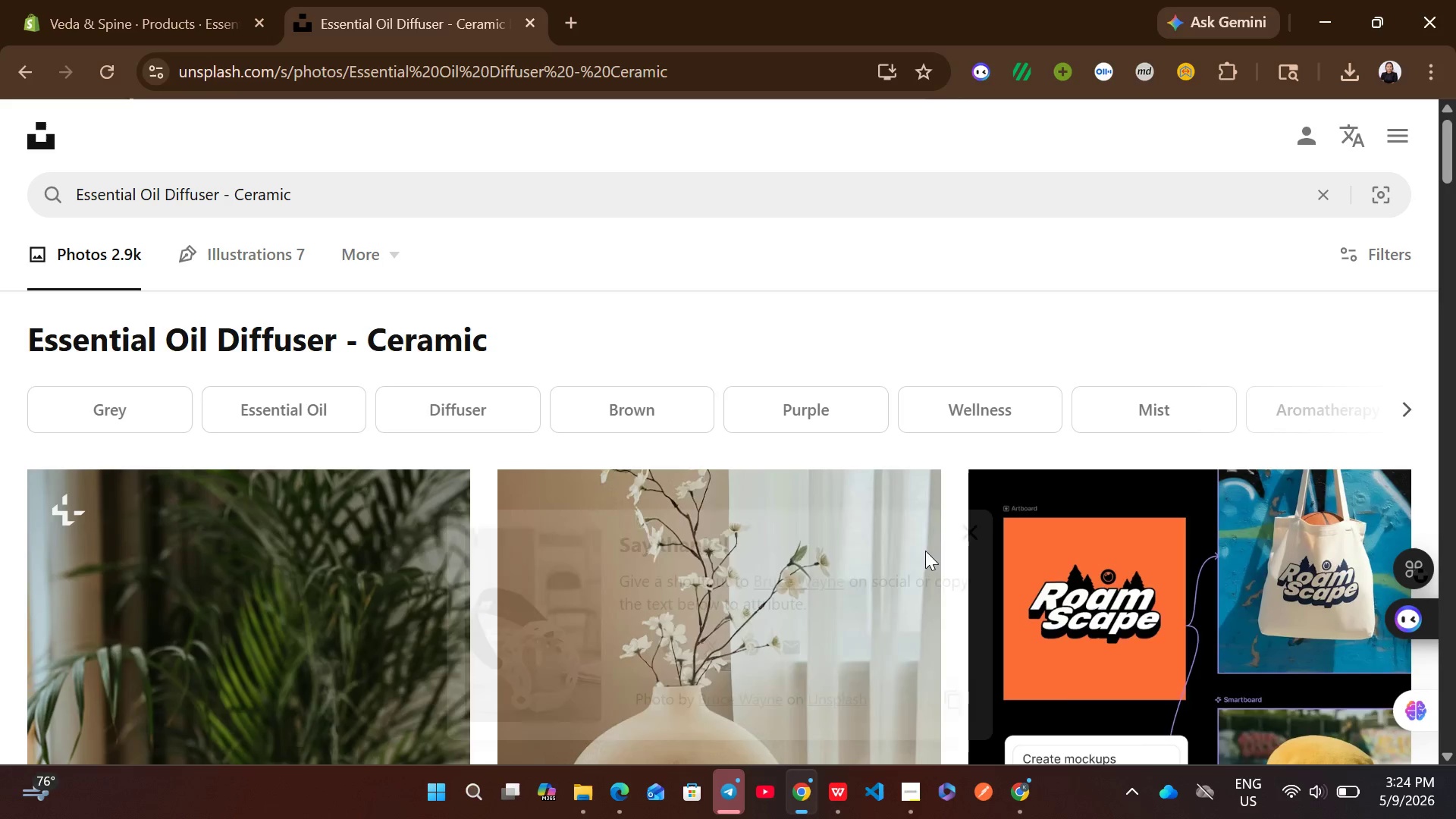 
mouse_move([886, 587])
 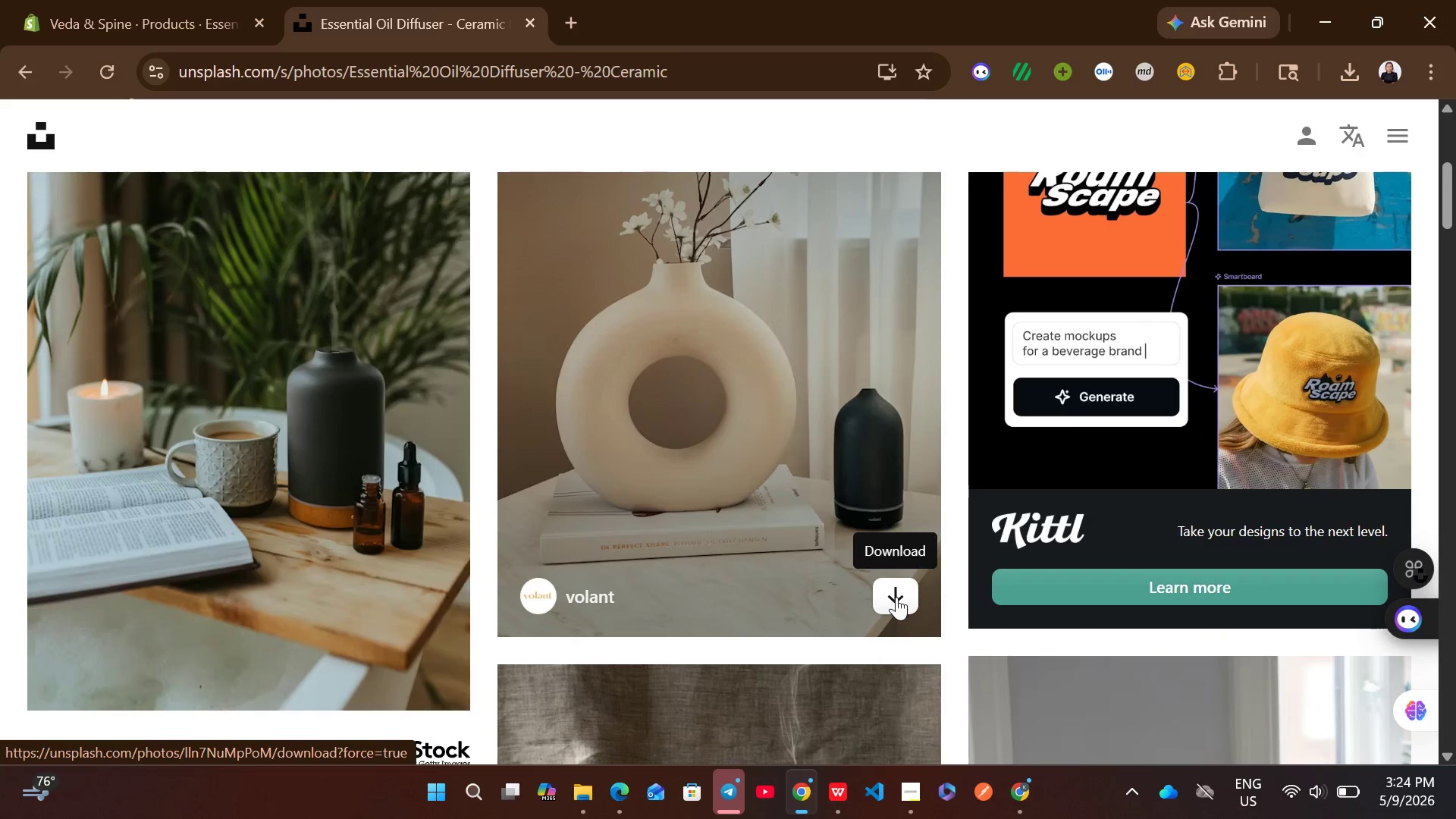 
left_click([896, 597])
 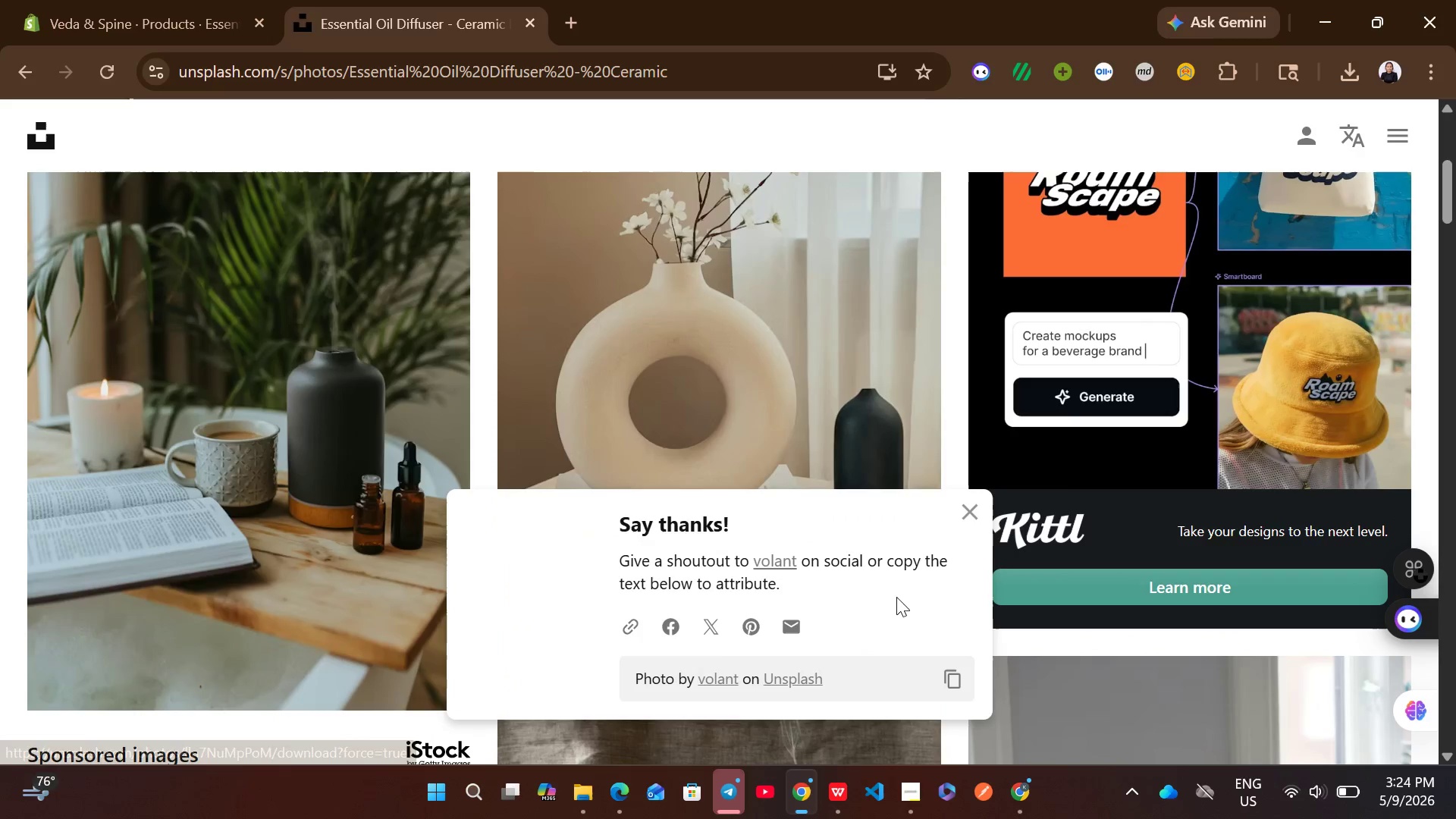 
mouse_move([421, 381])
 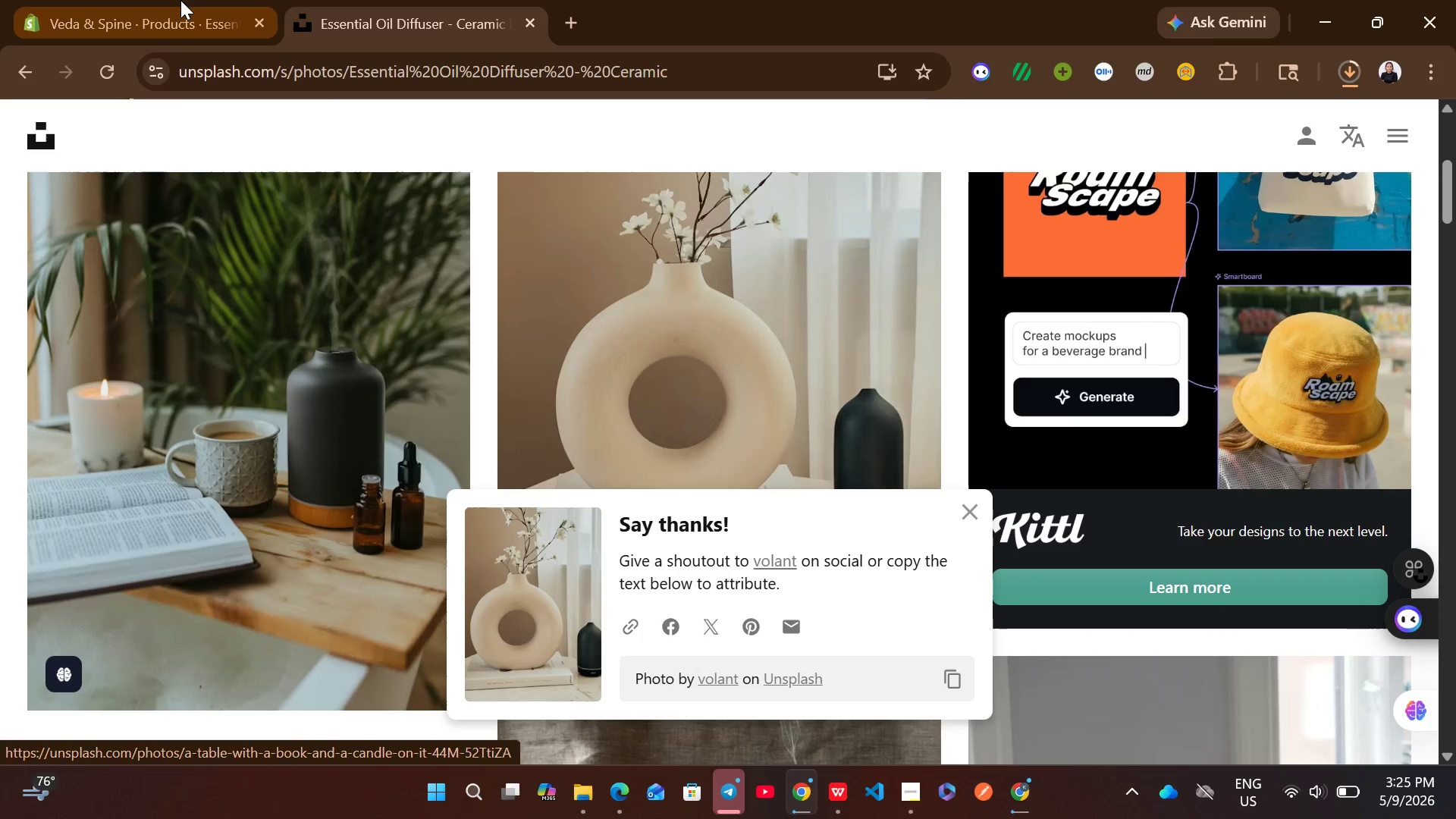 
left_click([180, 0])
 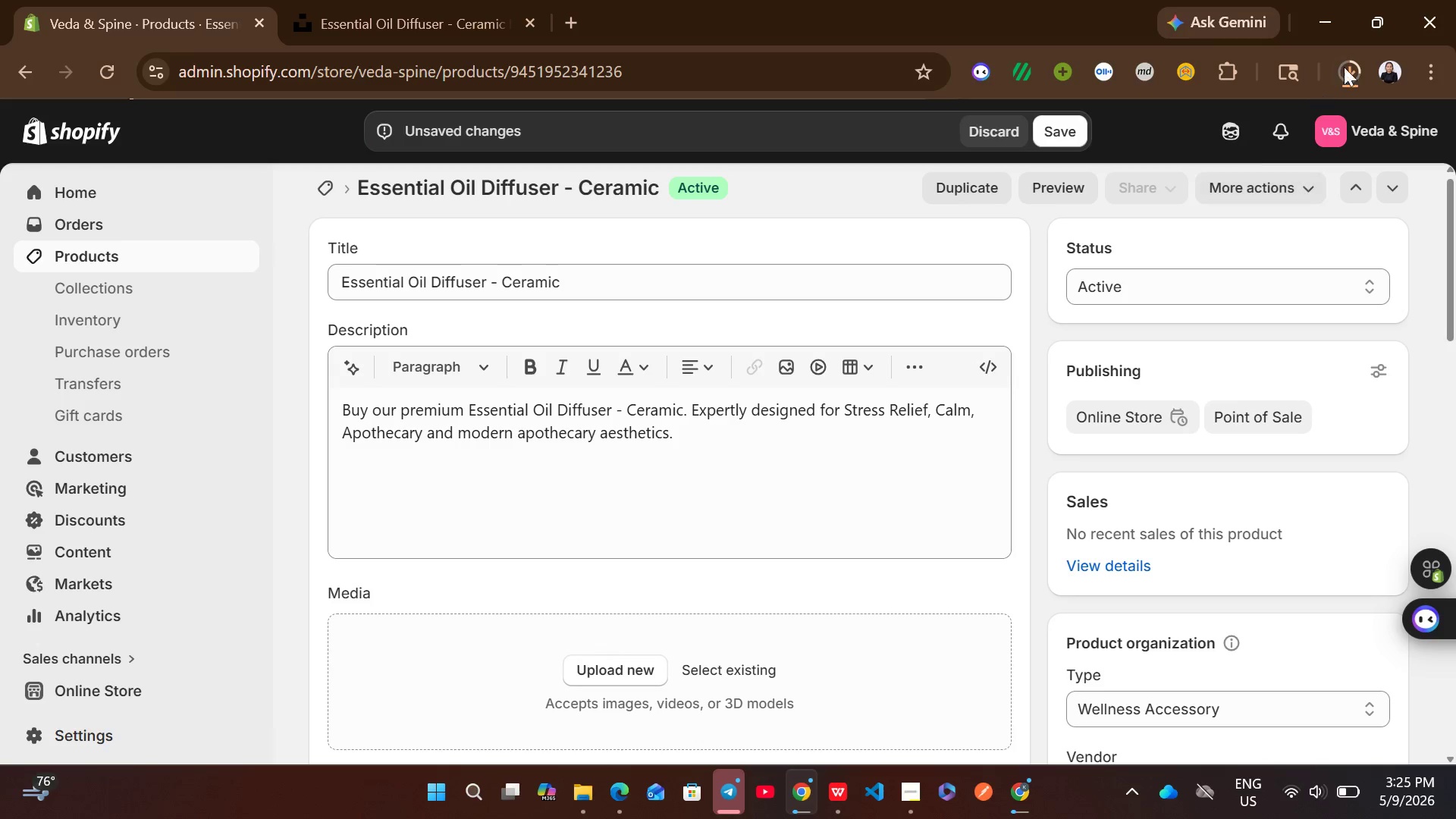 
left_click([1352, 64])
 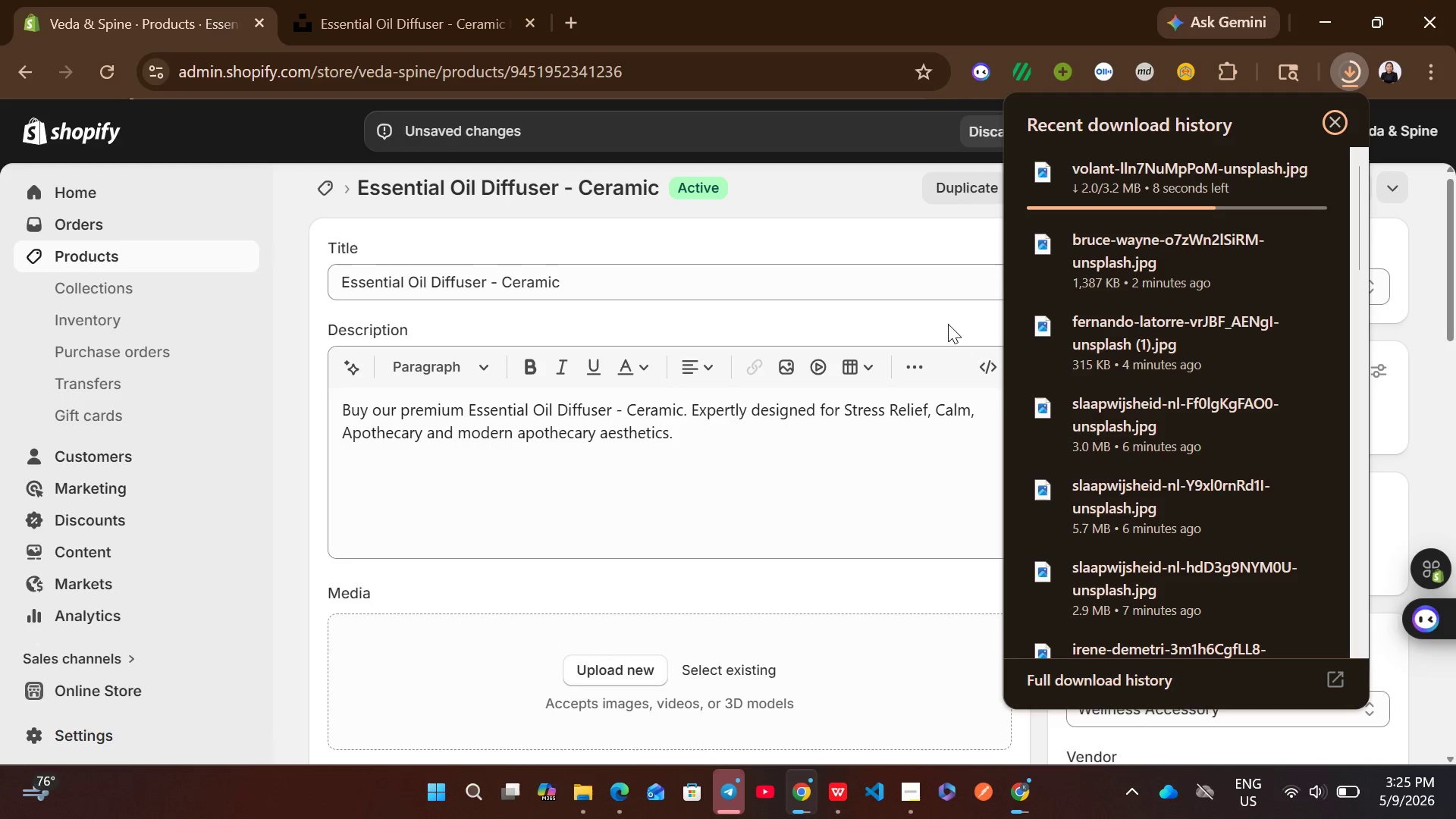 
wait(13.2)
 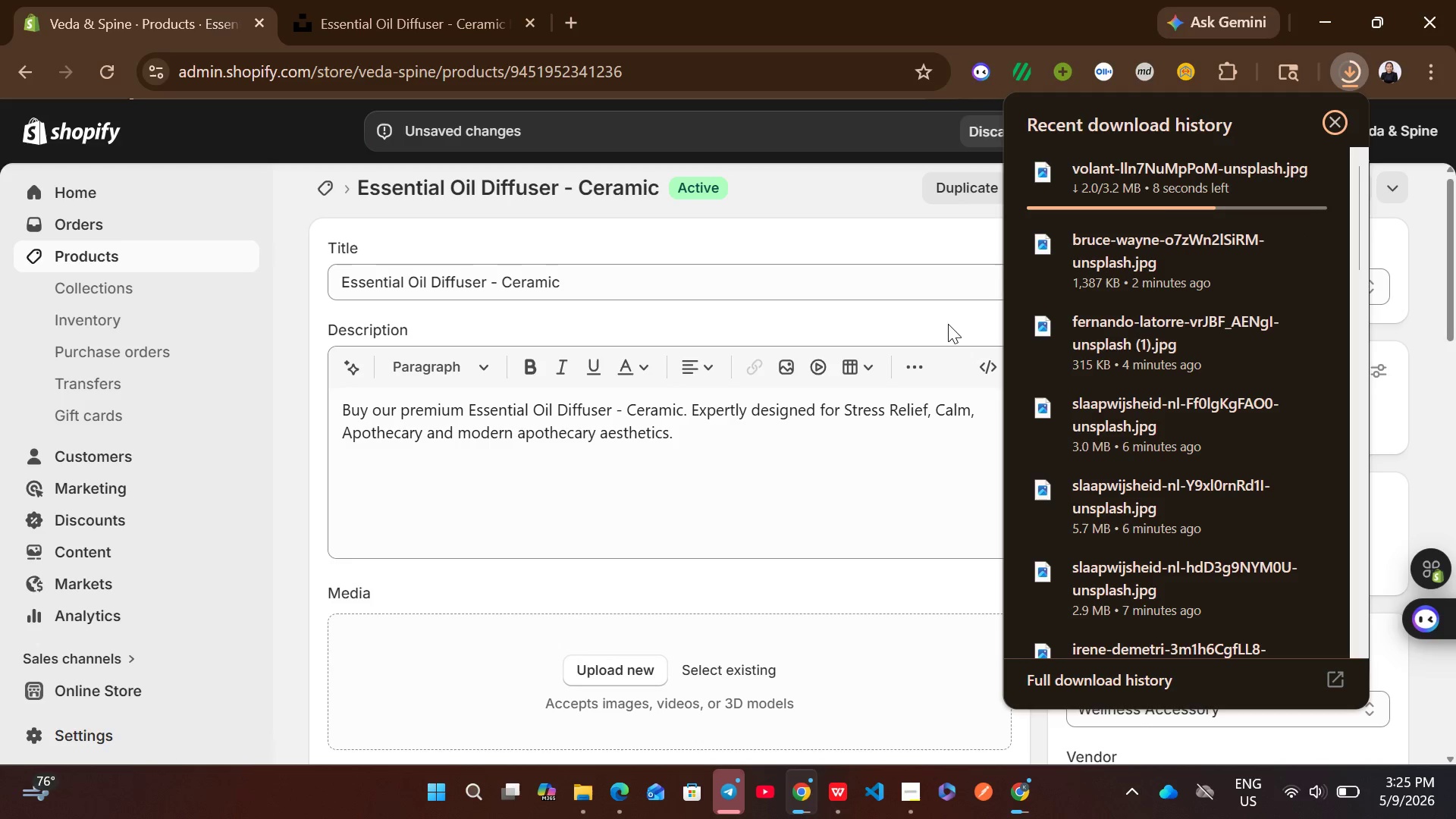 
left_click_drag(start_coordinate=[1150, 172], to_coordinate=[843, 633])
 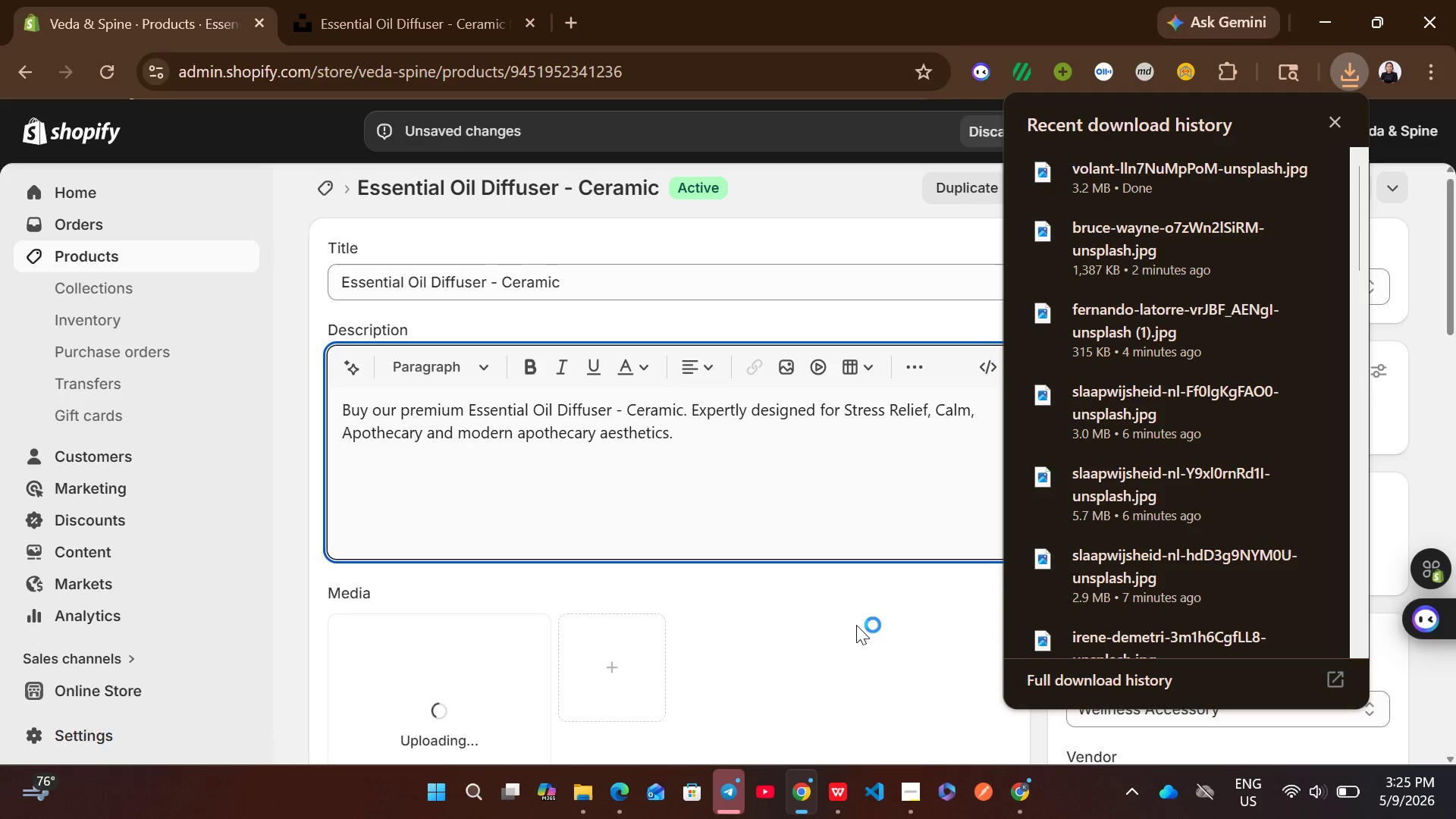 
left_click([867, 617])
 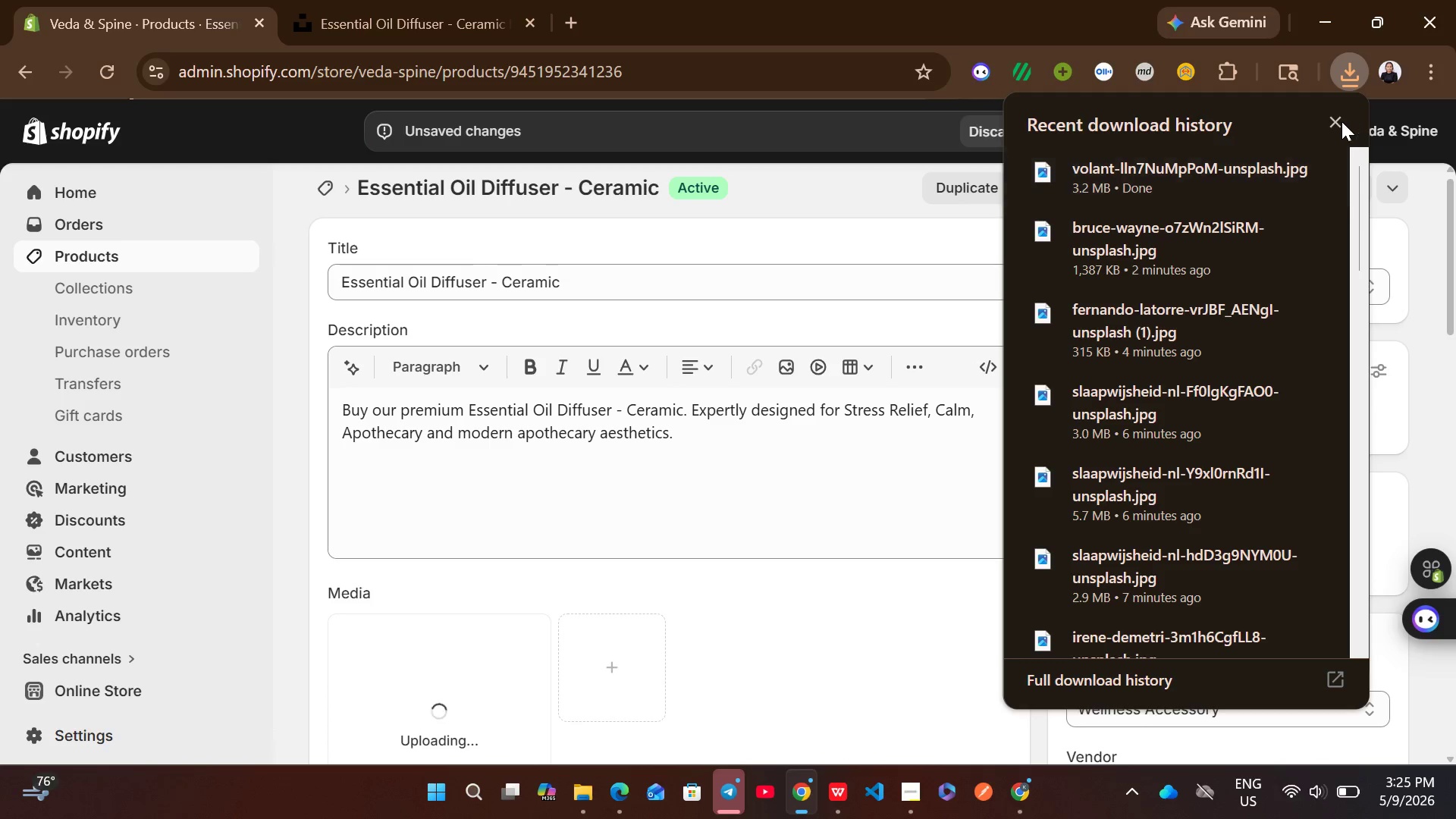 
left_click([1329, 121])
 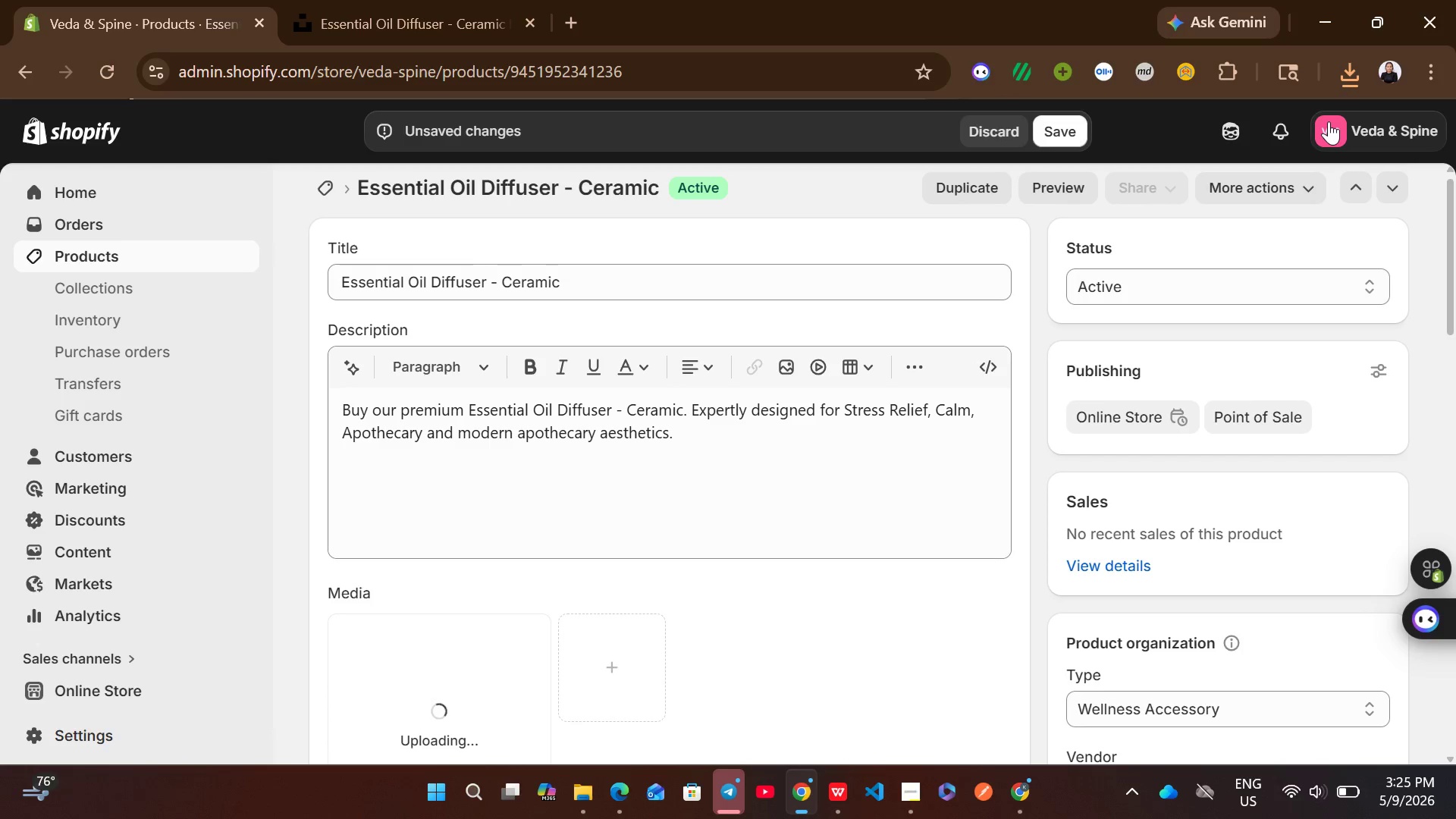 
mouse_move([764, 629])
 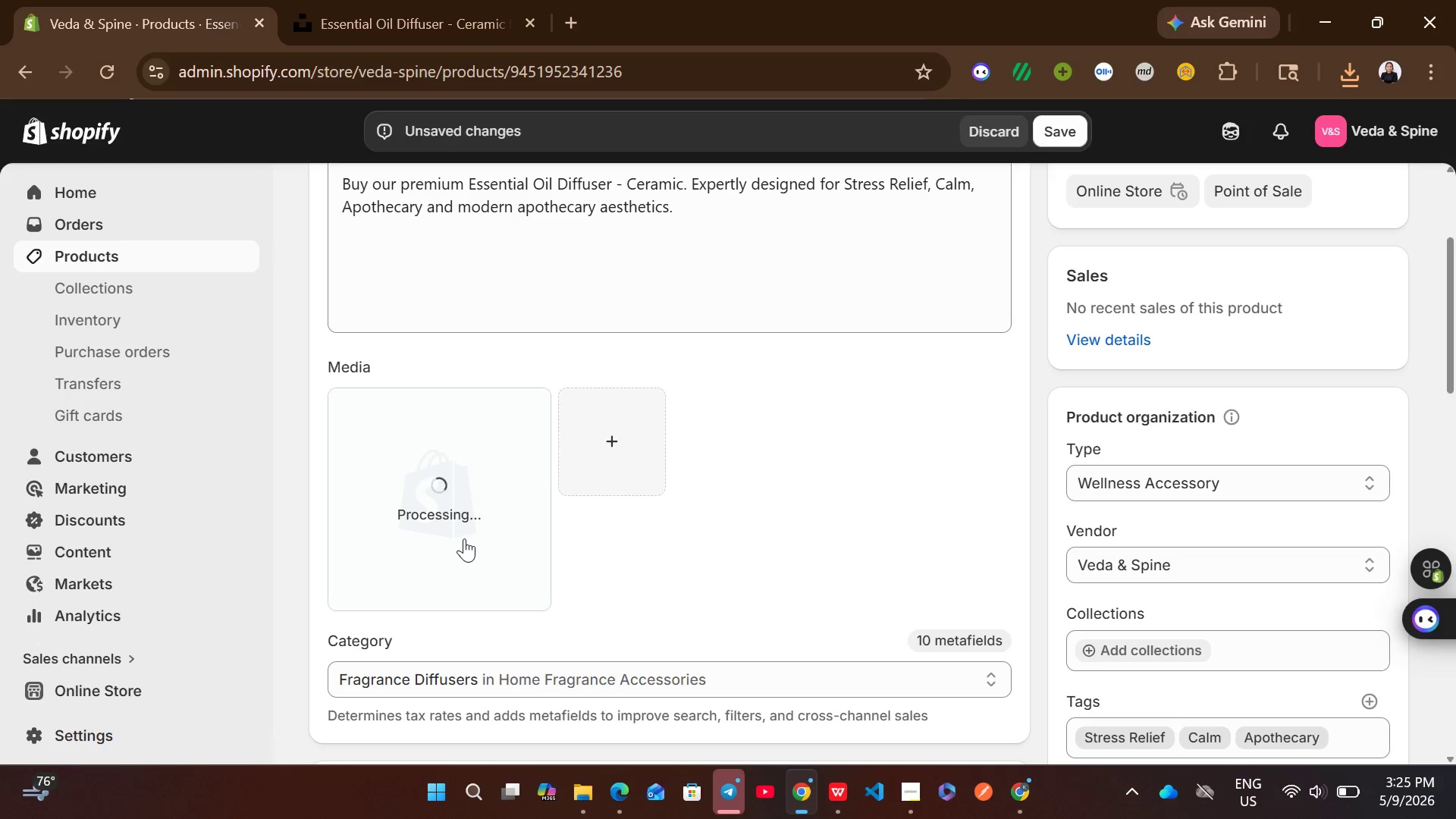 
wait(17.15)
 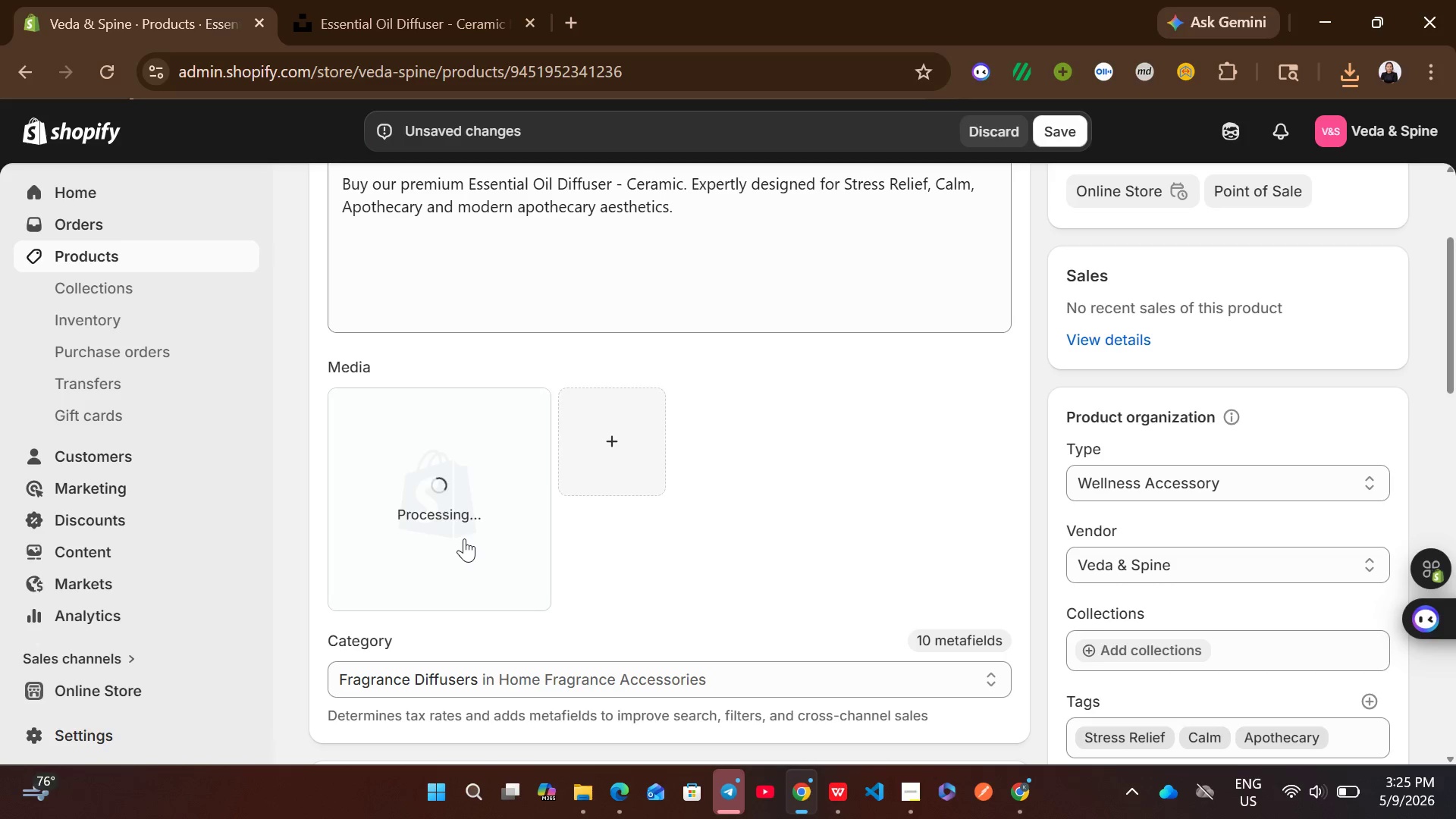 
left_click([475, 560])
 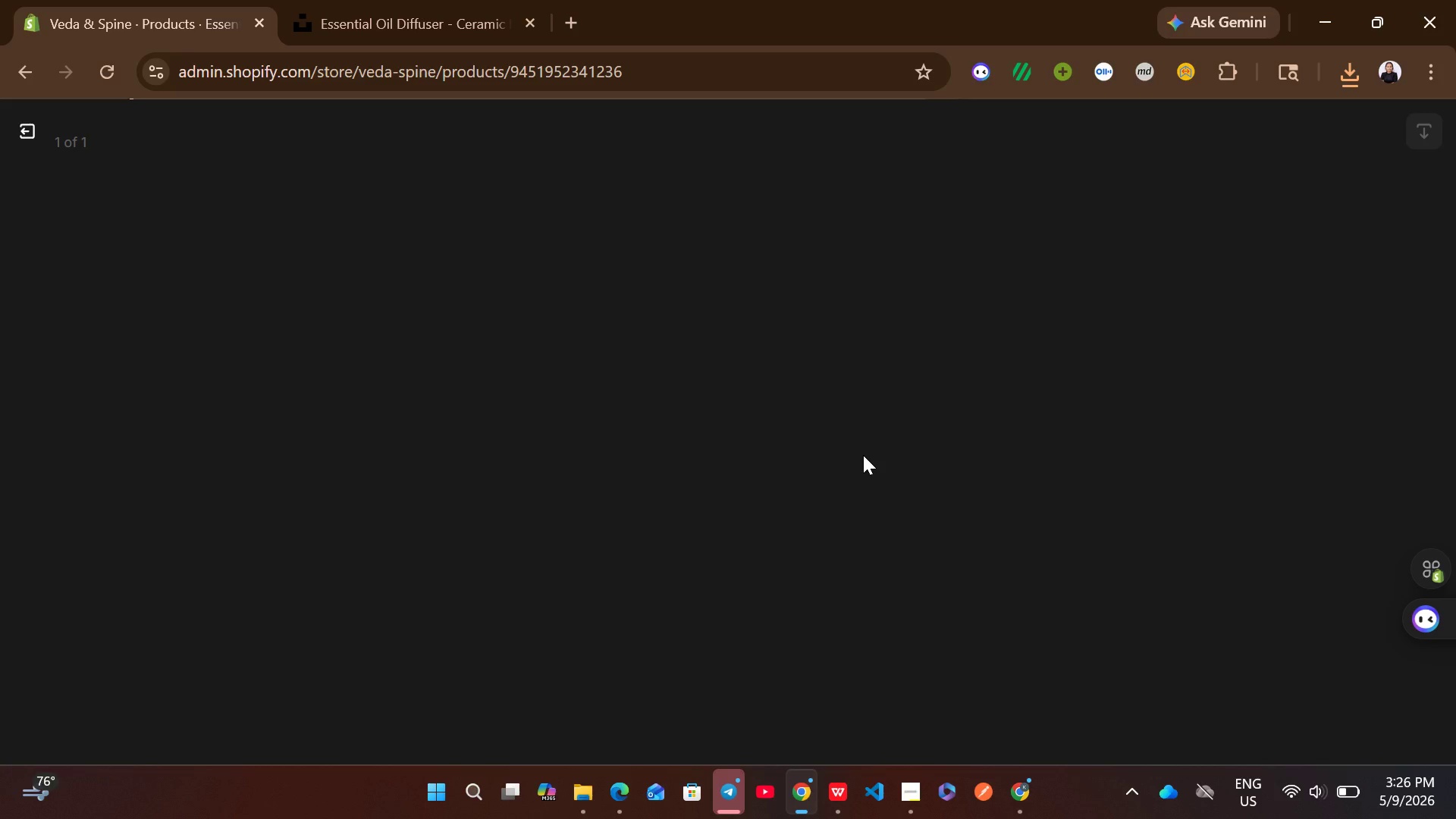 
wait(28.22)
 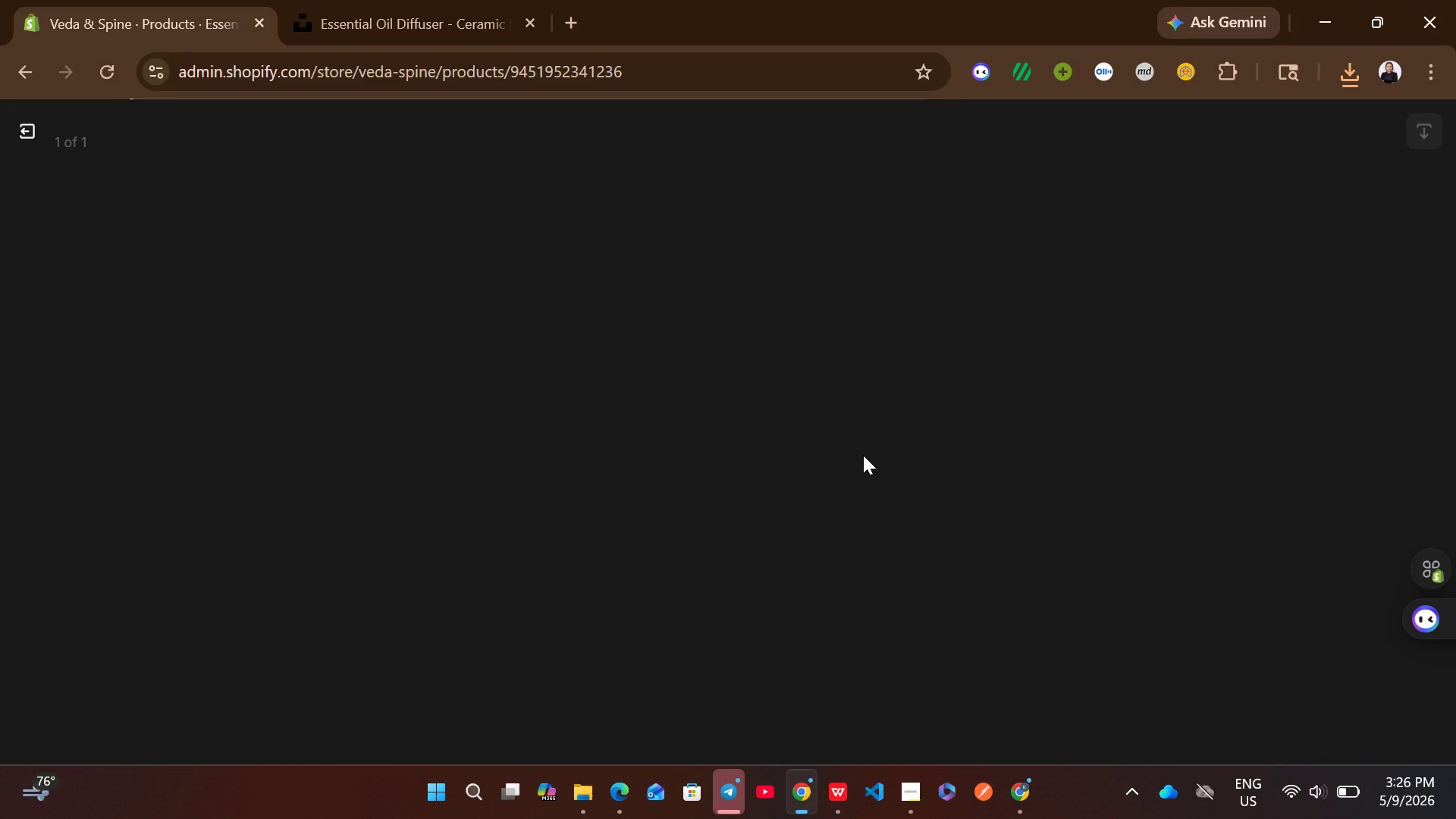 
left_click([1084, 392])
 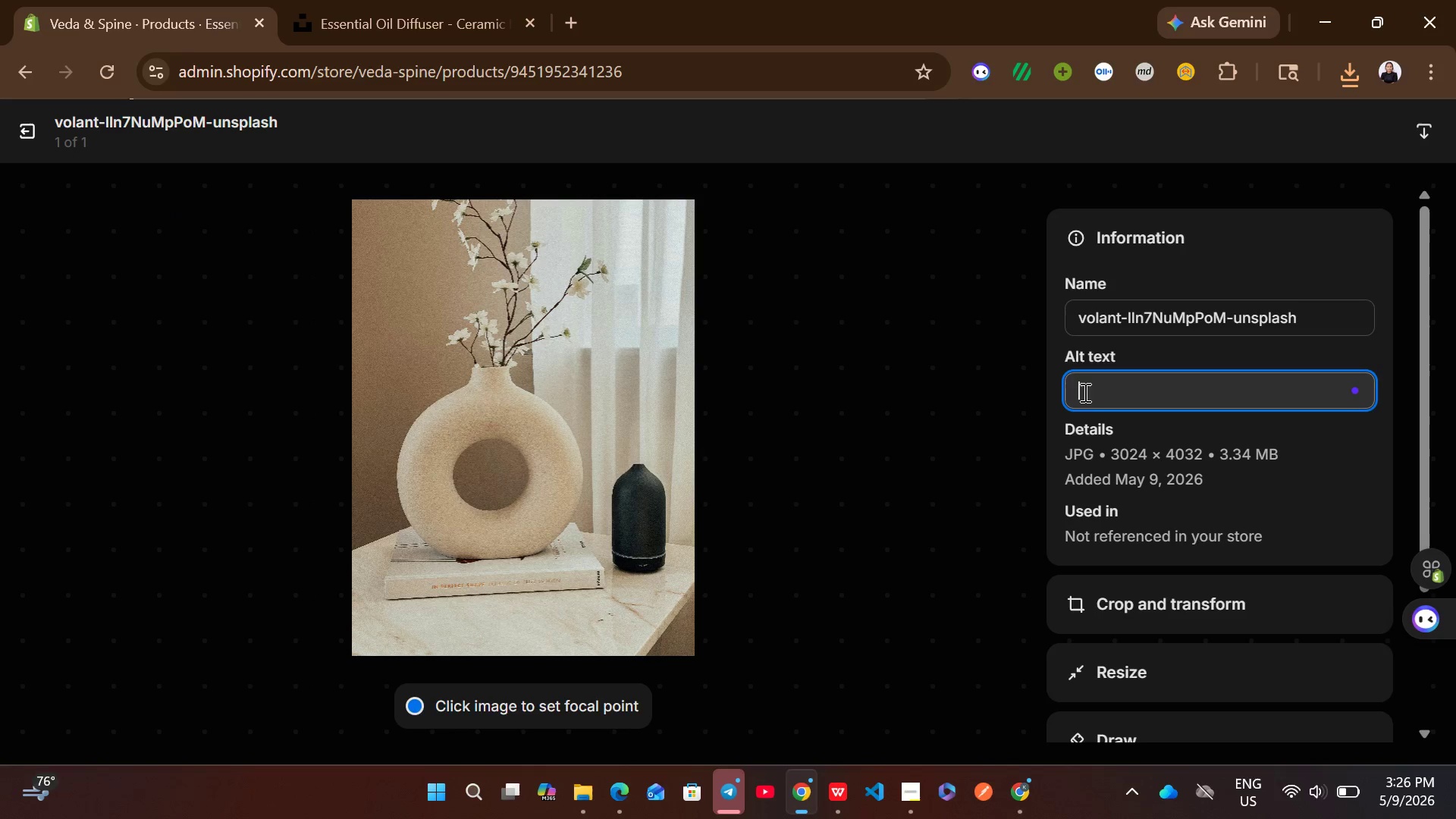 
key(Control+V)
 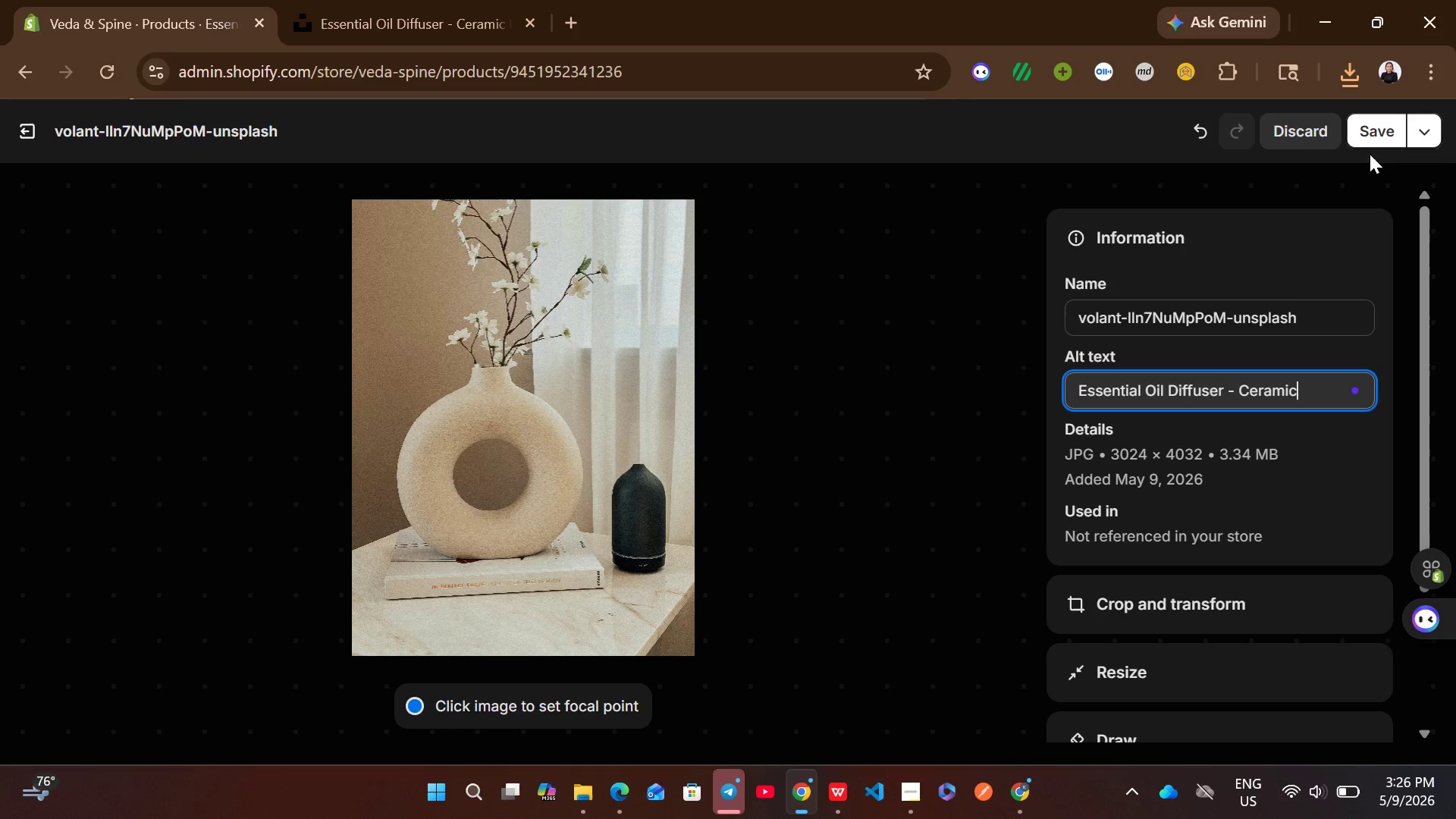 
left_click([1370, 143])
 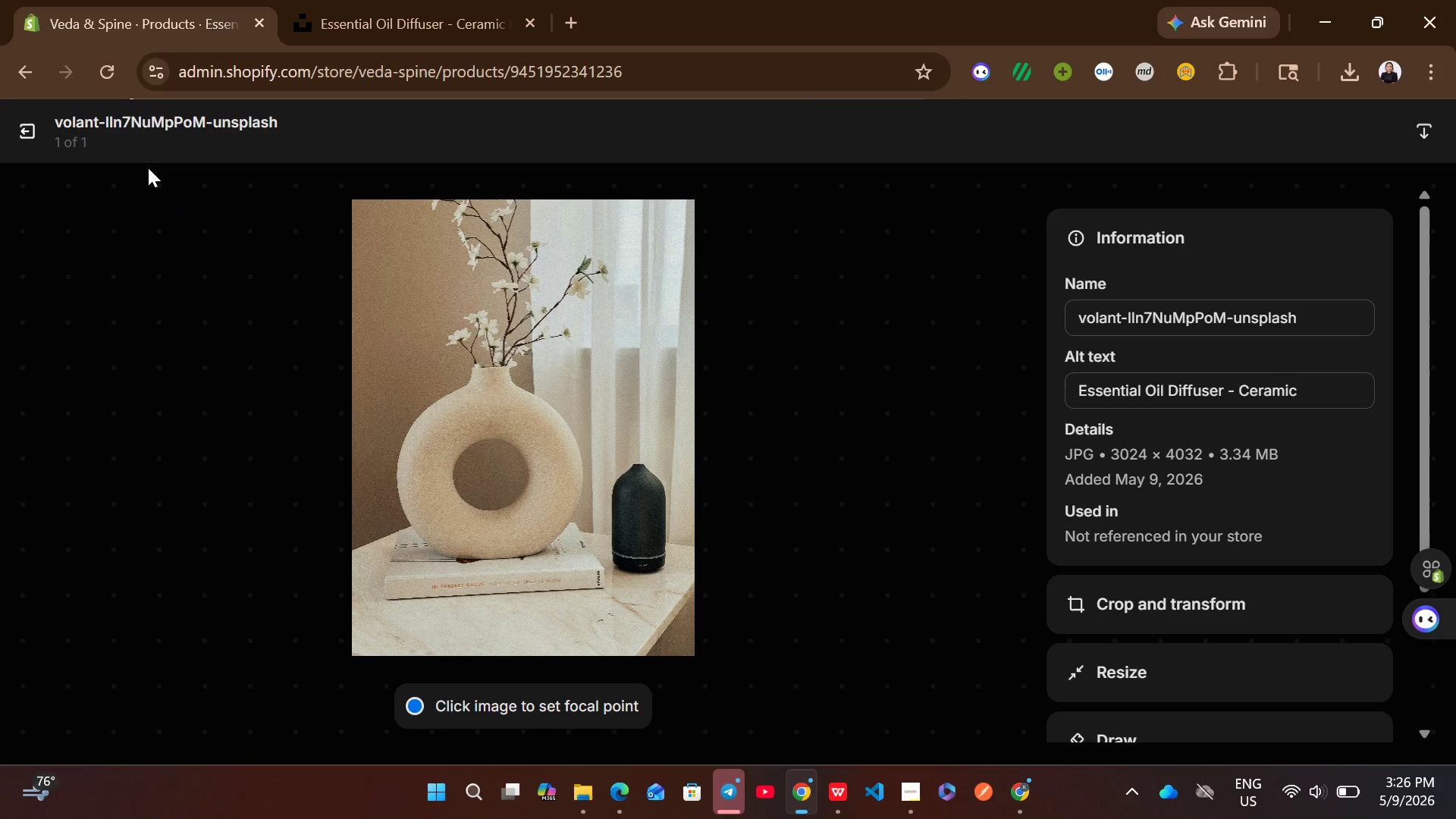 
left_click([29, 135])
 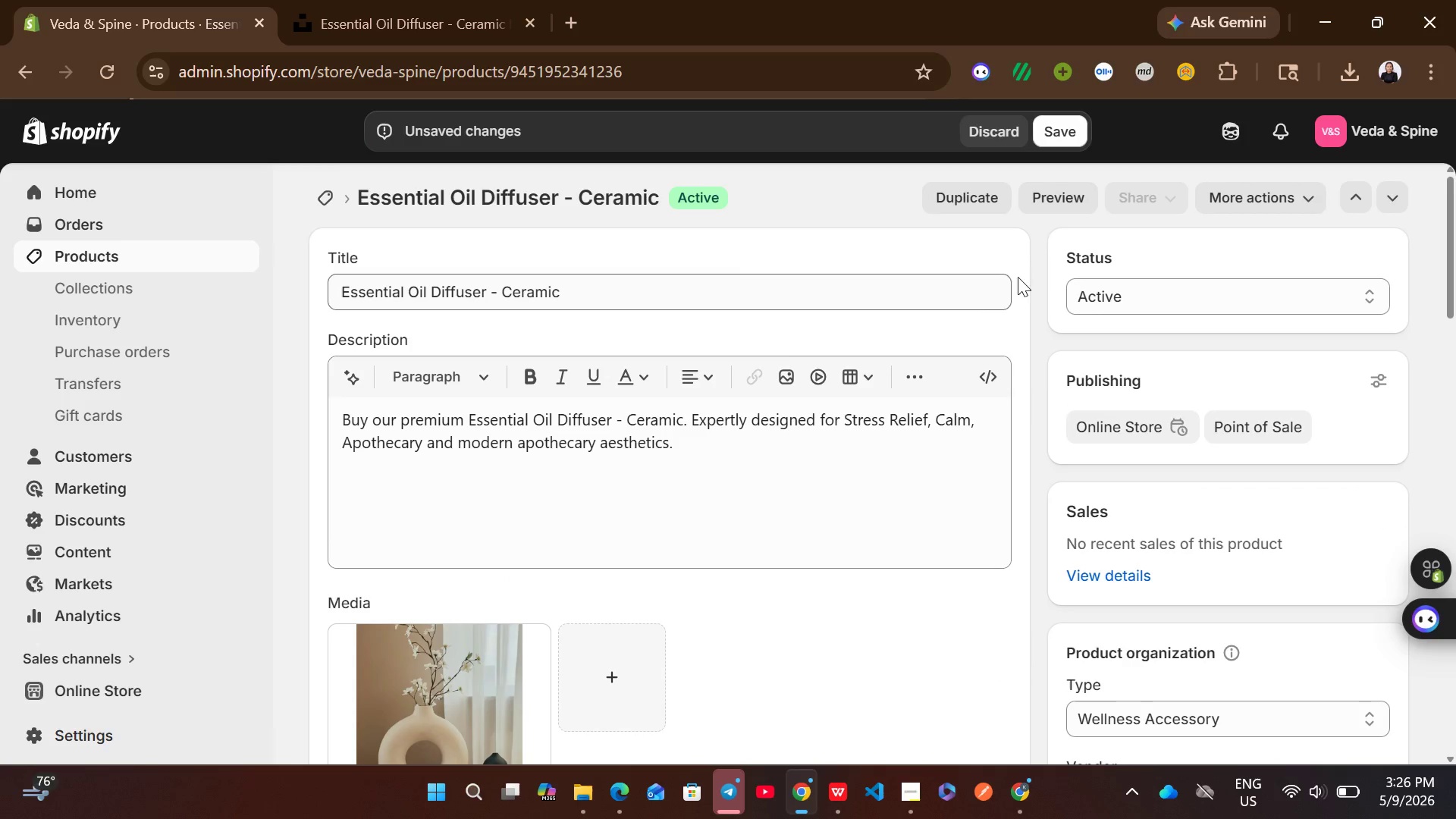 
left_click([1058, 139])
 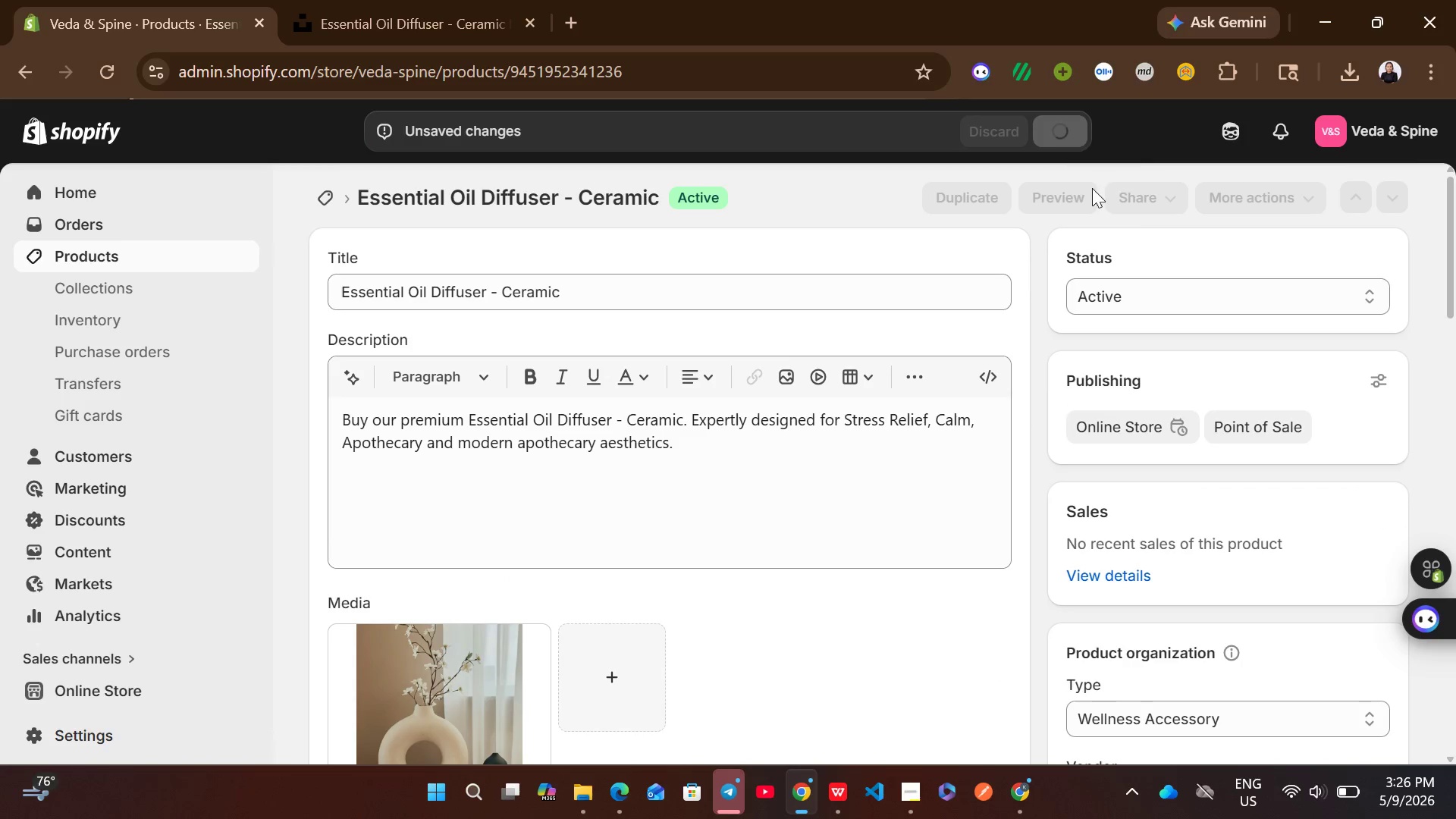 
wait(8.67)
 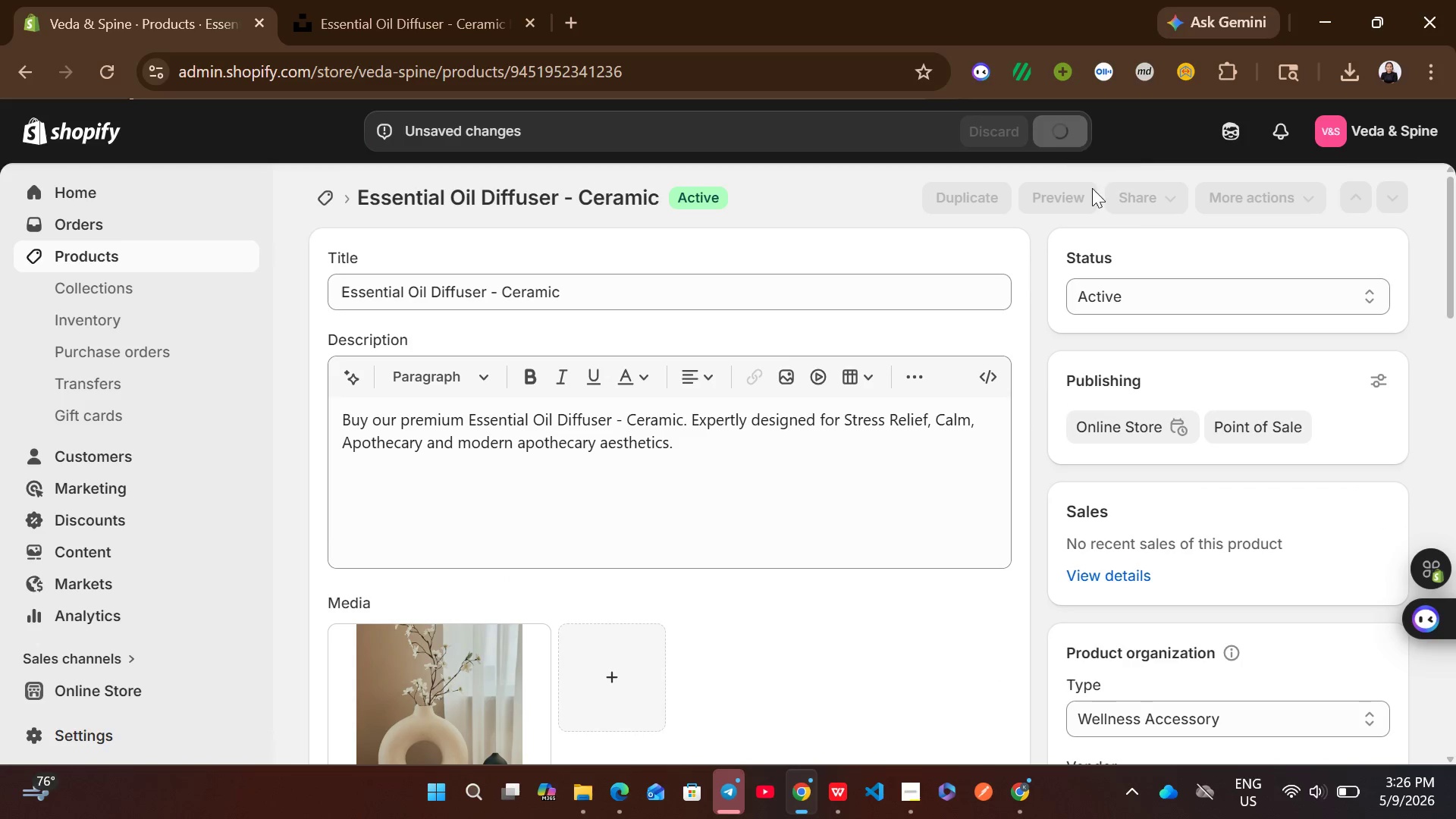 
left_click([322, 210])
 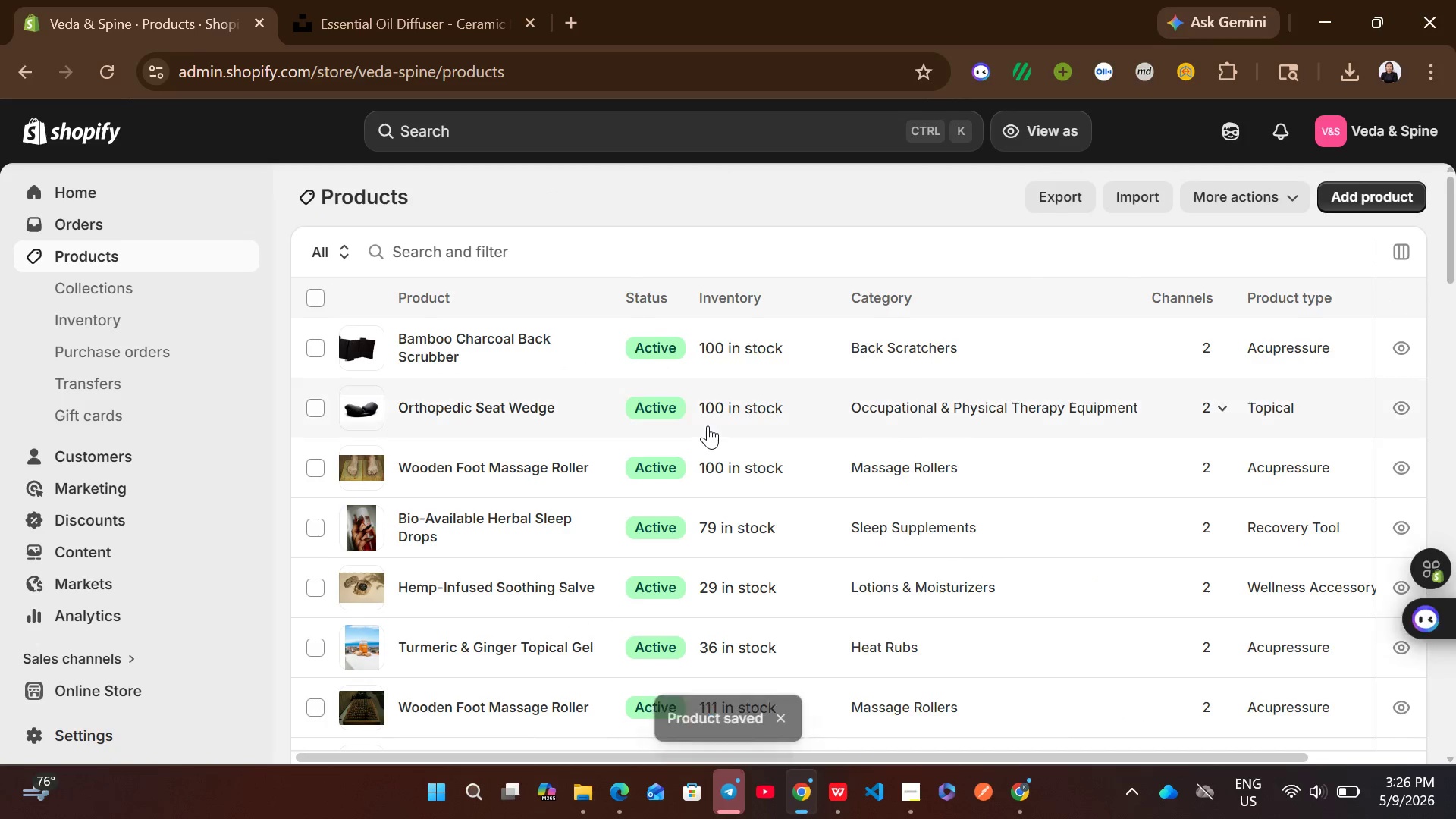 
wait(9.44)
 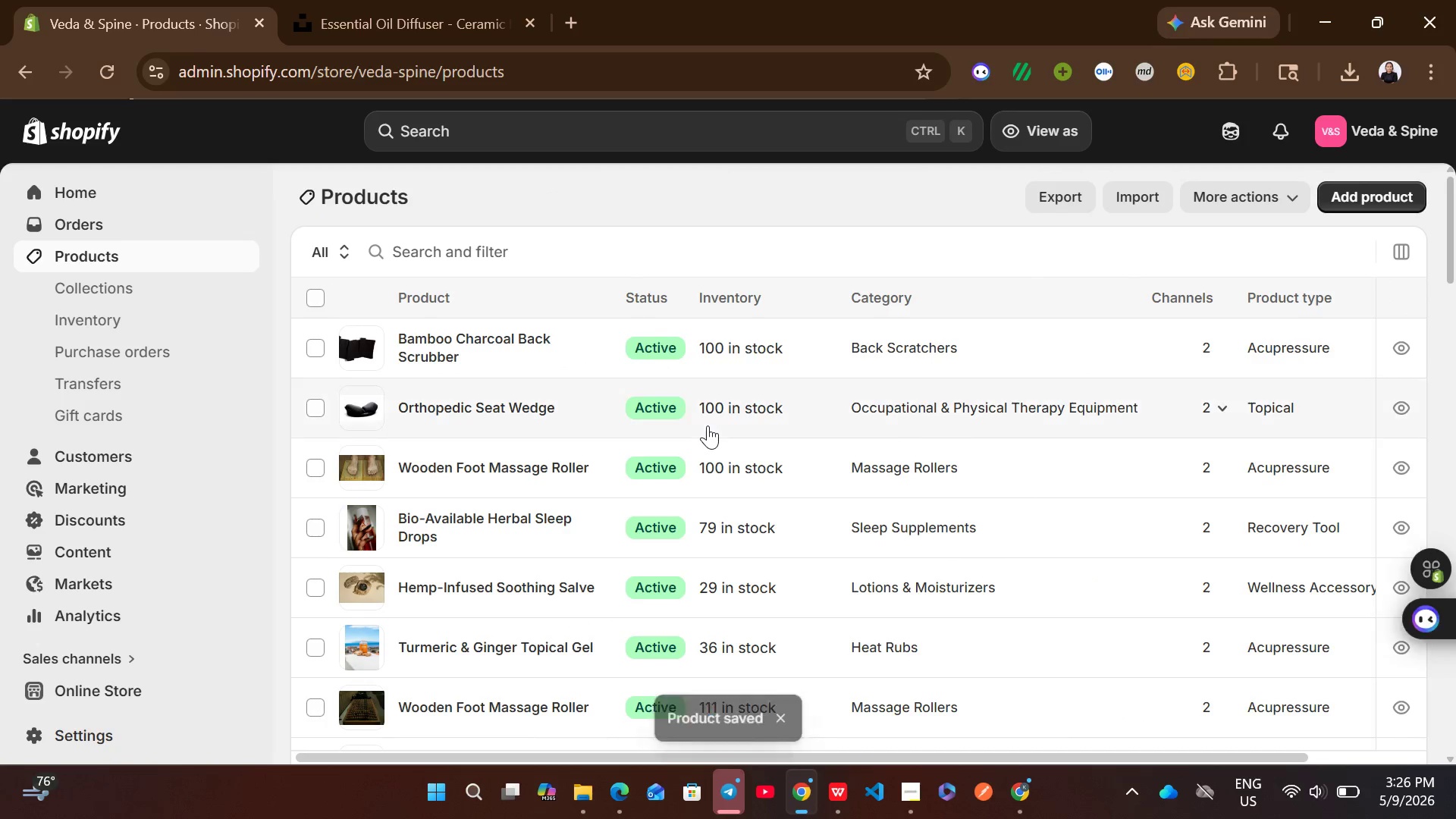 
left_click([829, 425])
 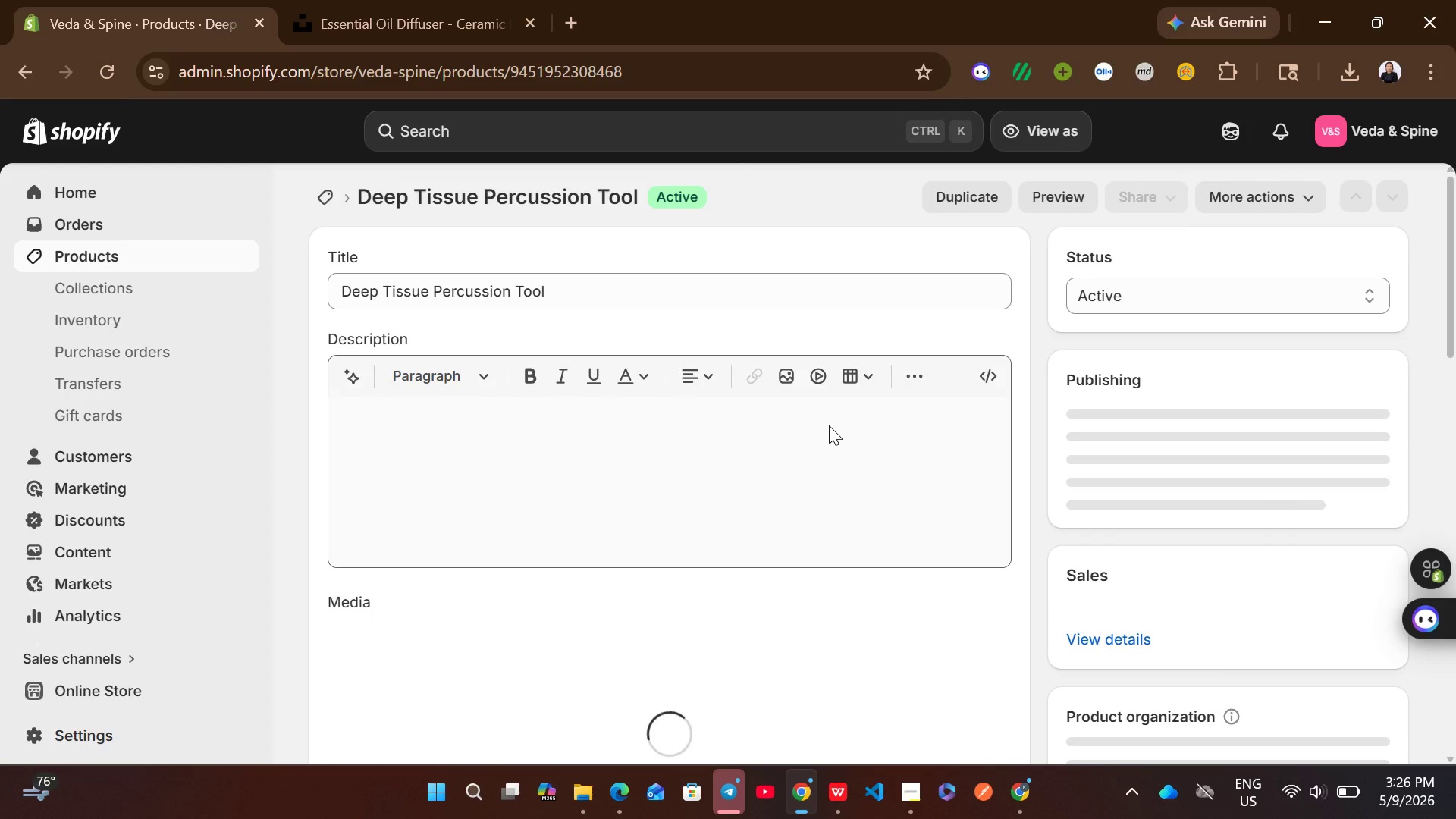 
wait(5.84)
 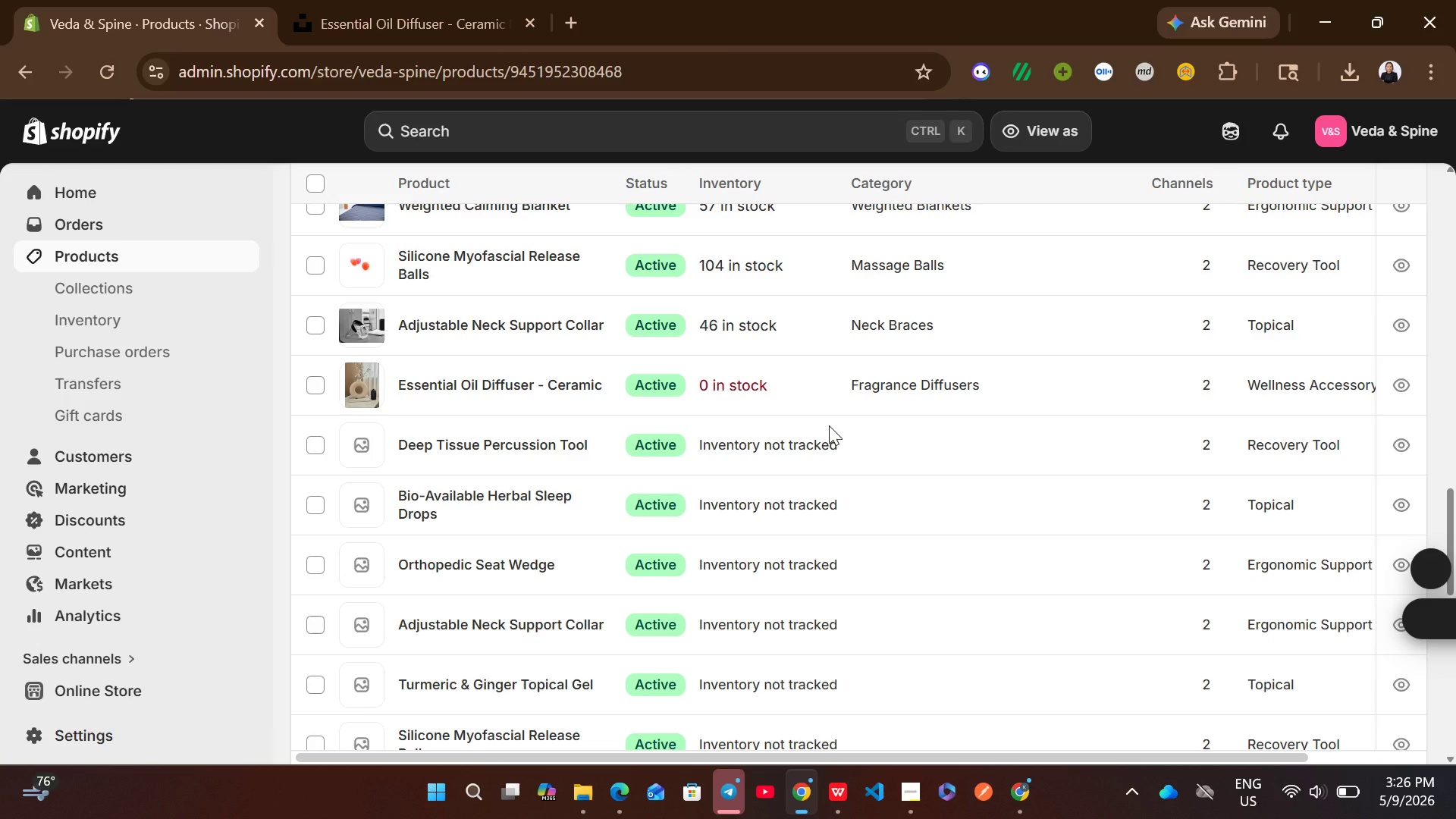 
left_click([722, 481])
 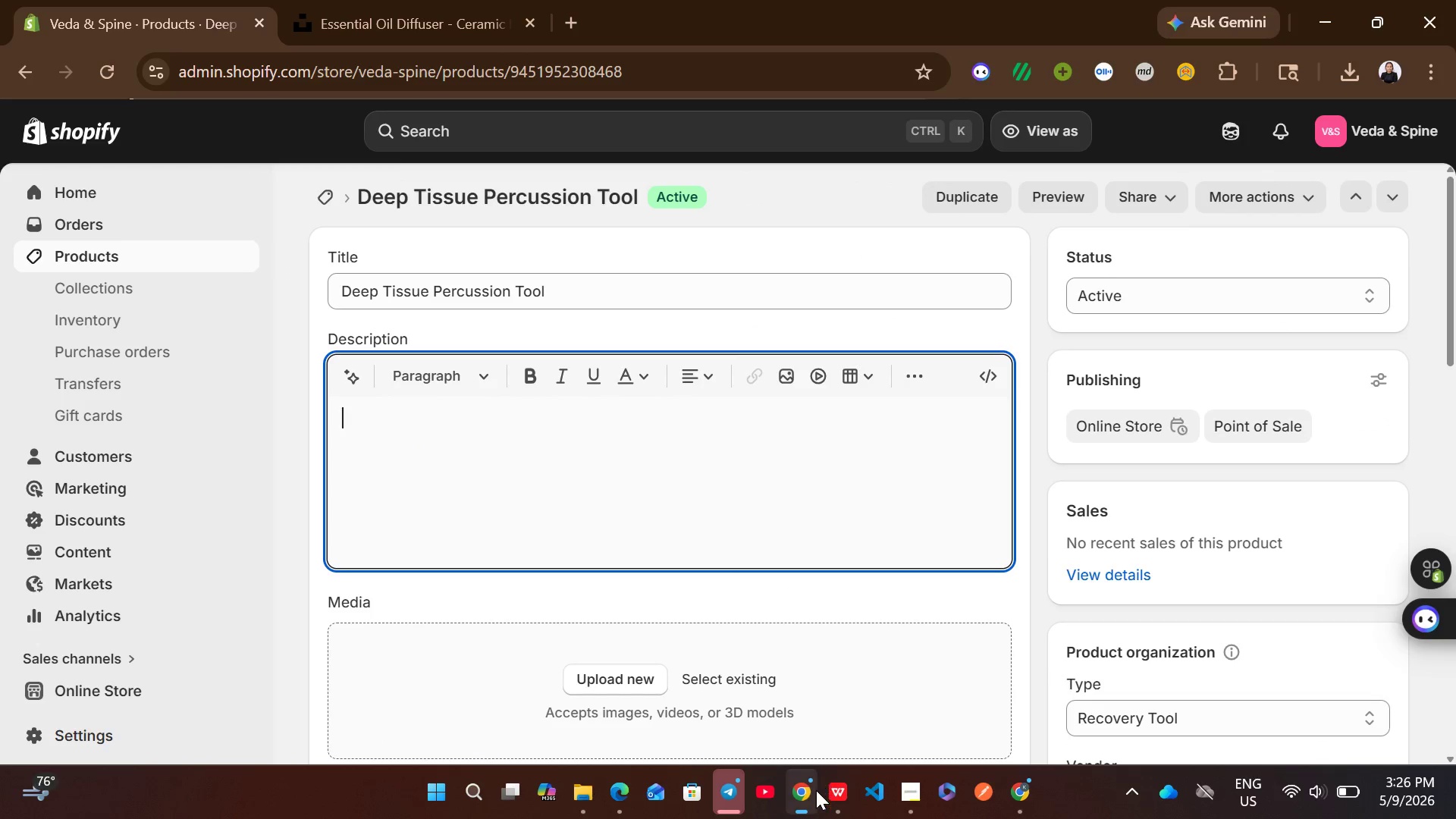 
left_click([835, 796])
 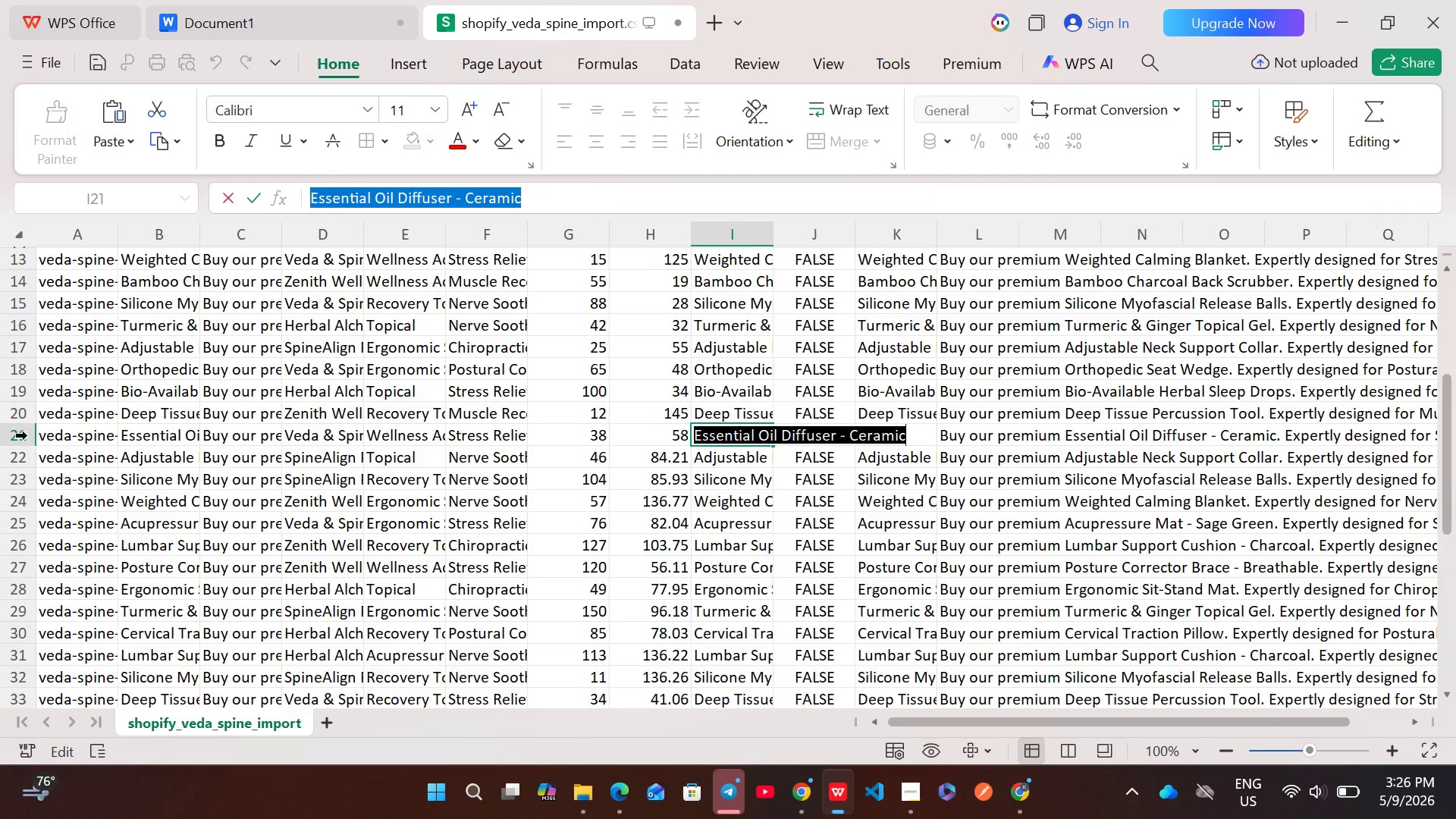 
left_click([12, 419])
 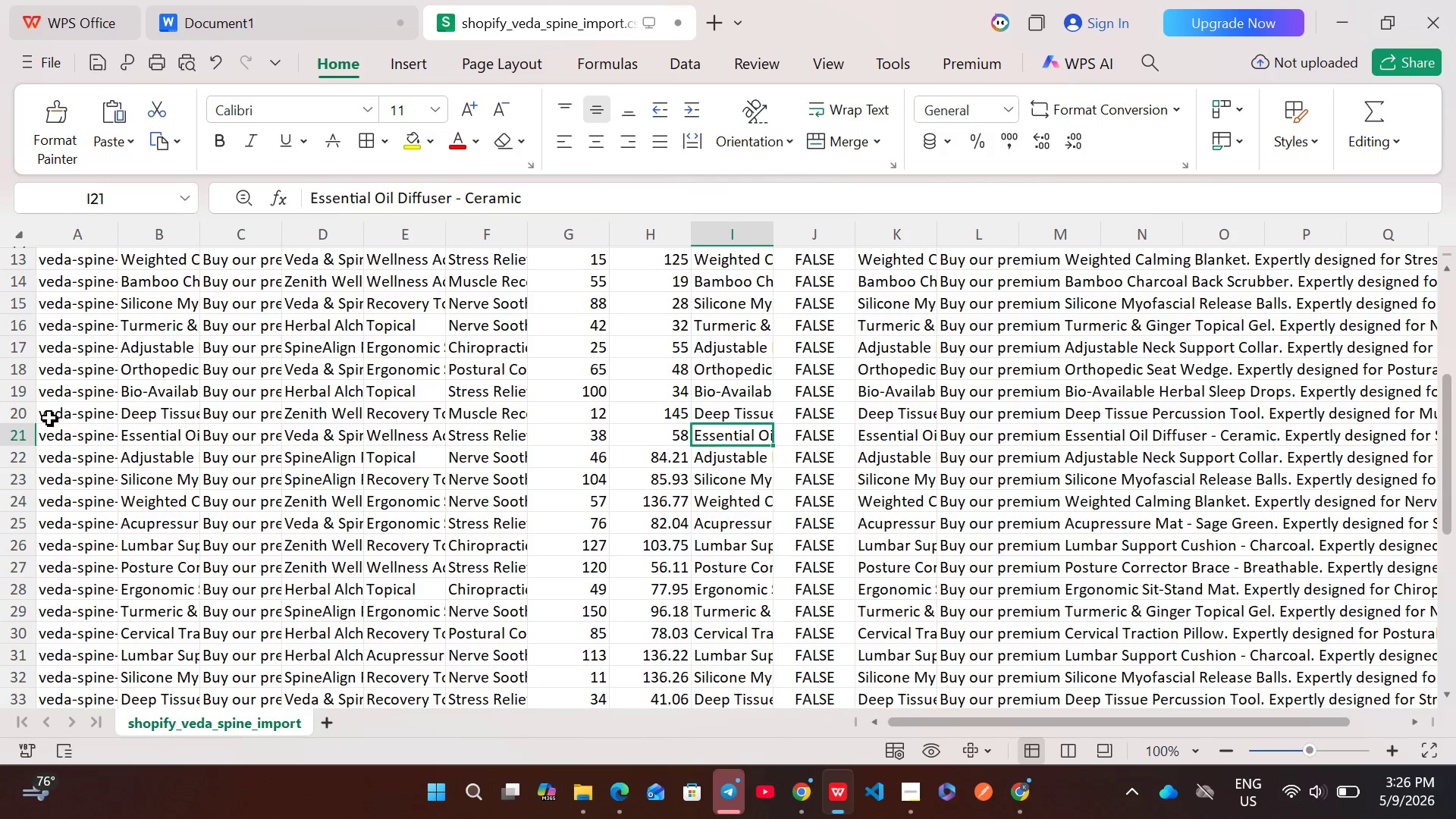 
left_click([18, 413])
 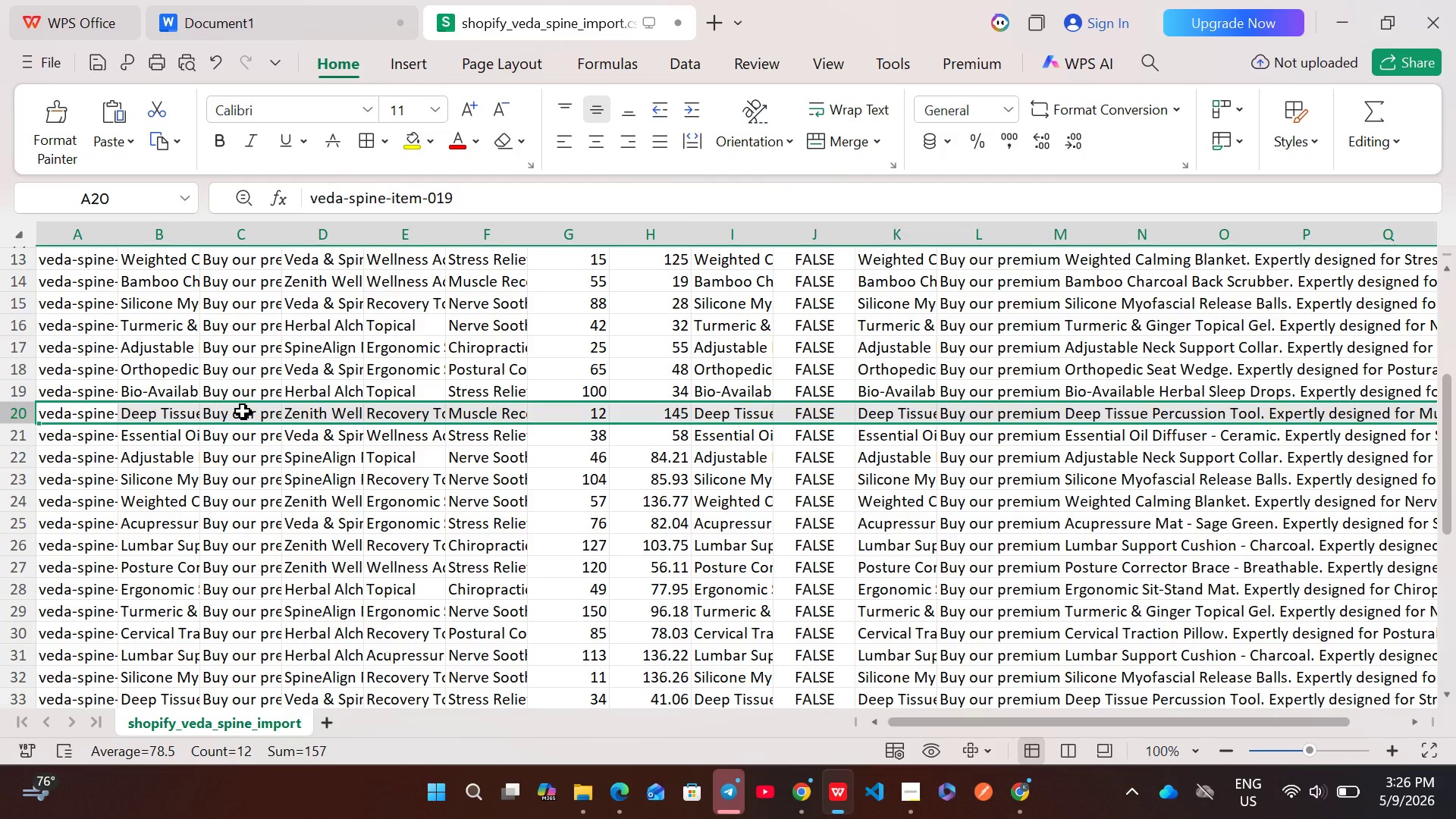 
double_click([243, 411])
 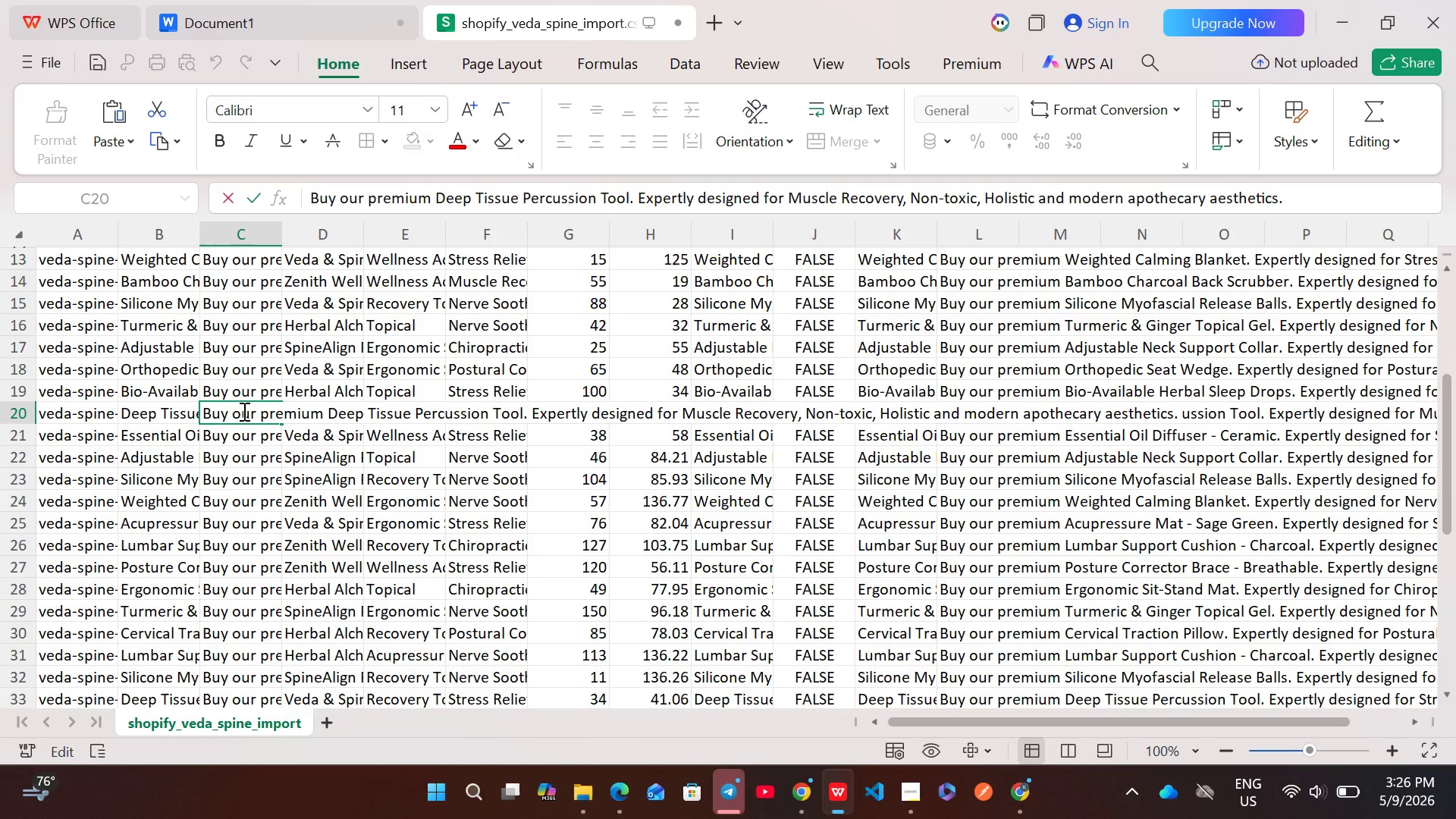 
key(Control+ControlLeft)
 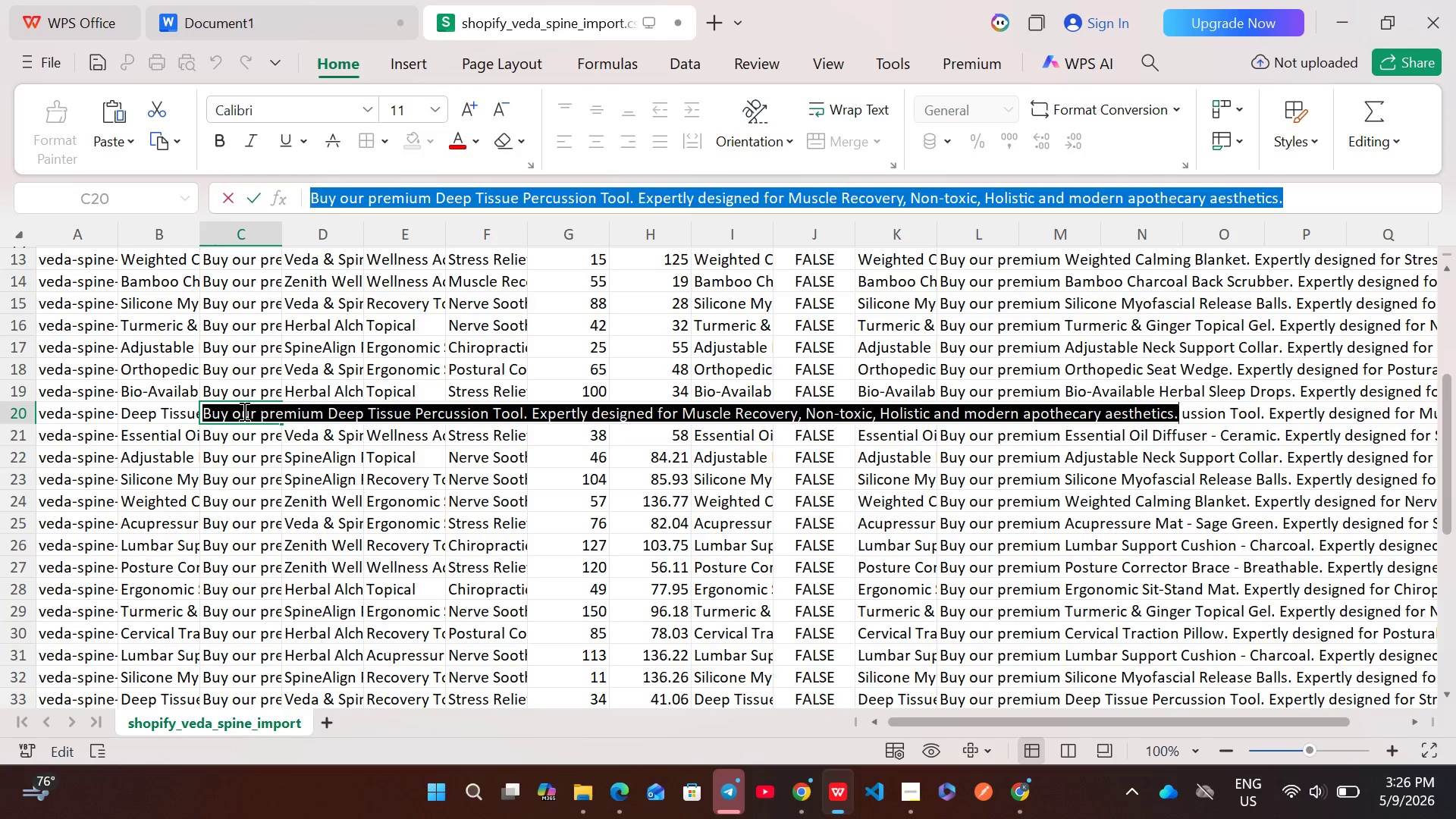 
key(Control+A)
 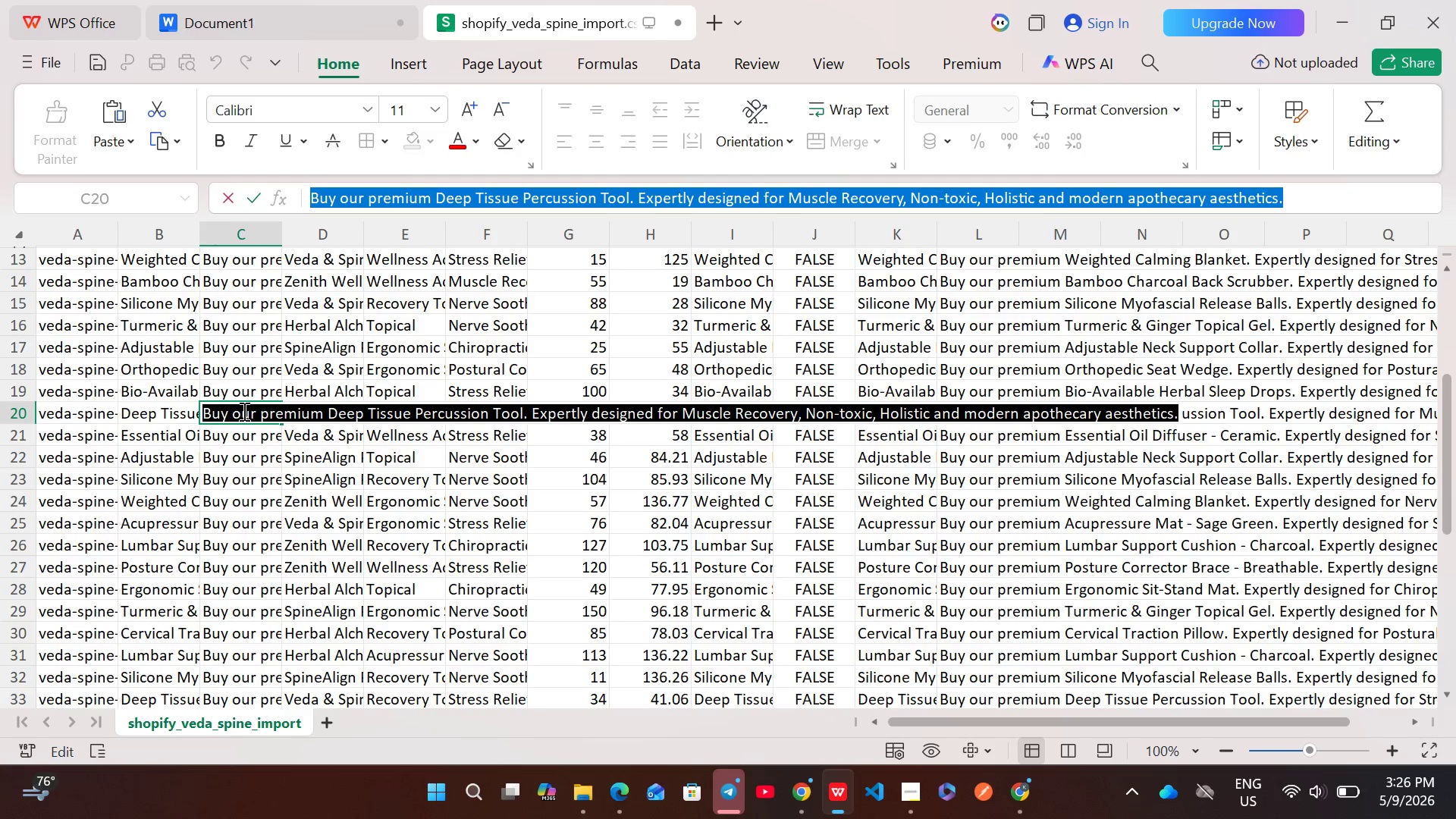 
key(Control+C)
 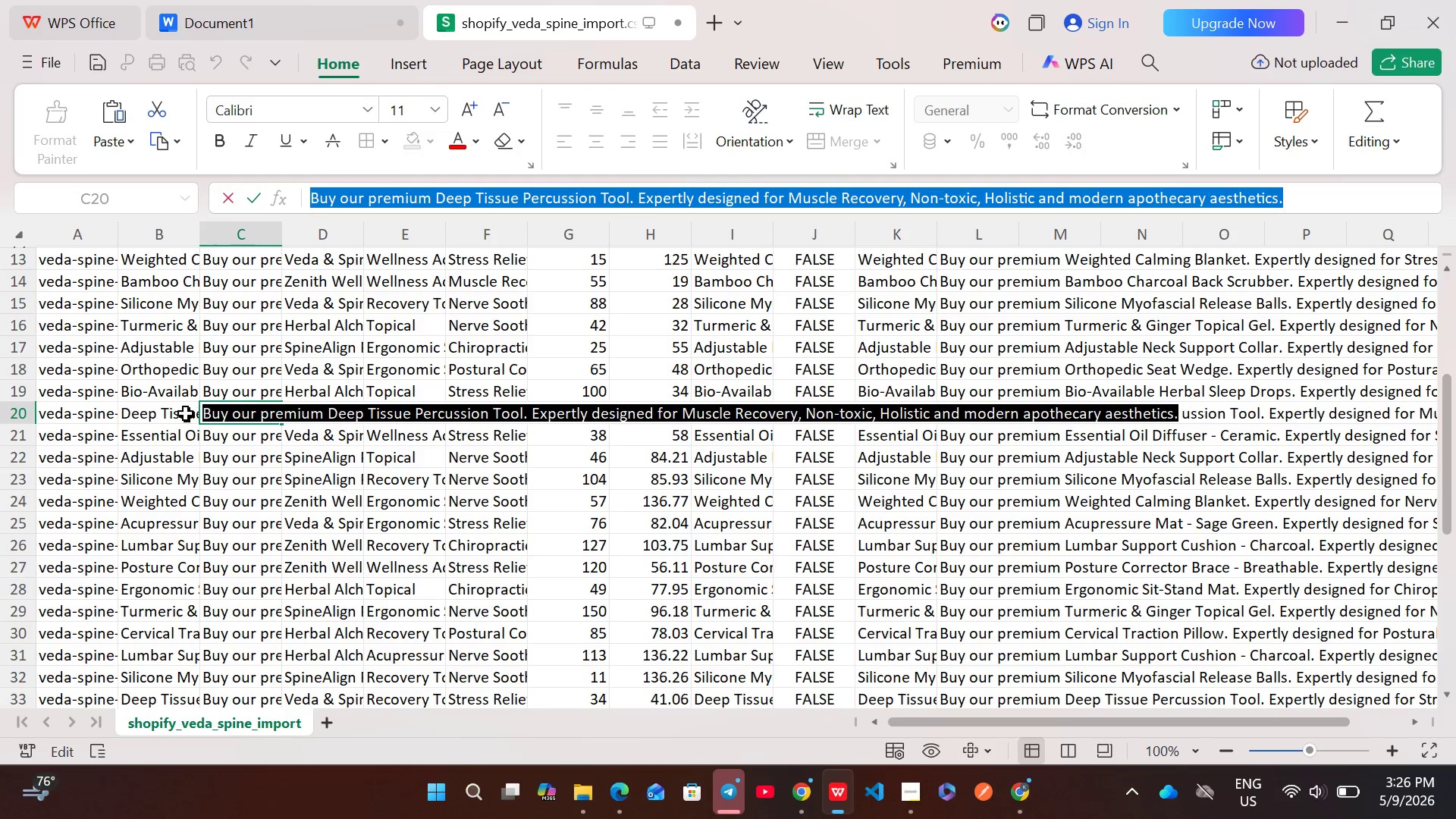 
left_click([169, 414])
 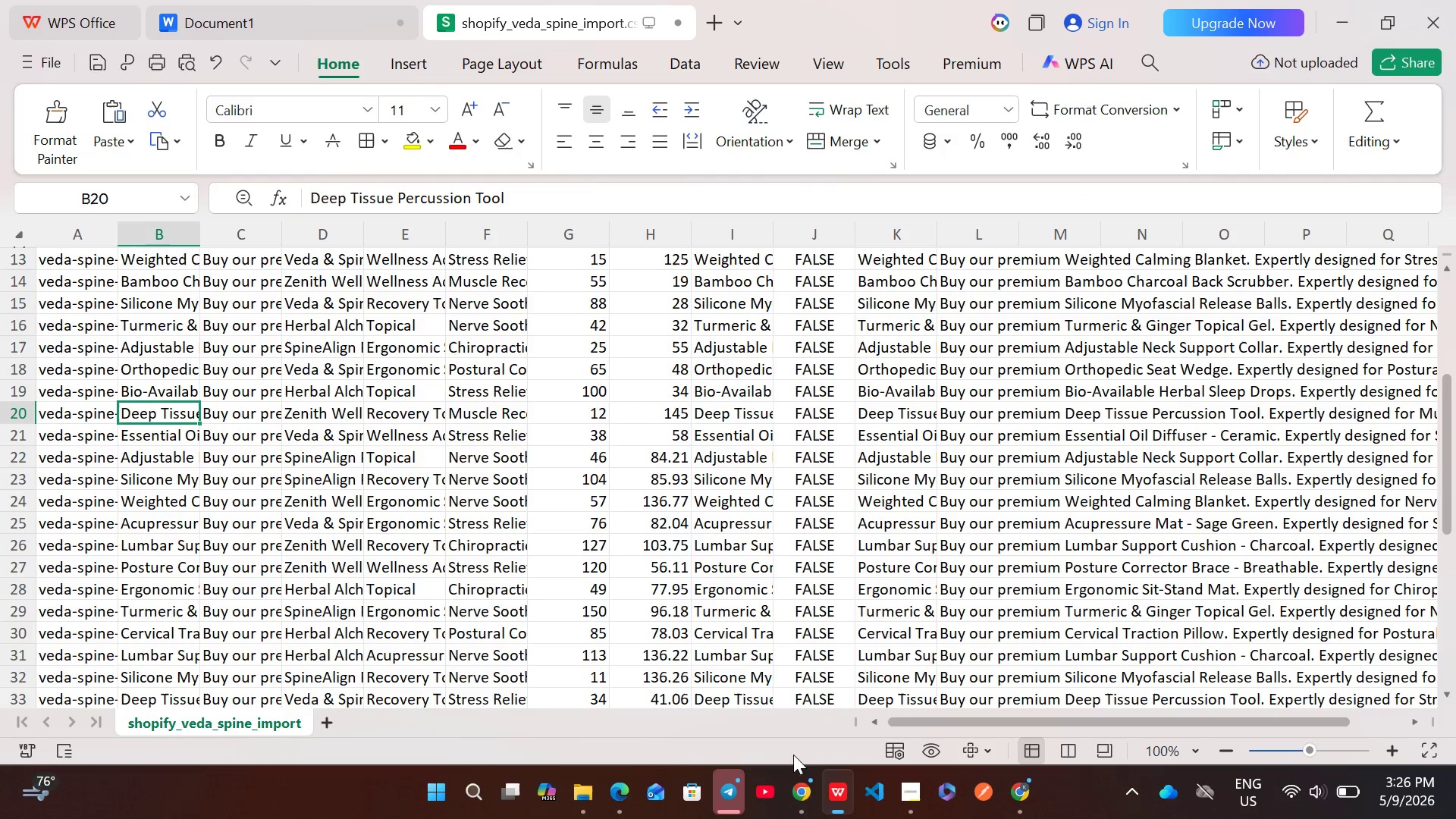 
left_click([802, 785])
 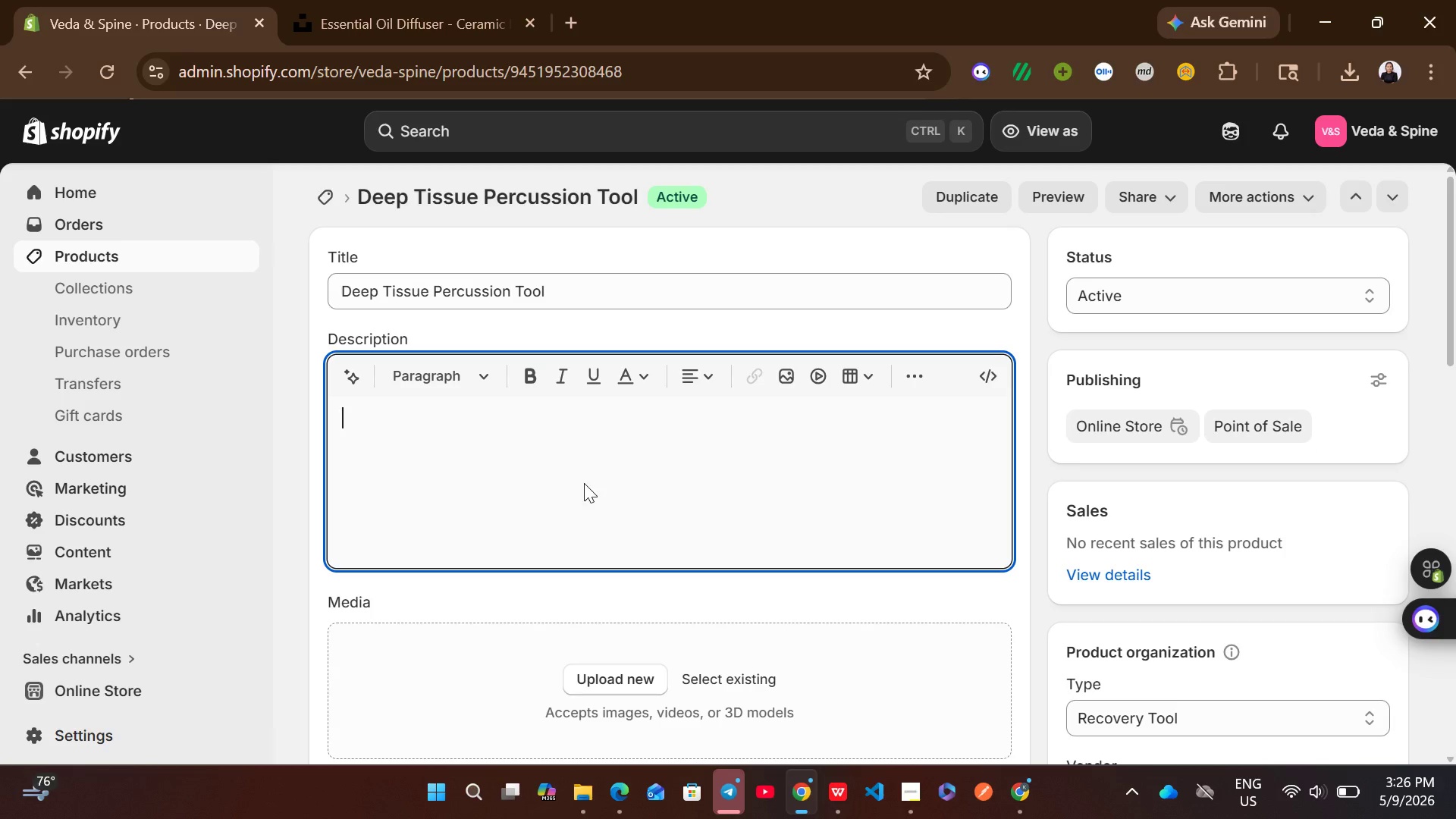 
left_click([583, 483])
 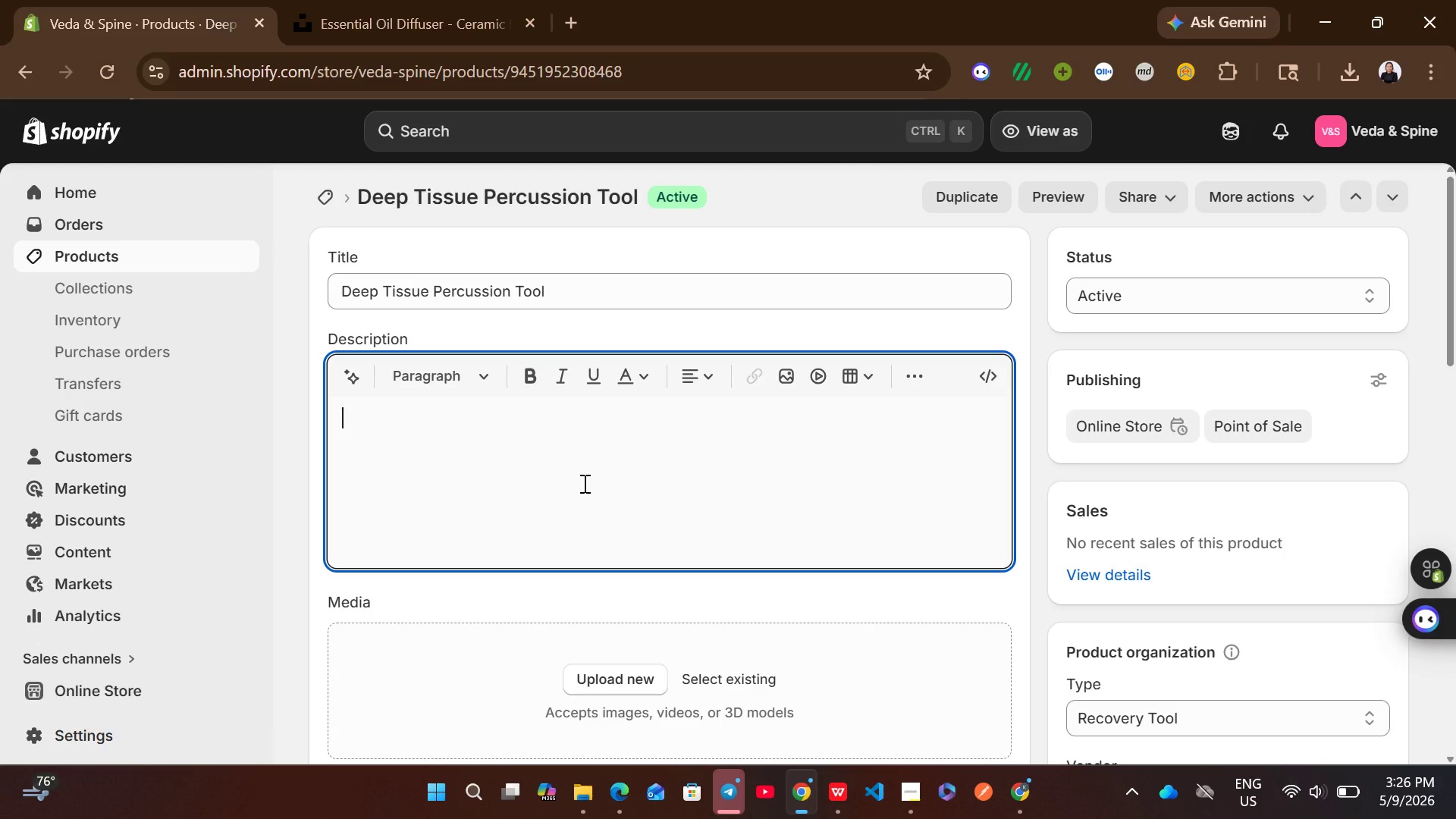 
key(Control+V)
 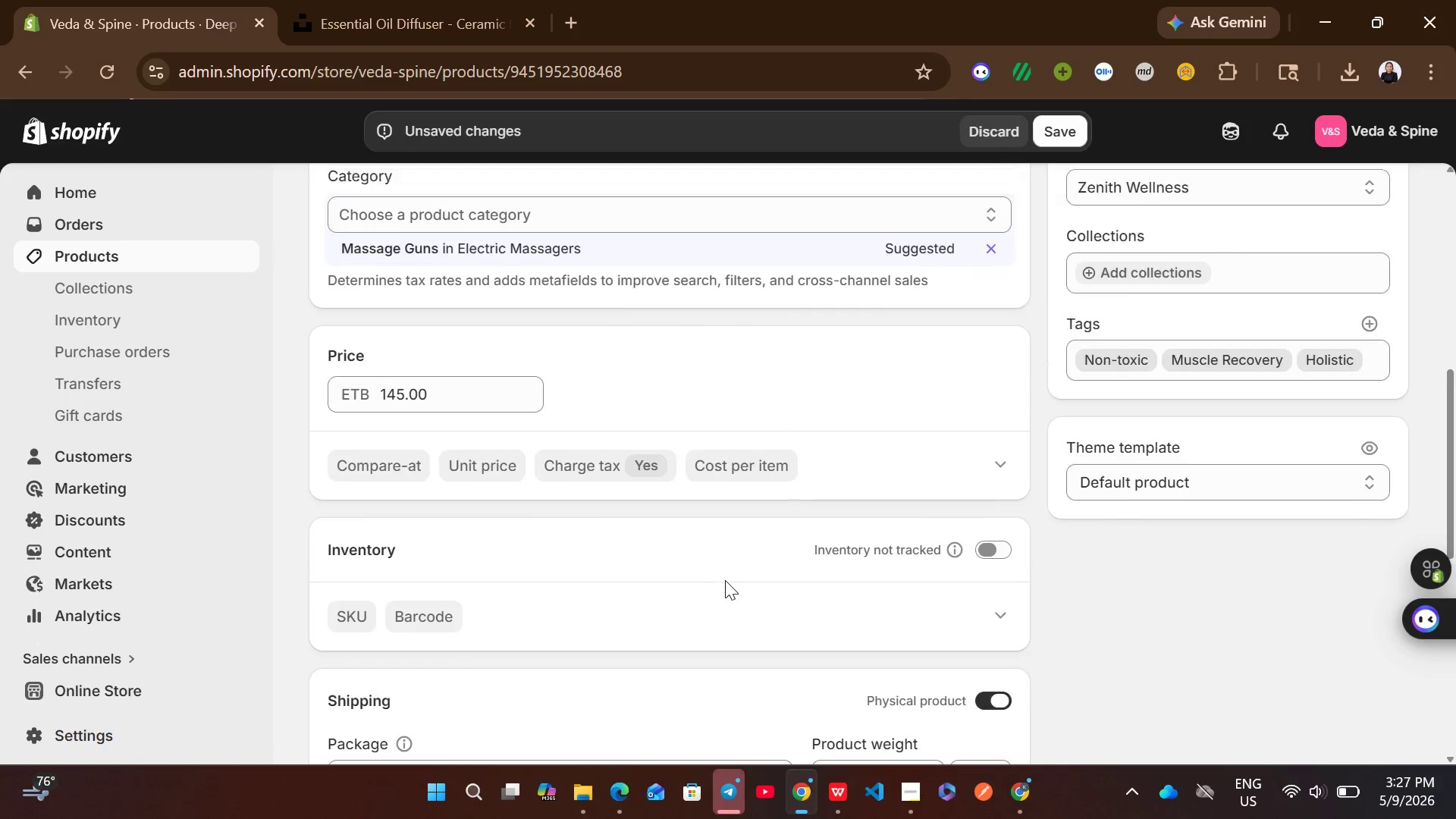 
left_click([552, 364])
 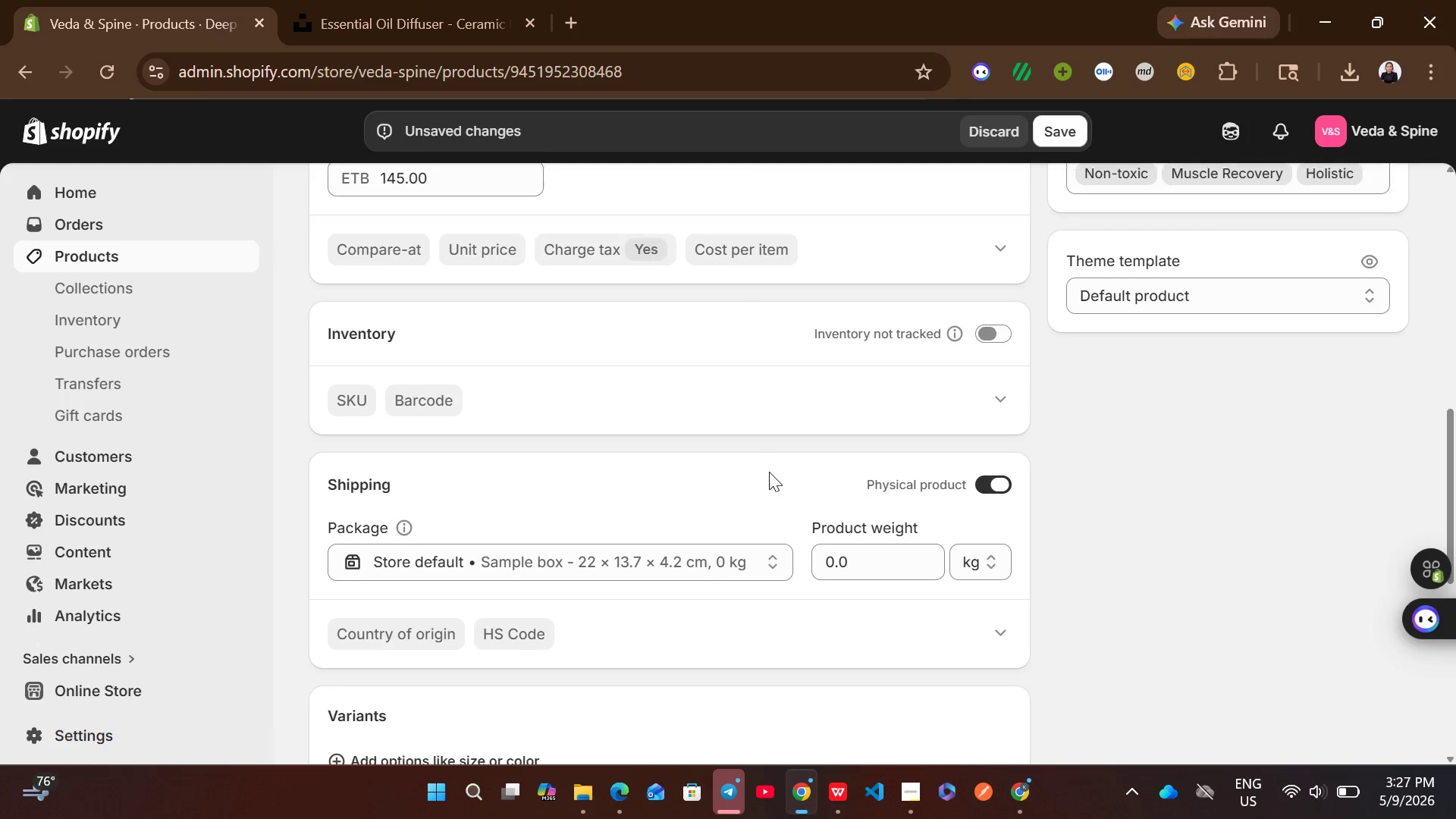 
left_click([994, 333])
 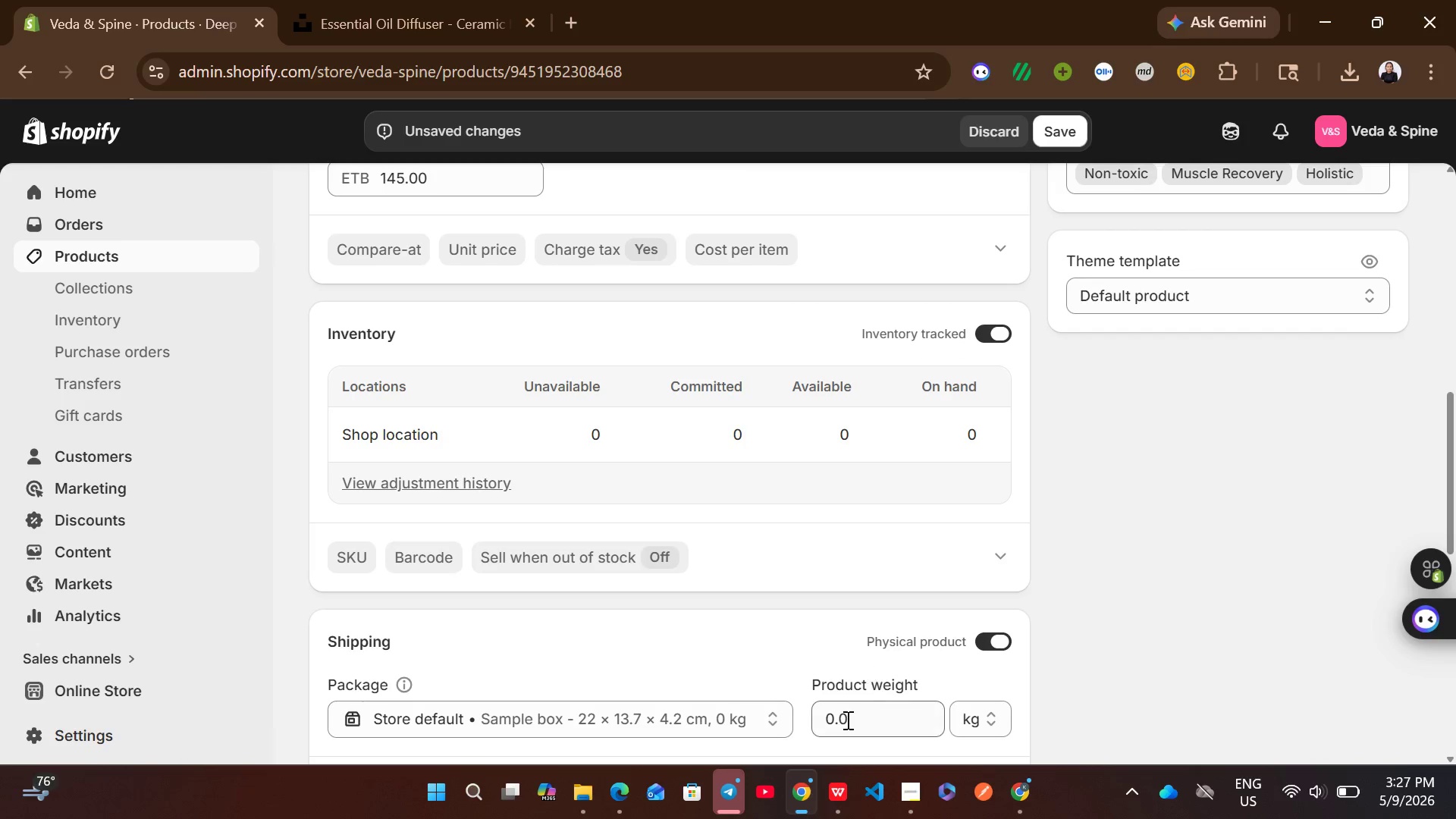 
left_click([839, 795])
 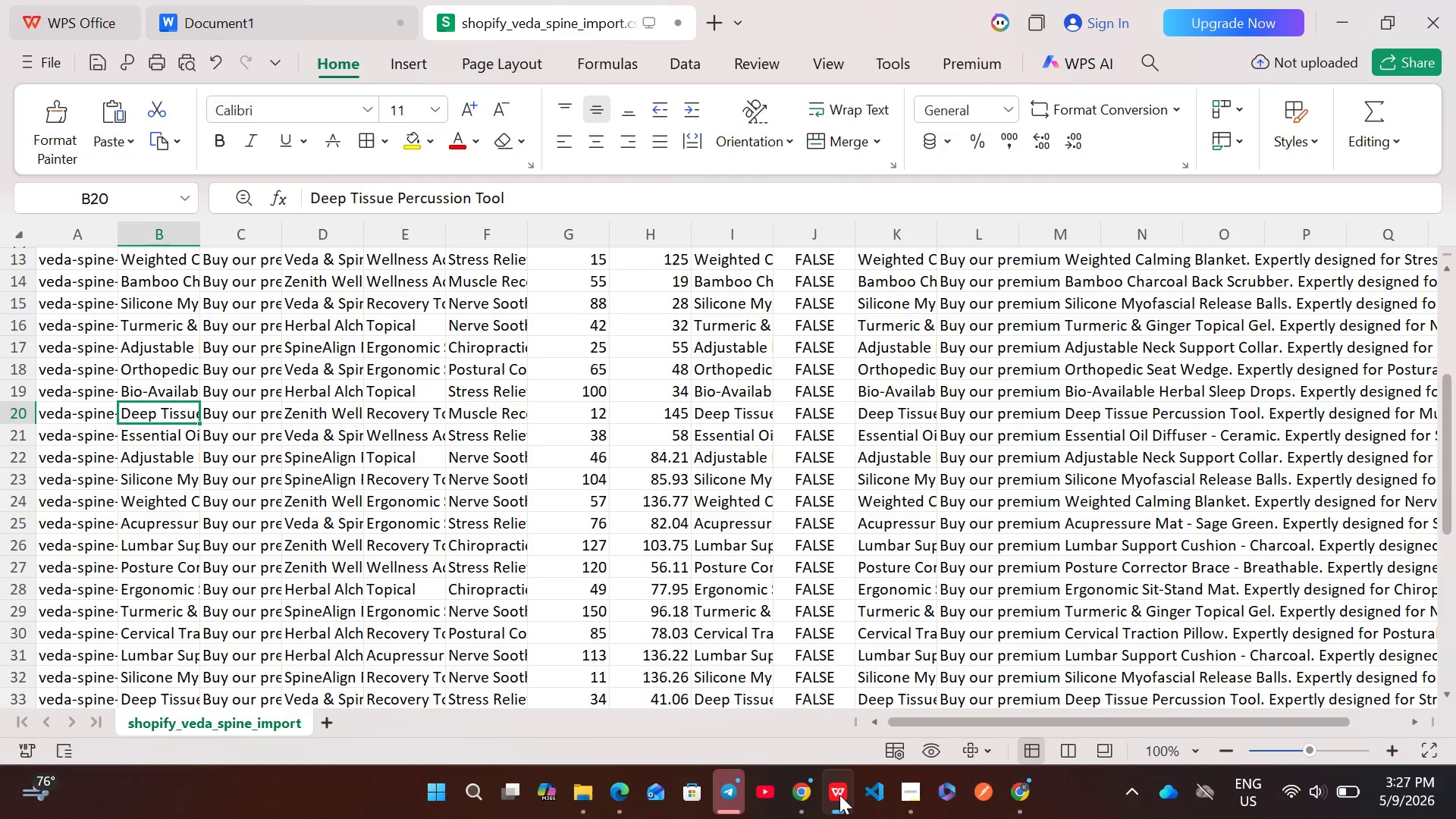 
left_click([839, 795])
 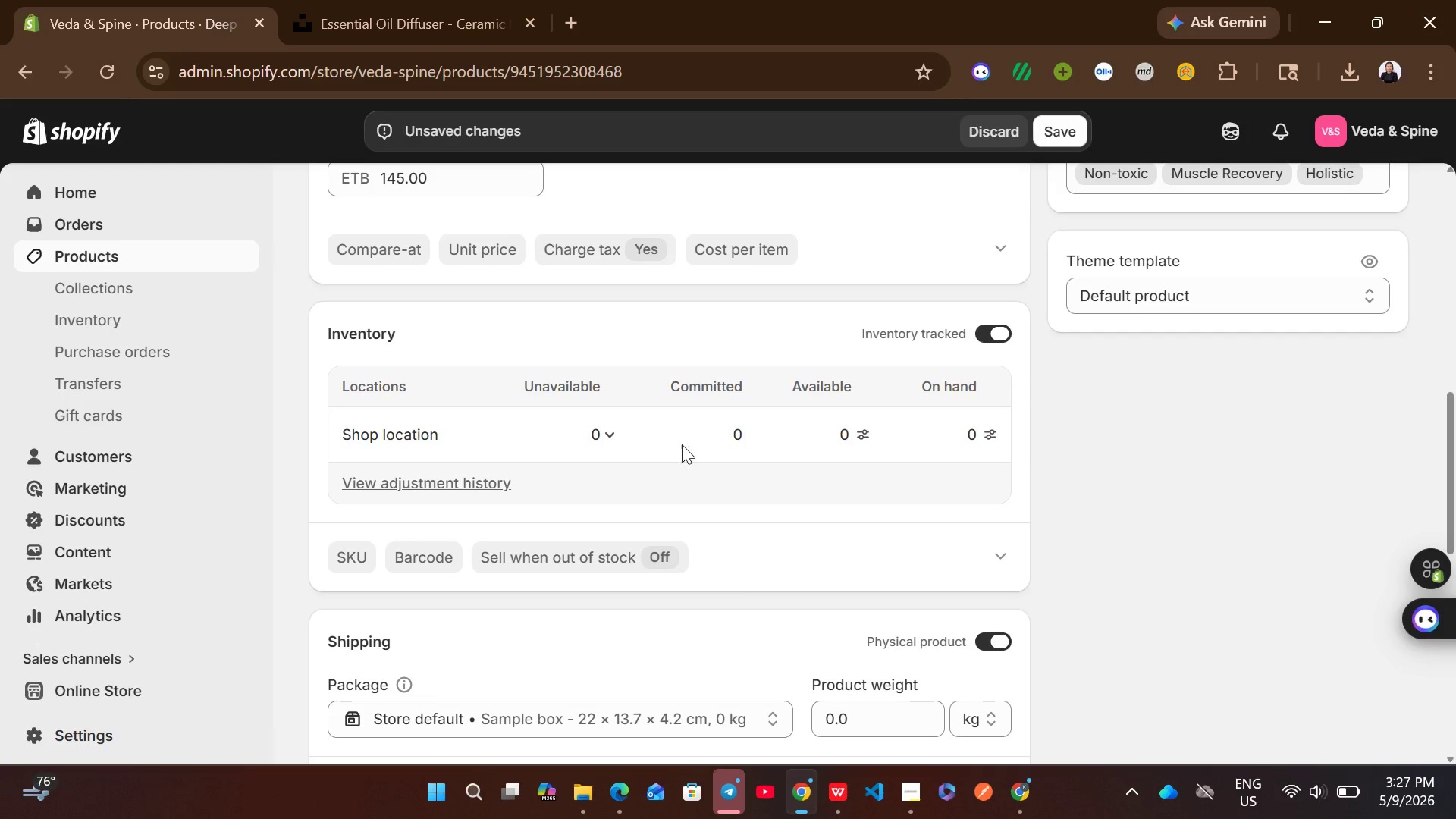 
left_click([812, 452])
 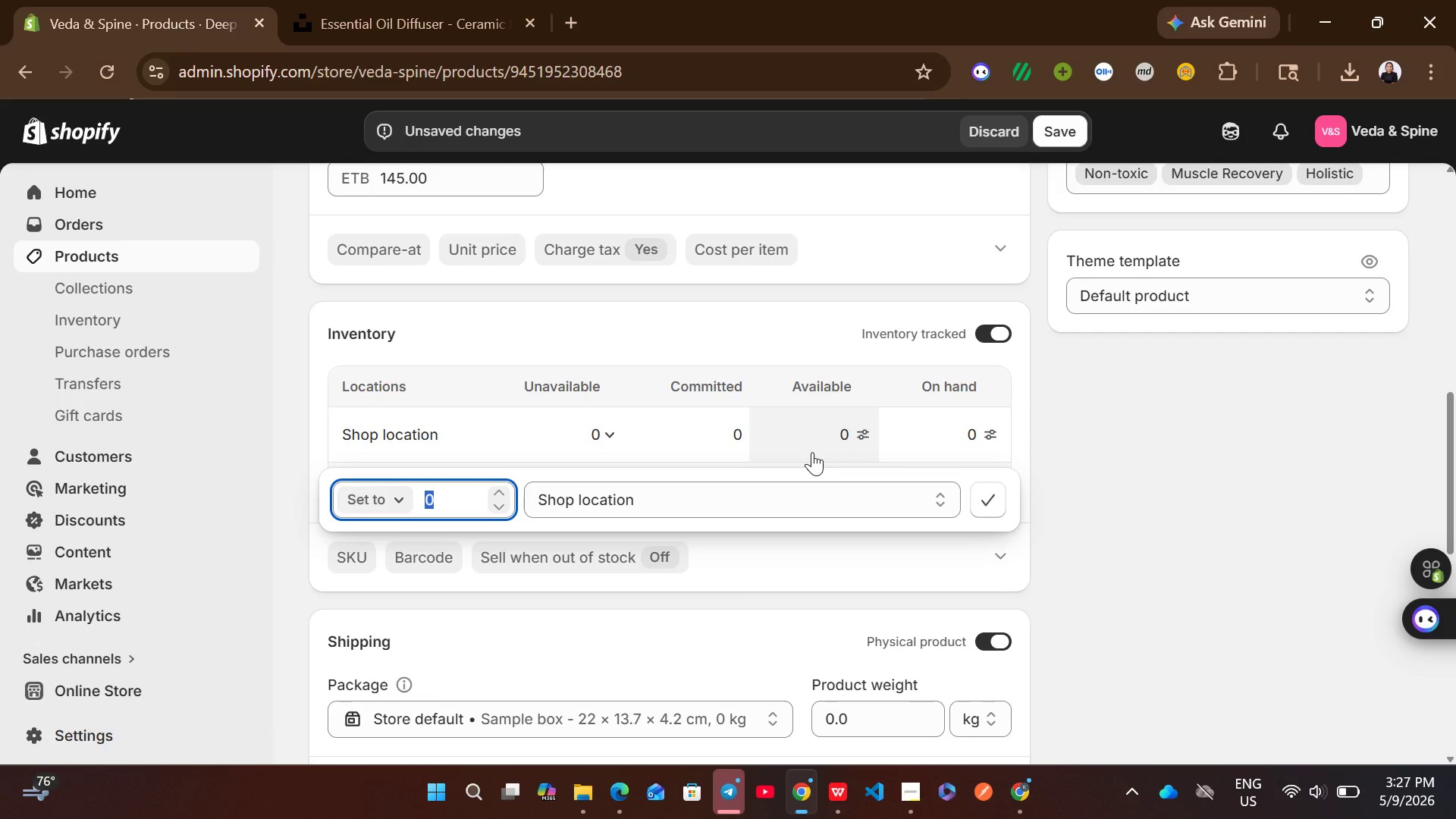 
type(12)
 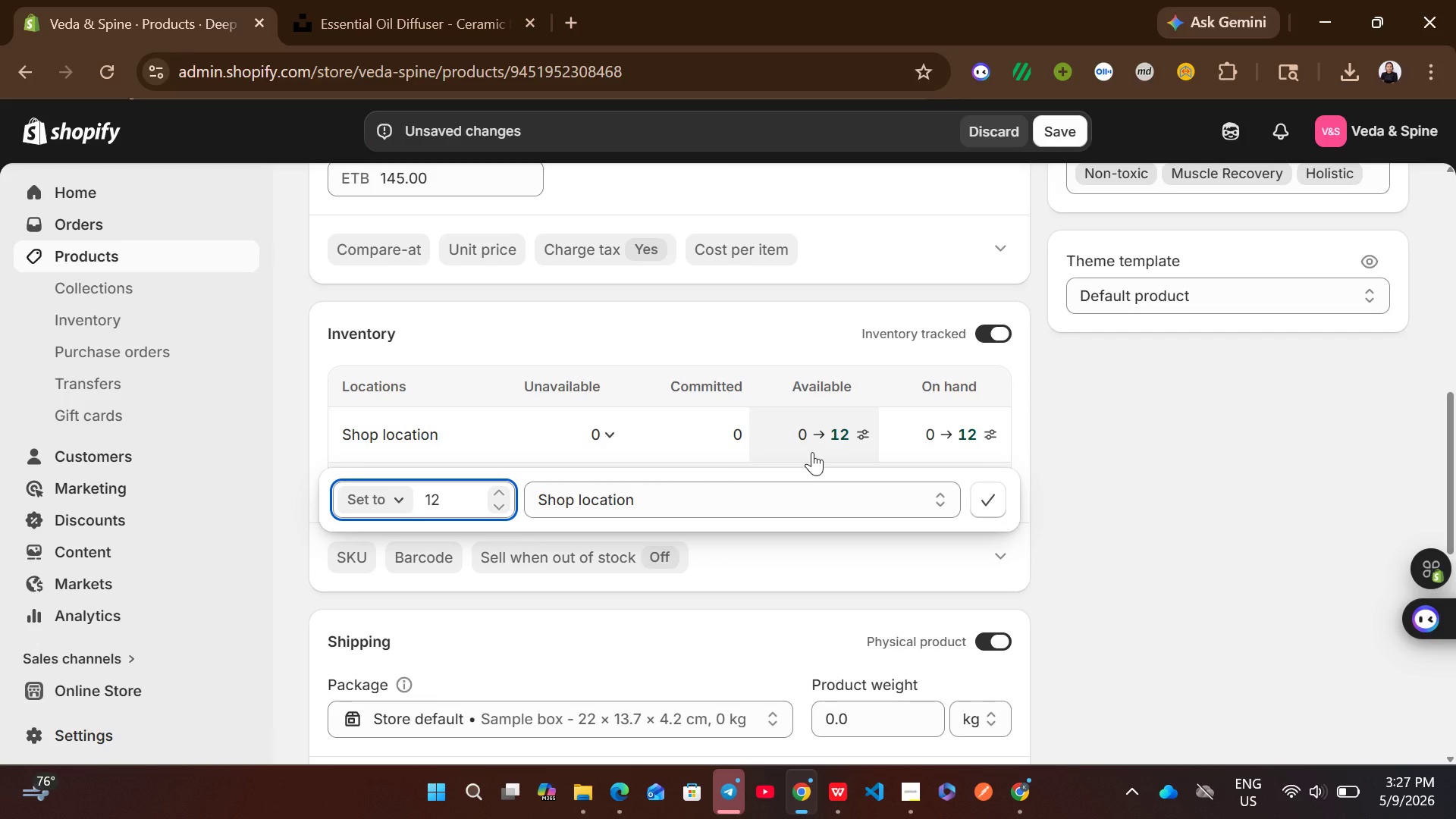 
wait(24.99)
 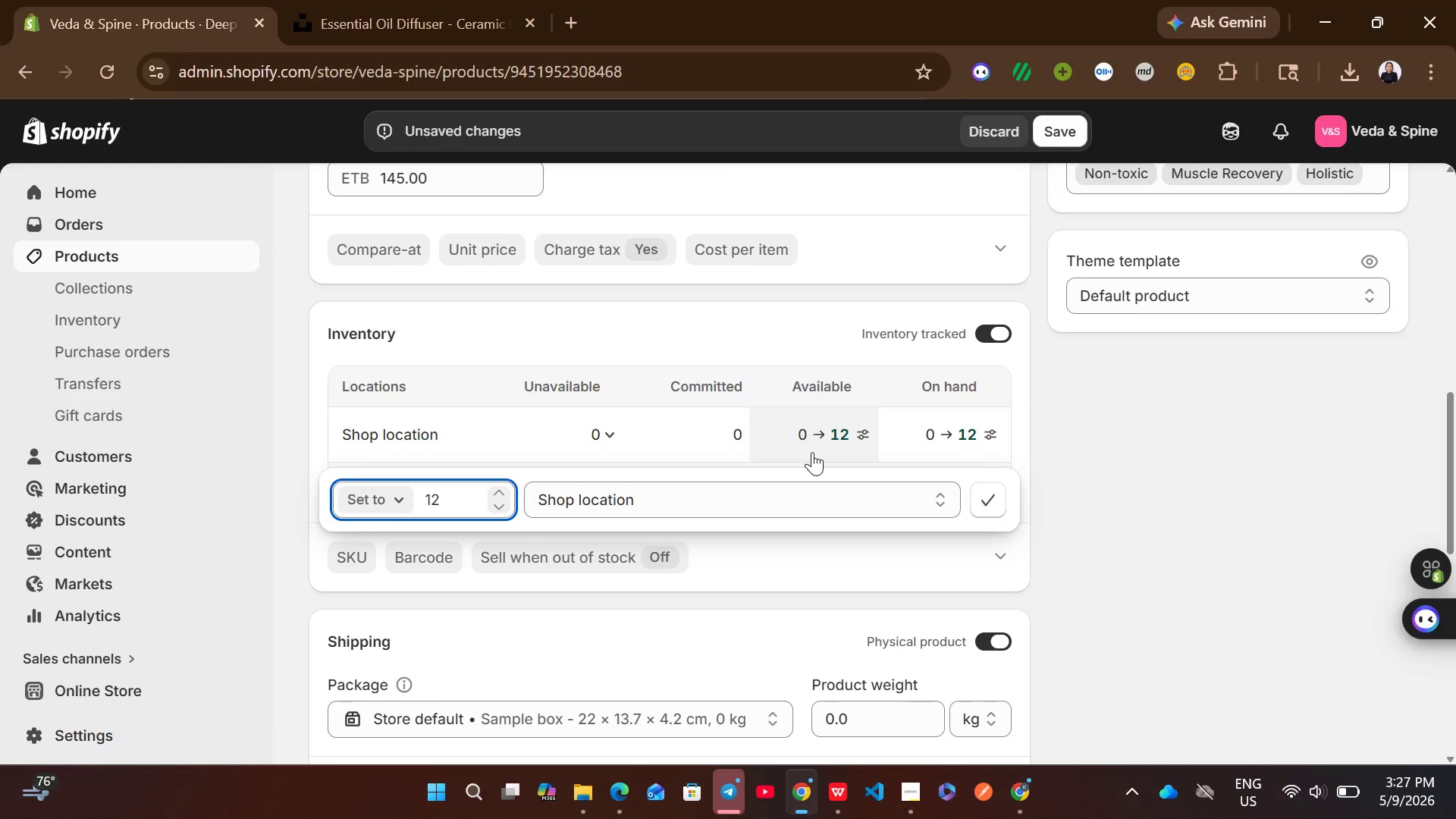 
left_click([987, 510])
 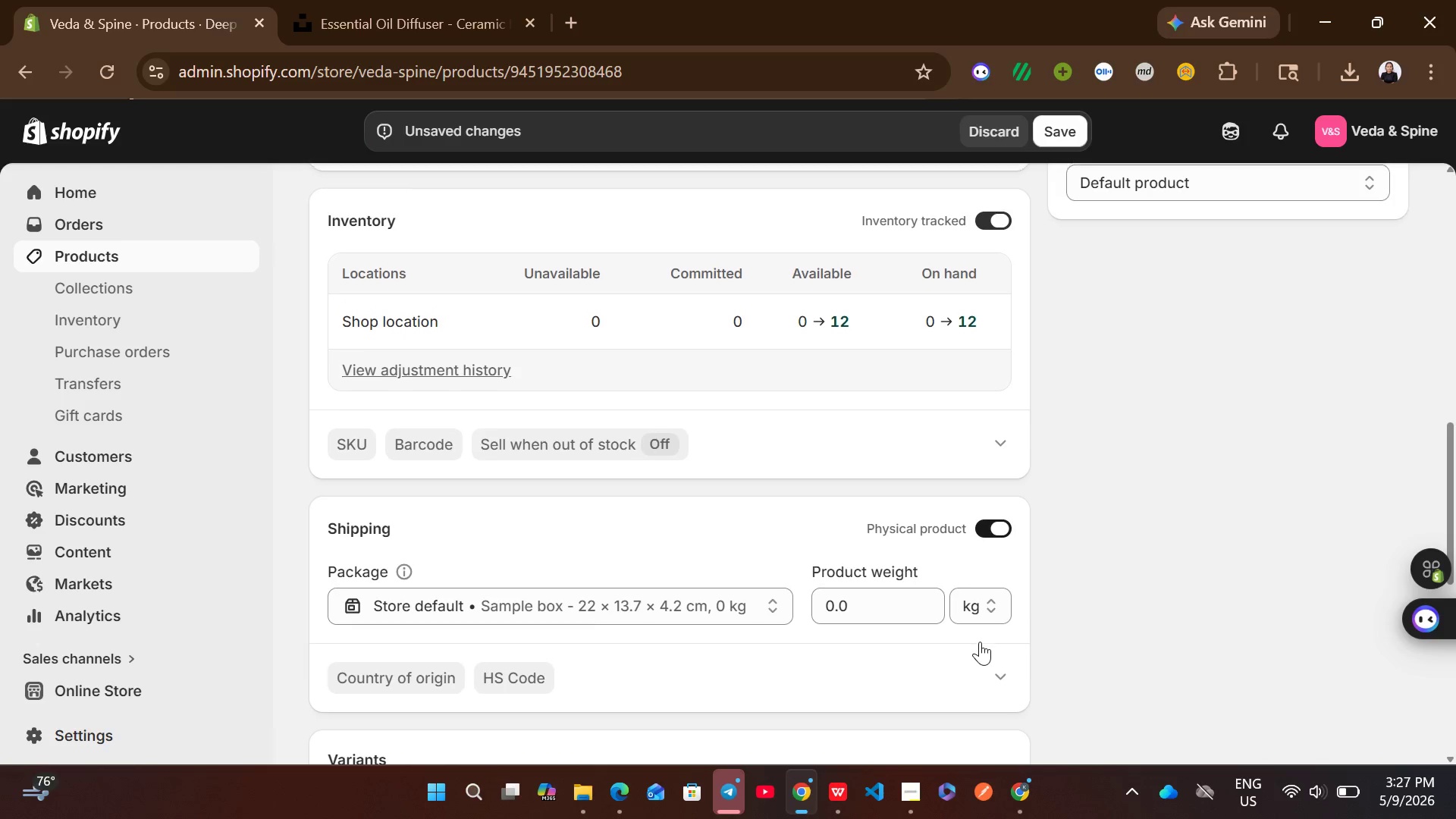 
wait(10.19)
 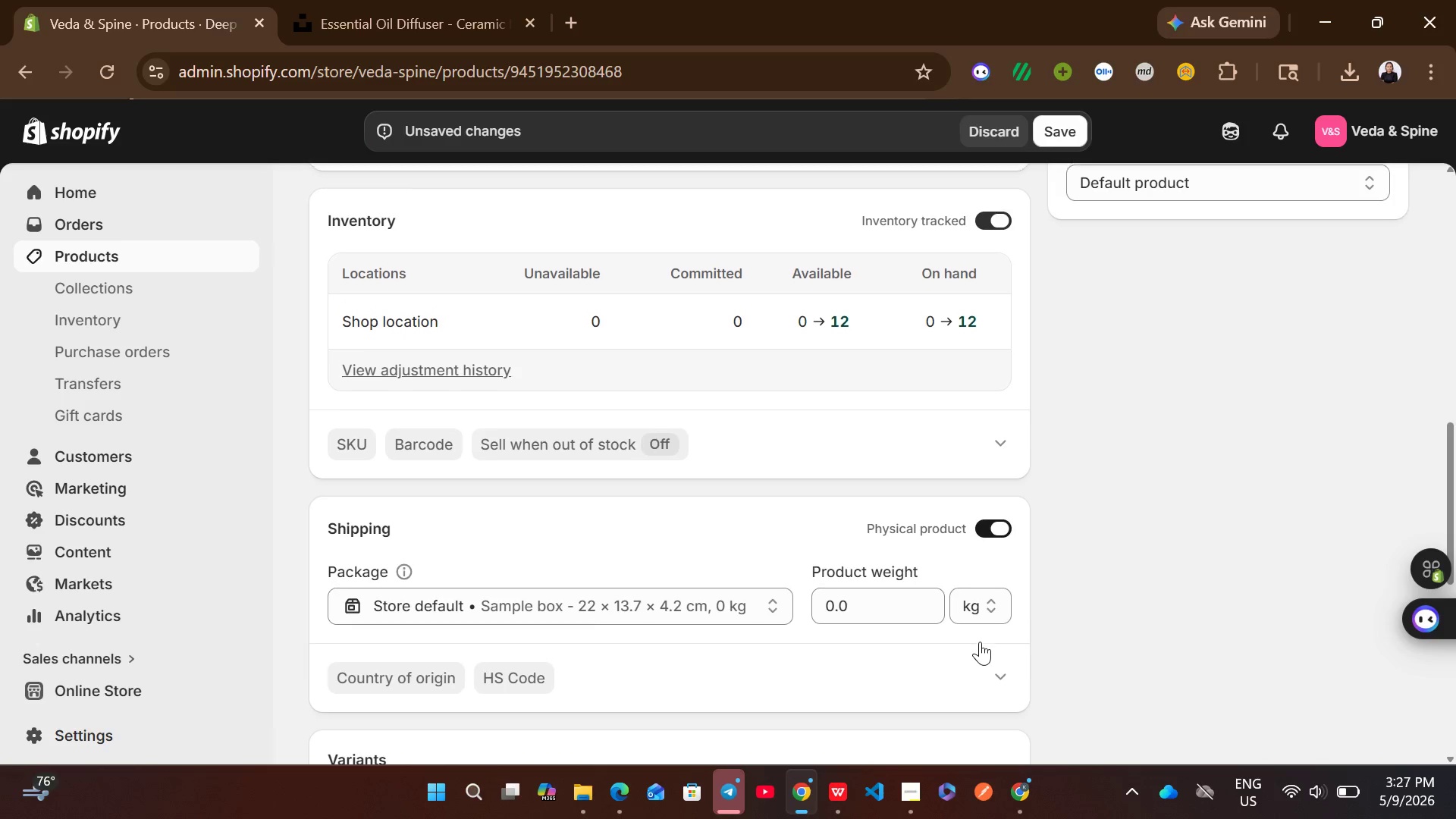 
left_click([831, 795])
 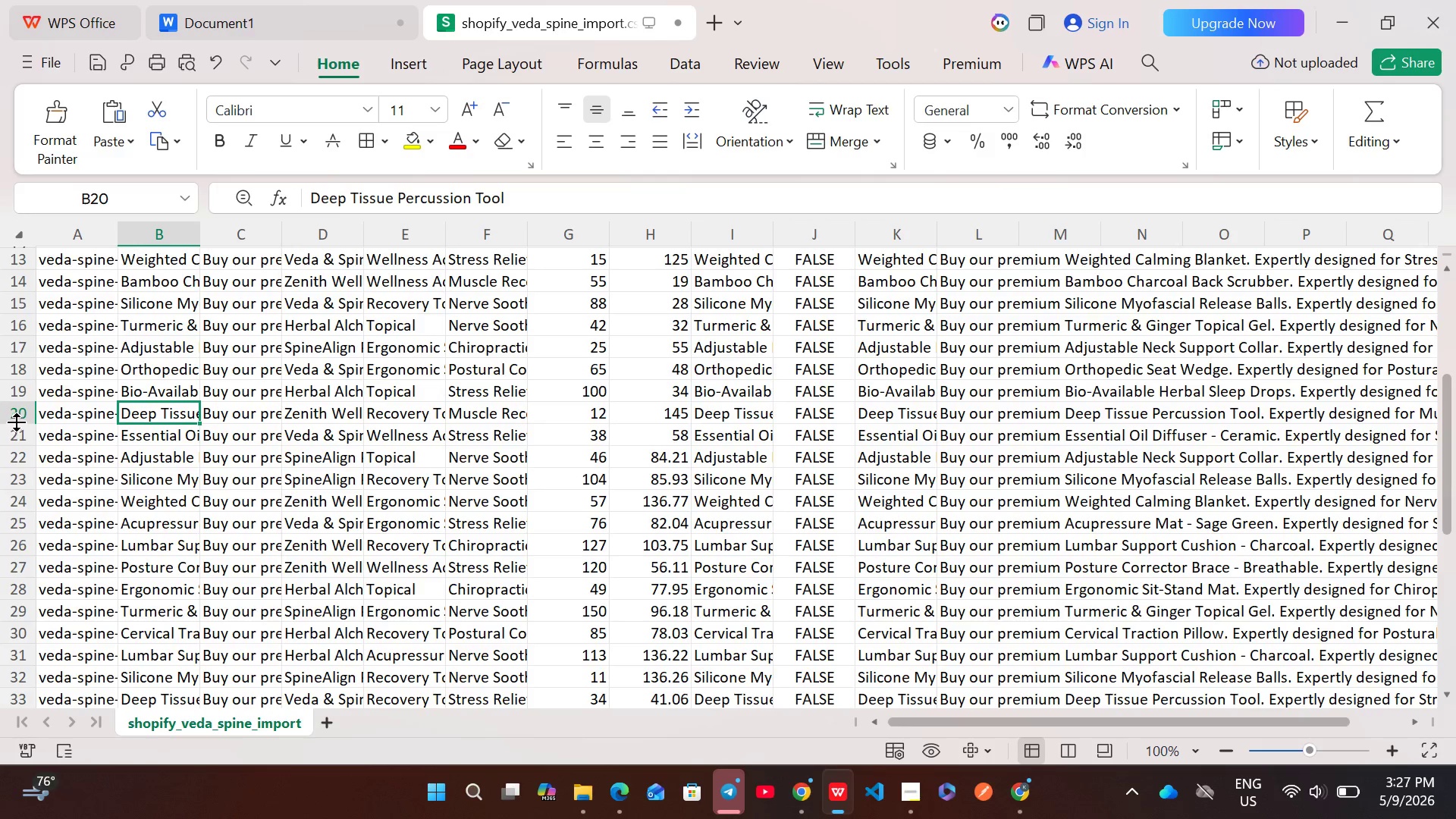 
left_click([14, 414])
 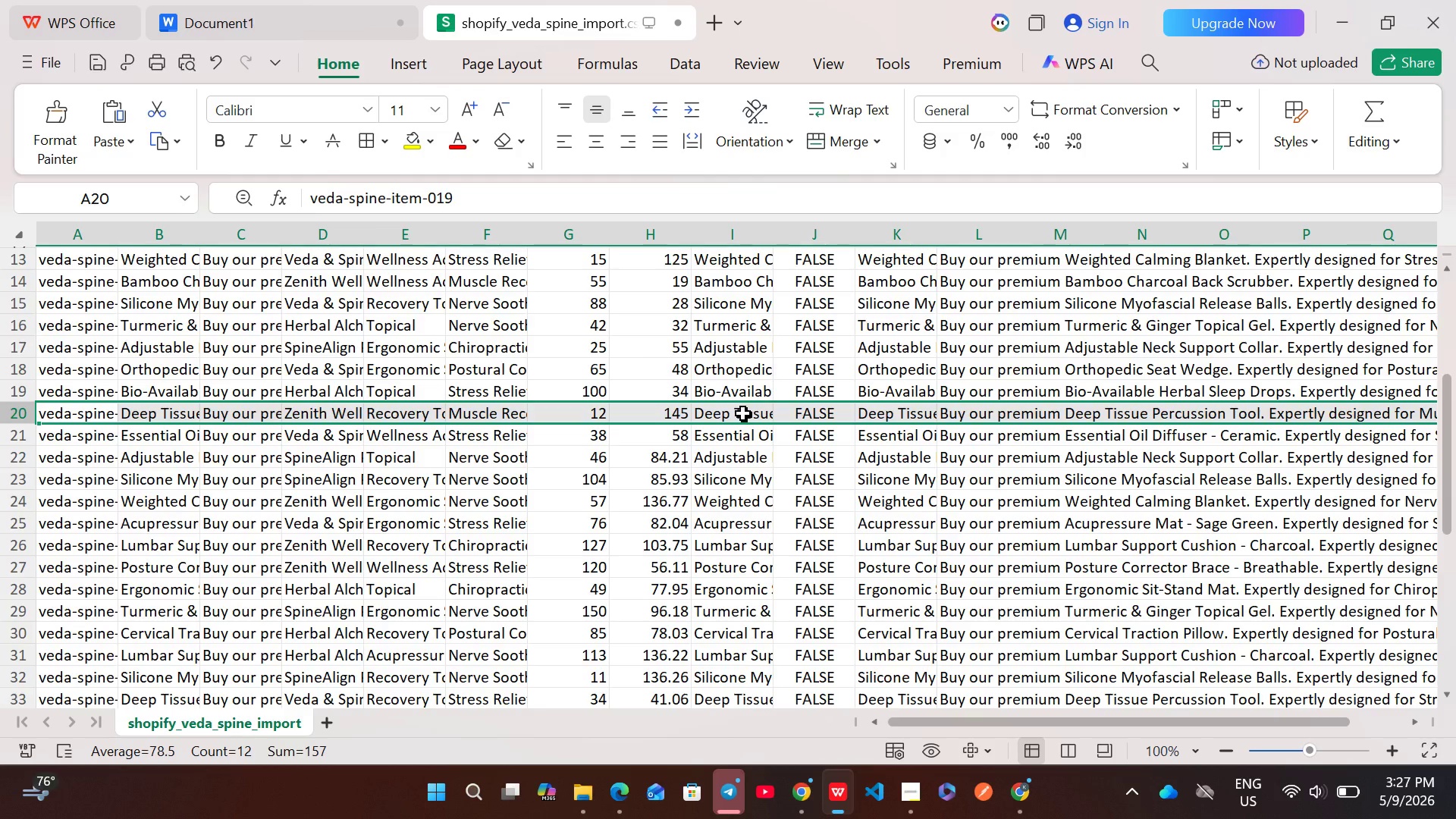 
double_click([743, 413])
 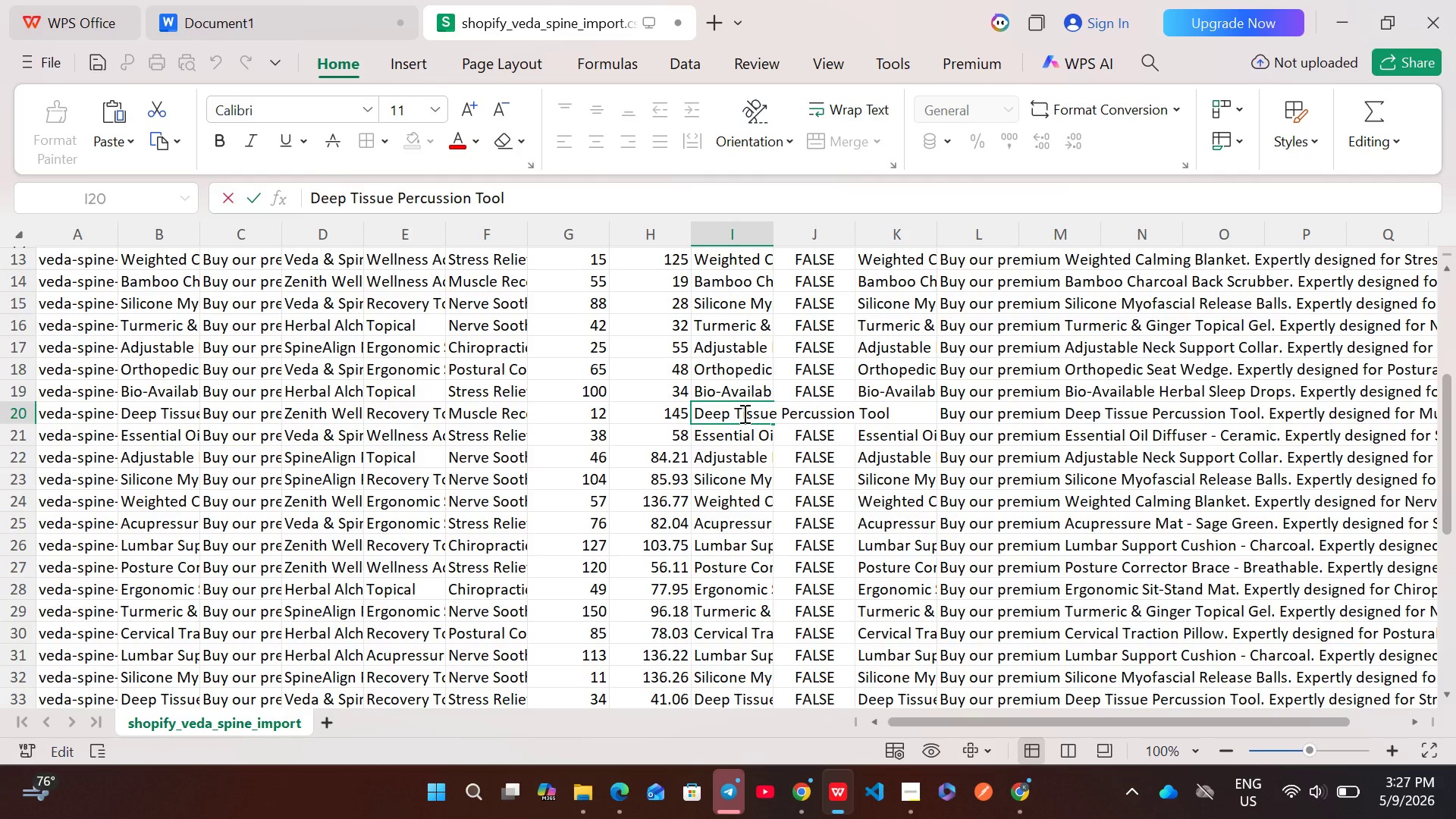 
key(Control+ControlLeft)
 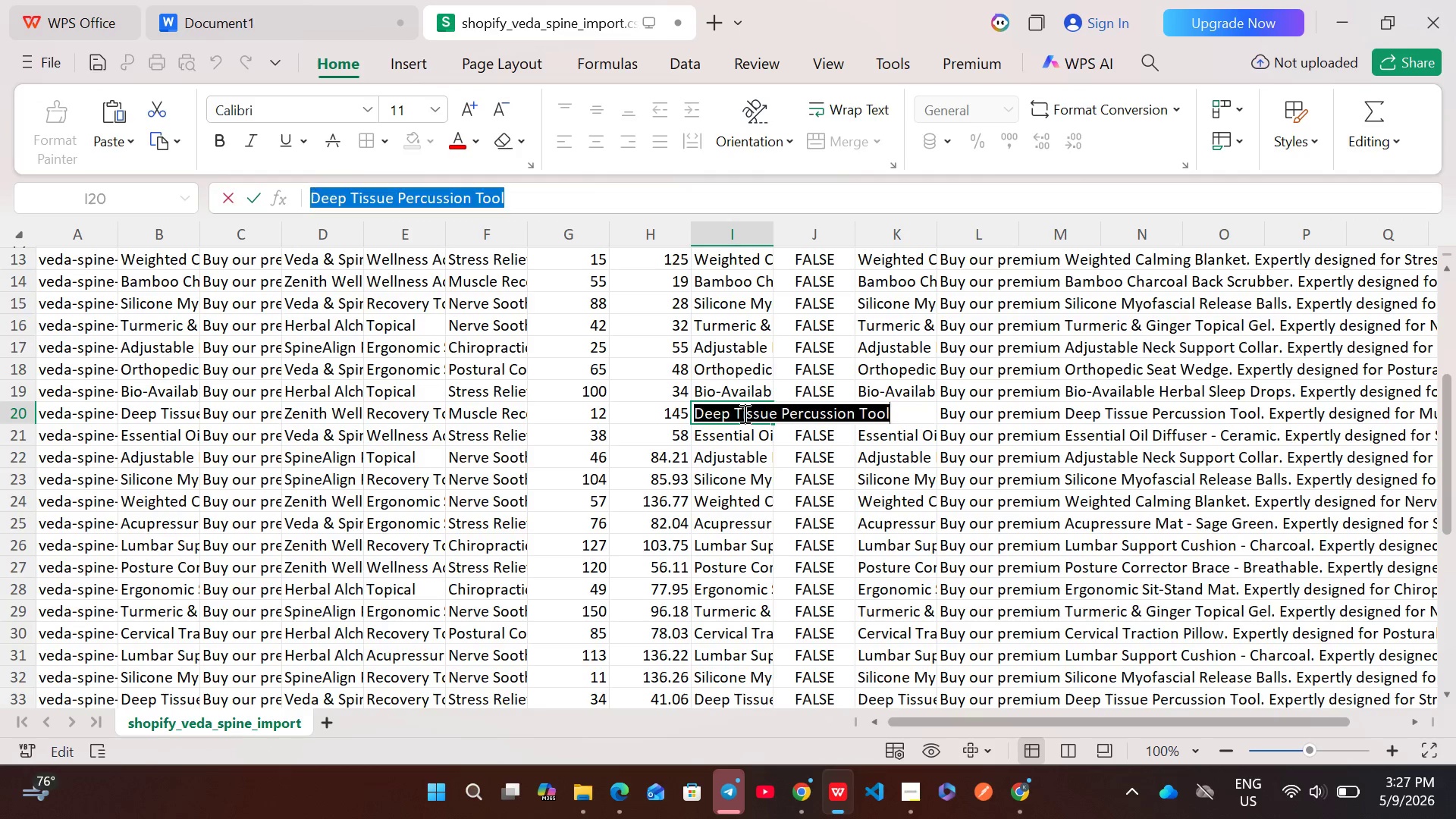 
key(Control+A)
 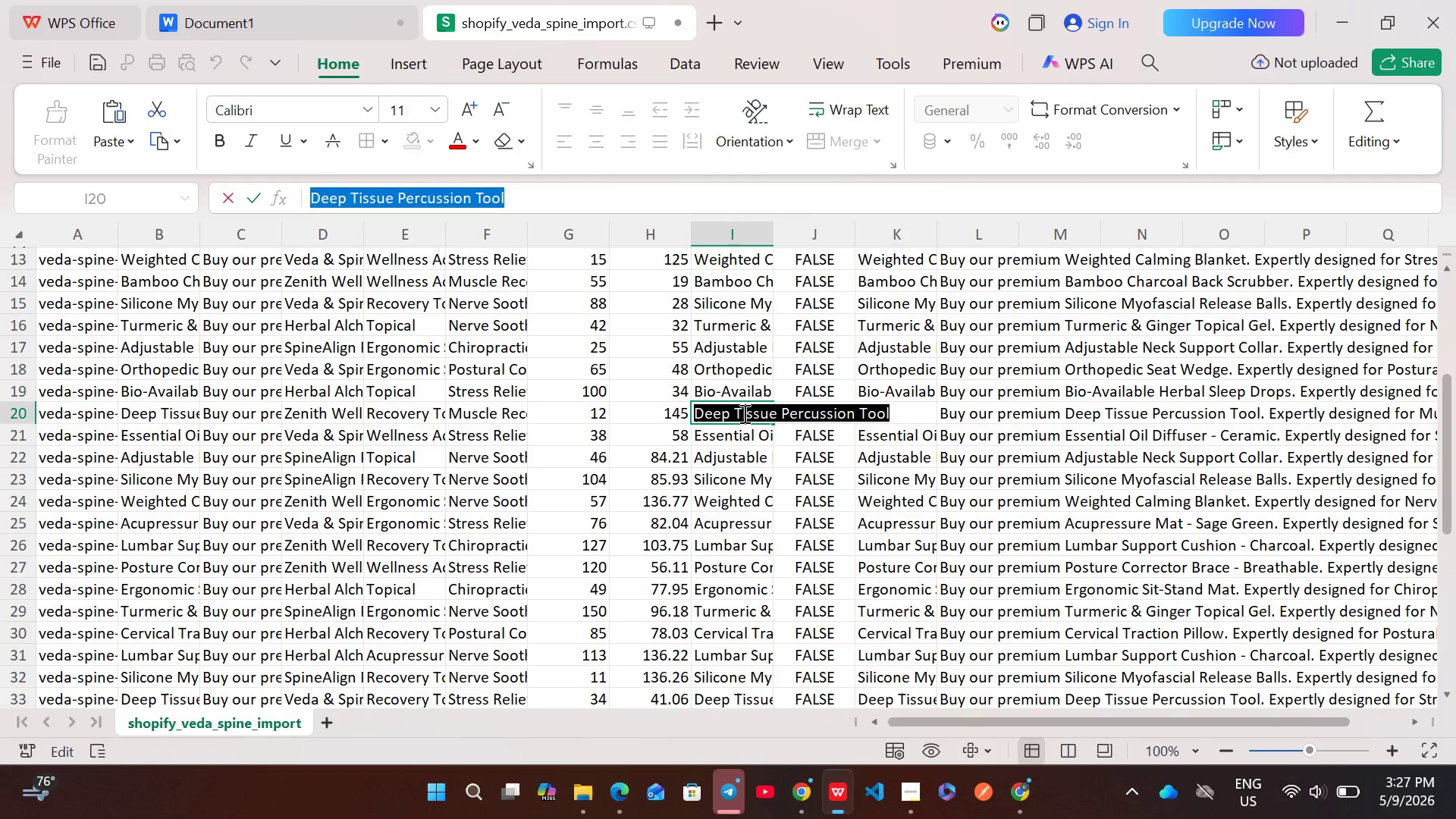 
key(Control+C)
 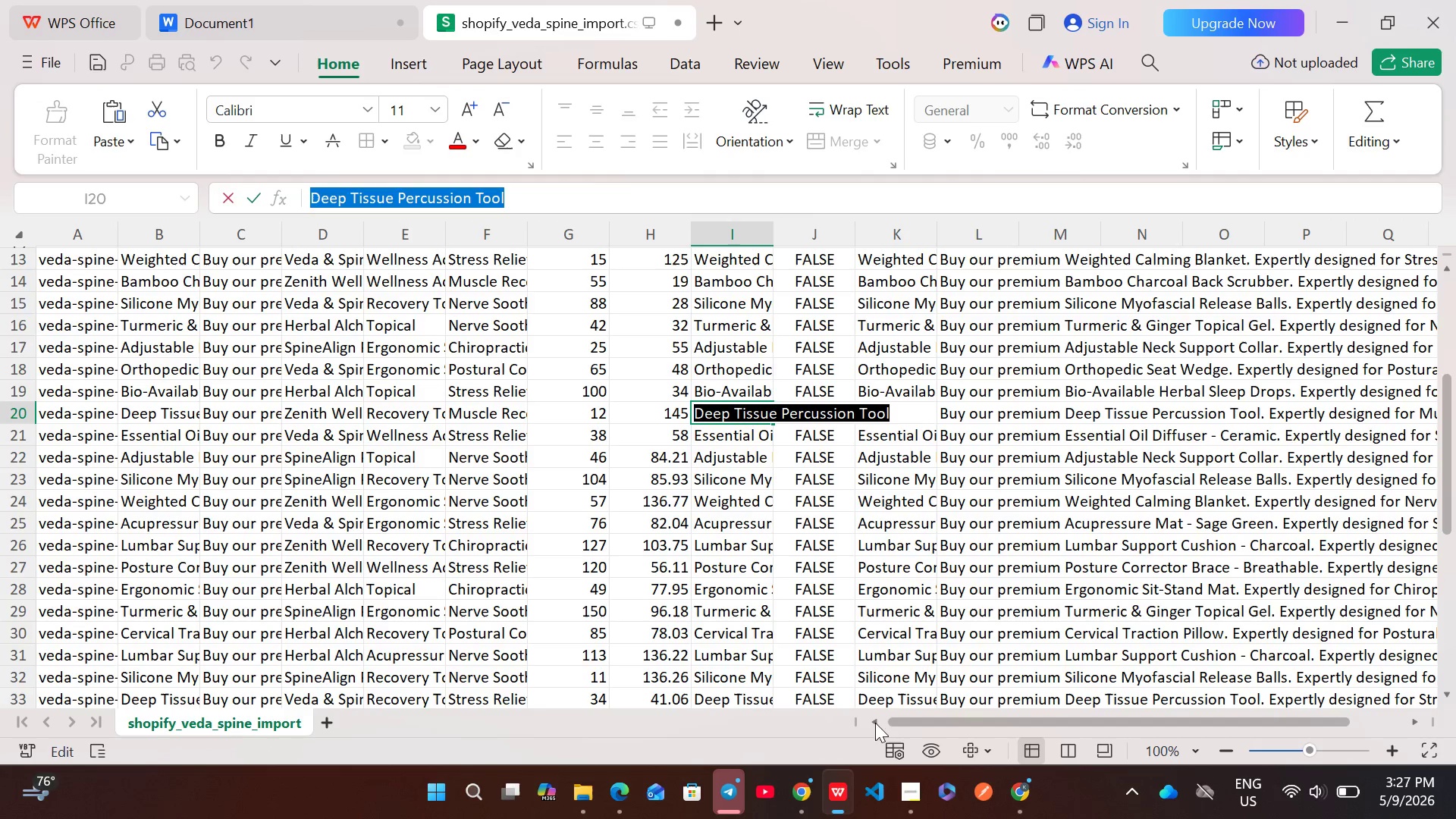 
left_click([792, 800])
 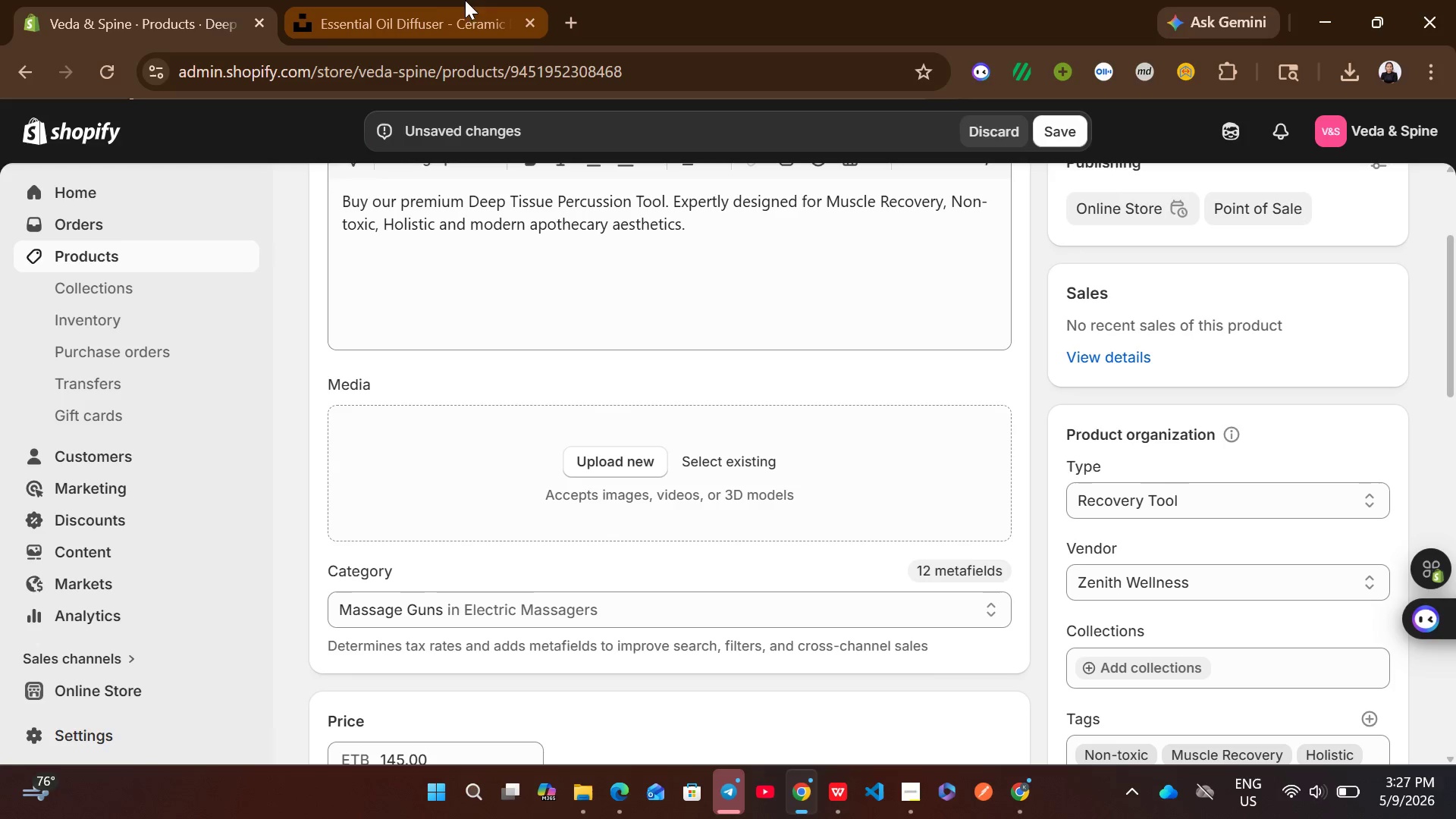 
left_click([447, 0])
 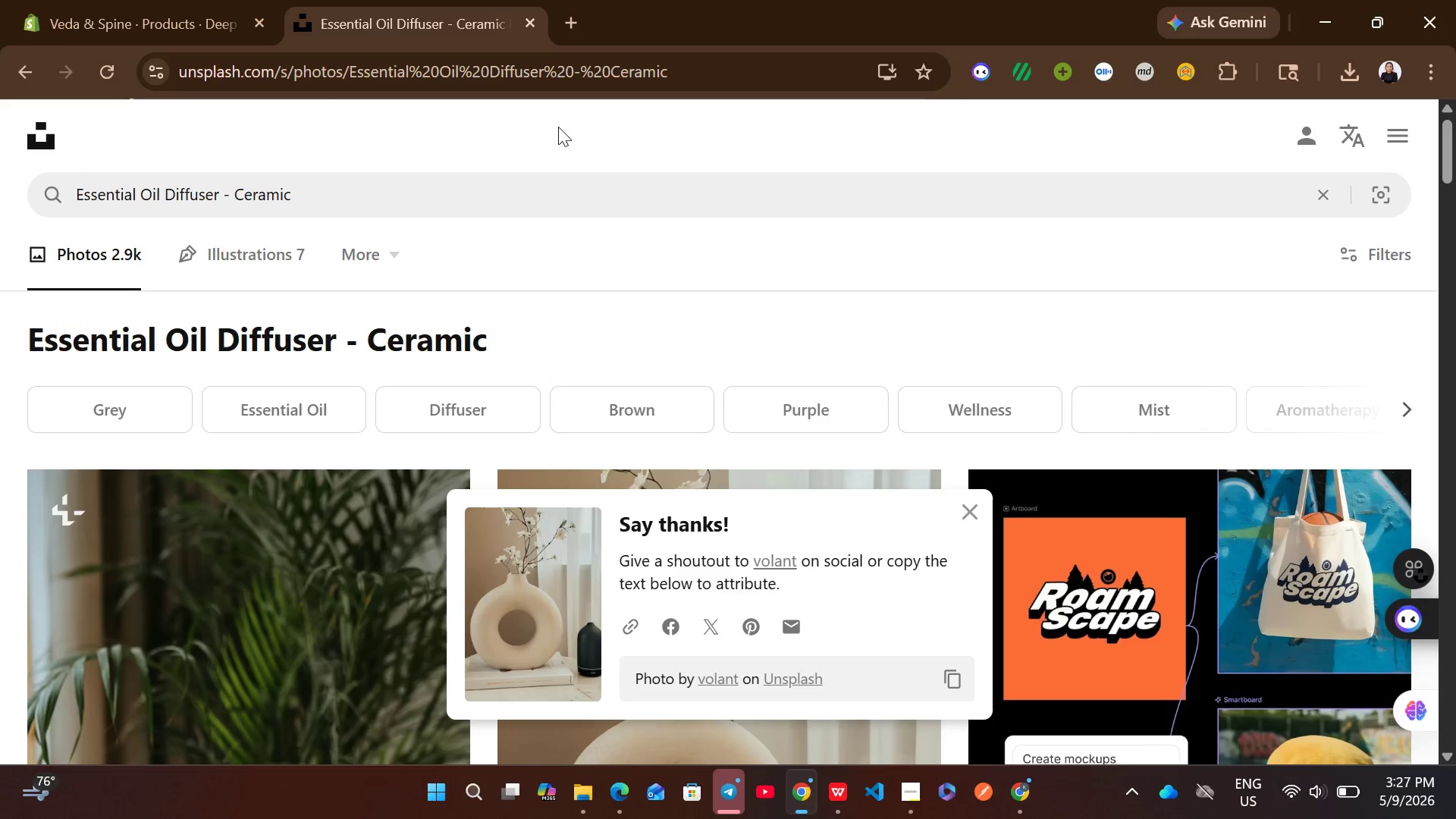 
left_click([463, 187])
 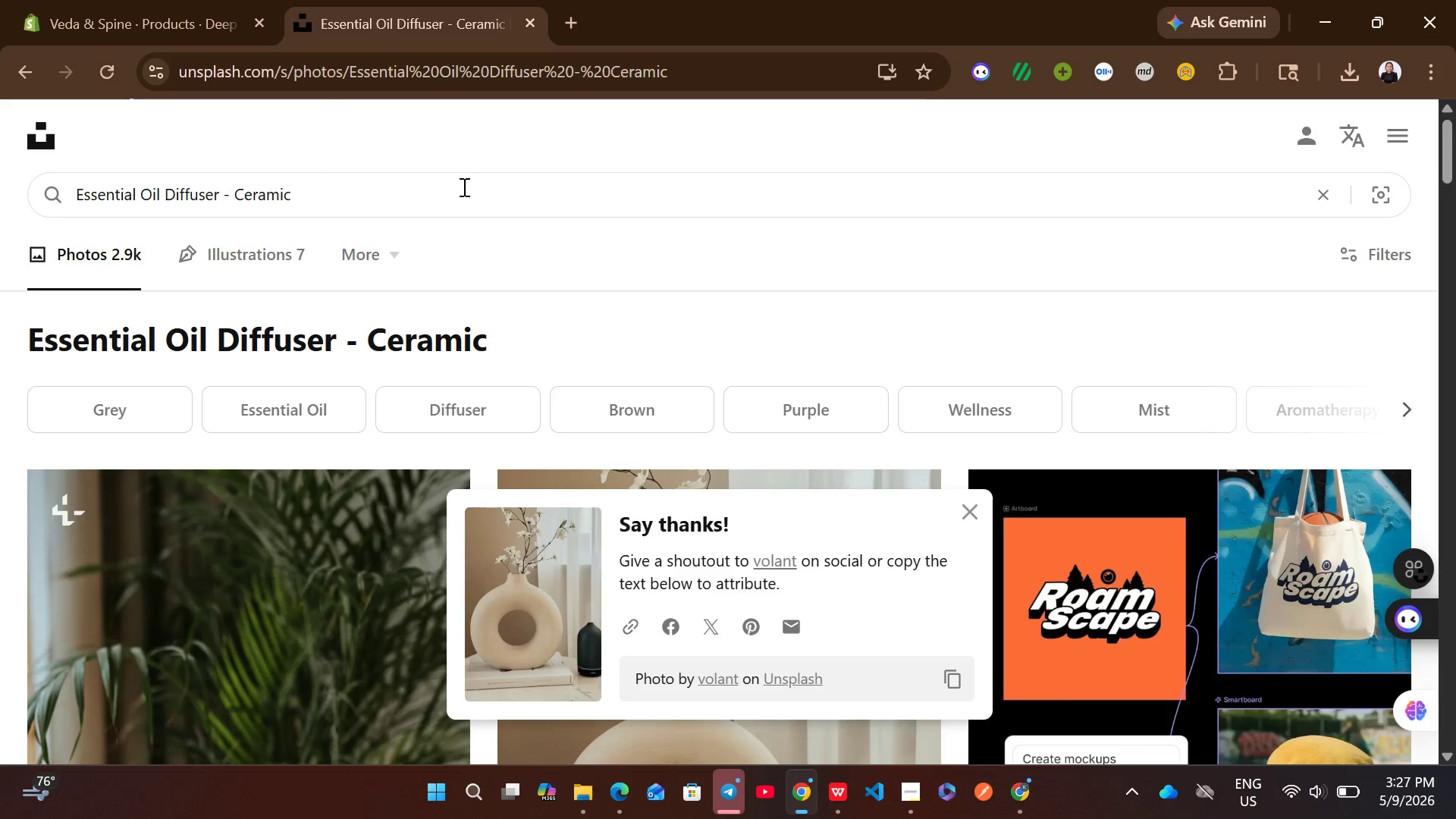 
key(Control+ControlLeft)
 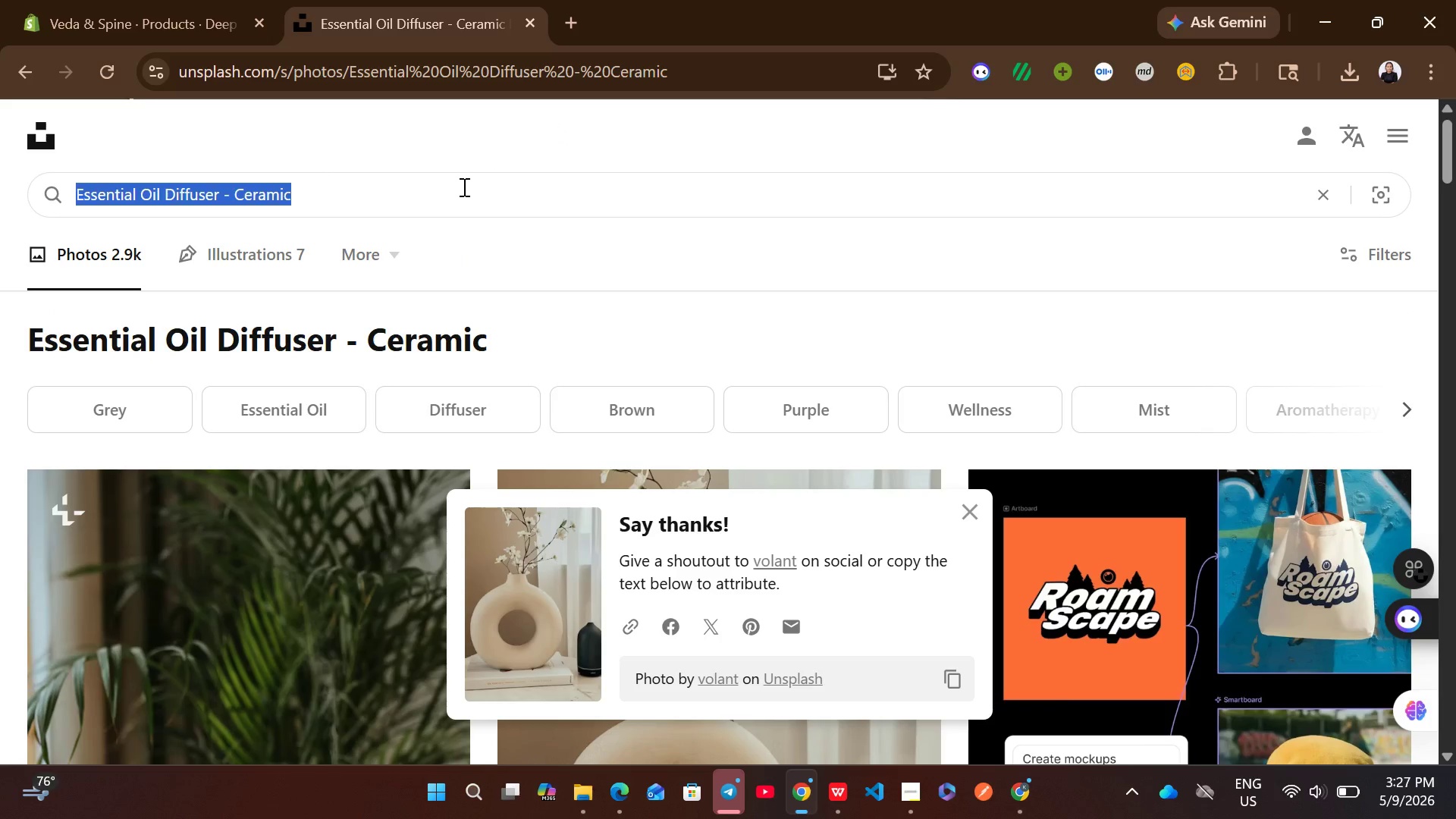 
key(Control+A)
 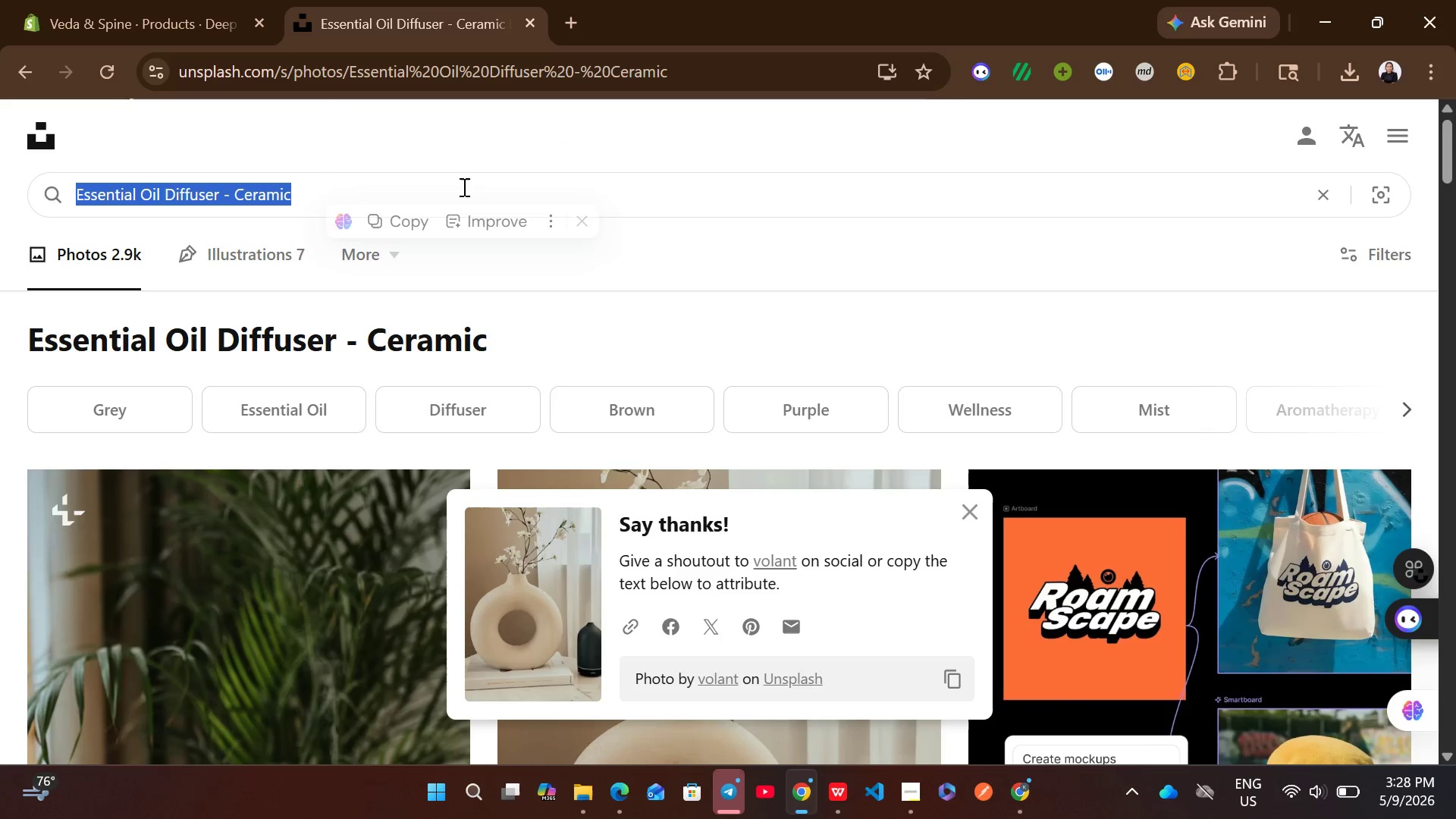 
key(Control+V)
 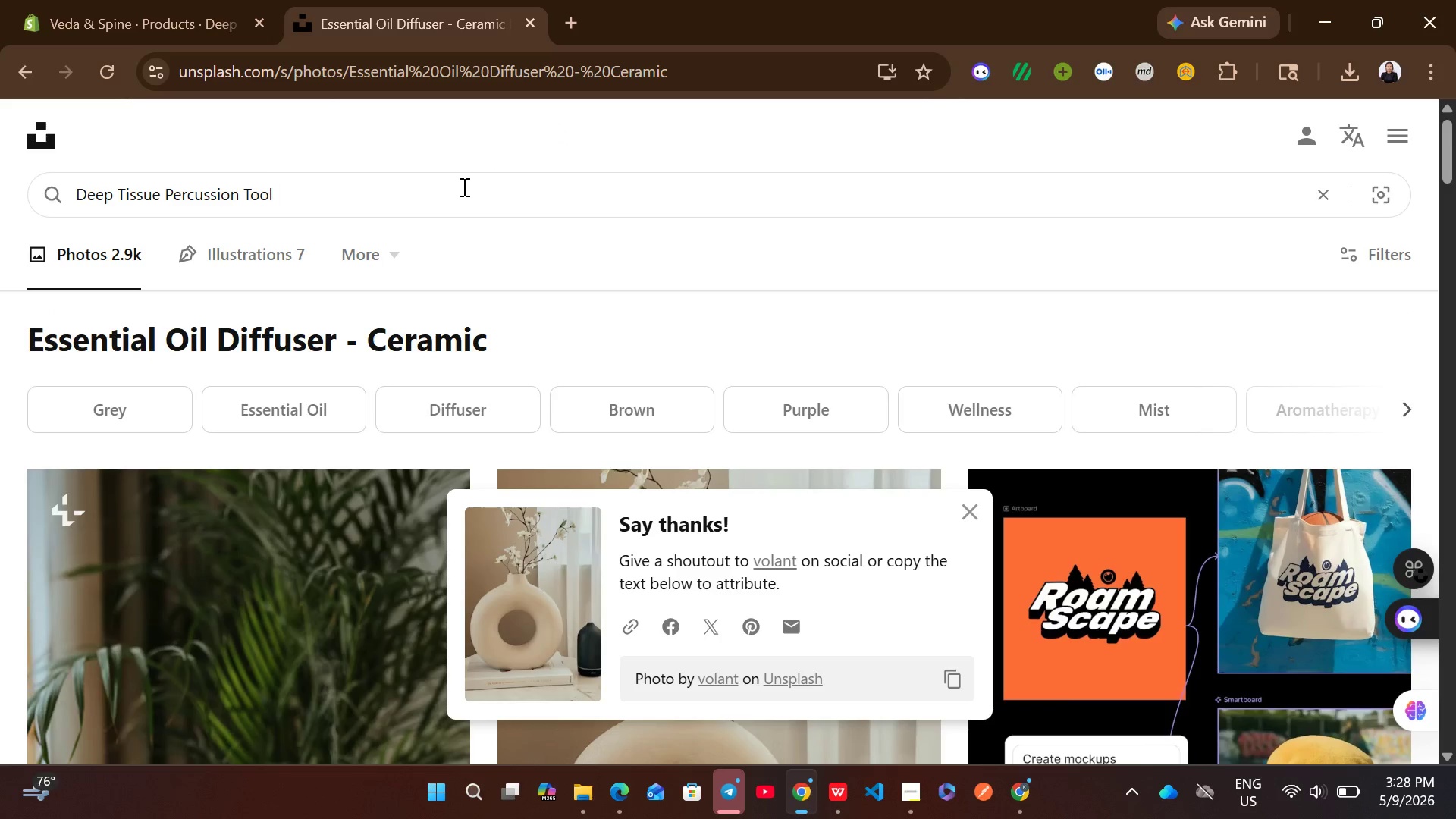 
key(Enter)
 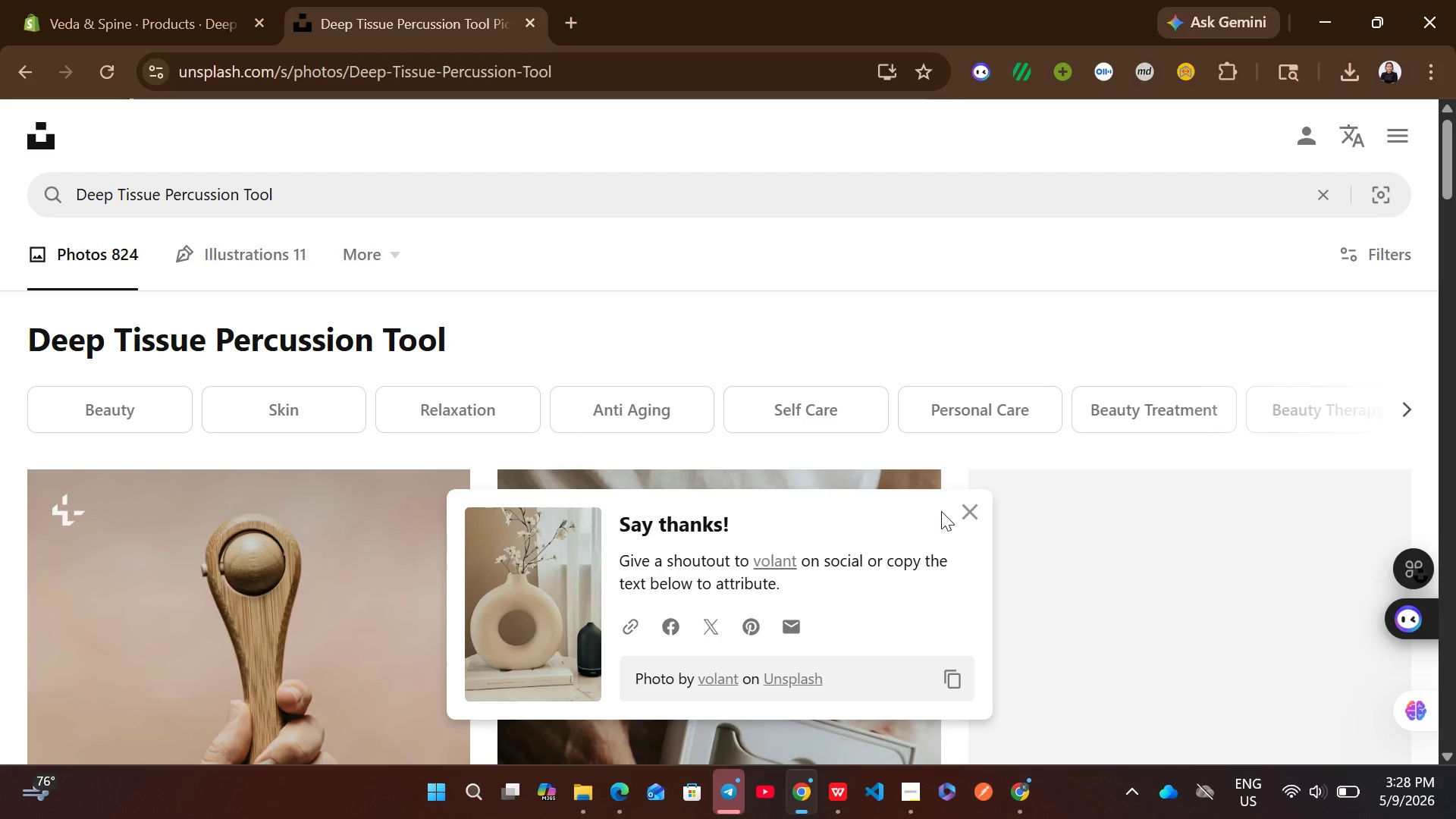 
left_click([964, 514])
 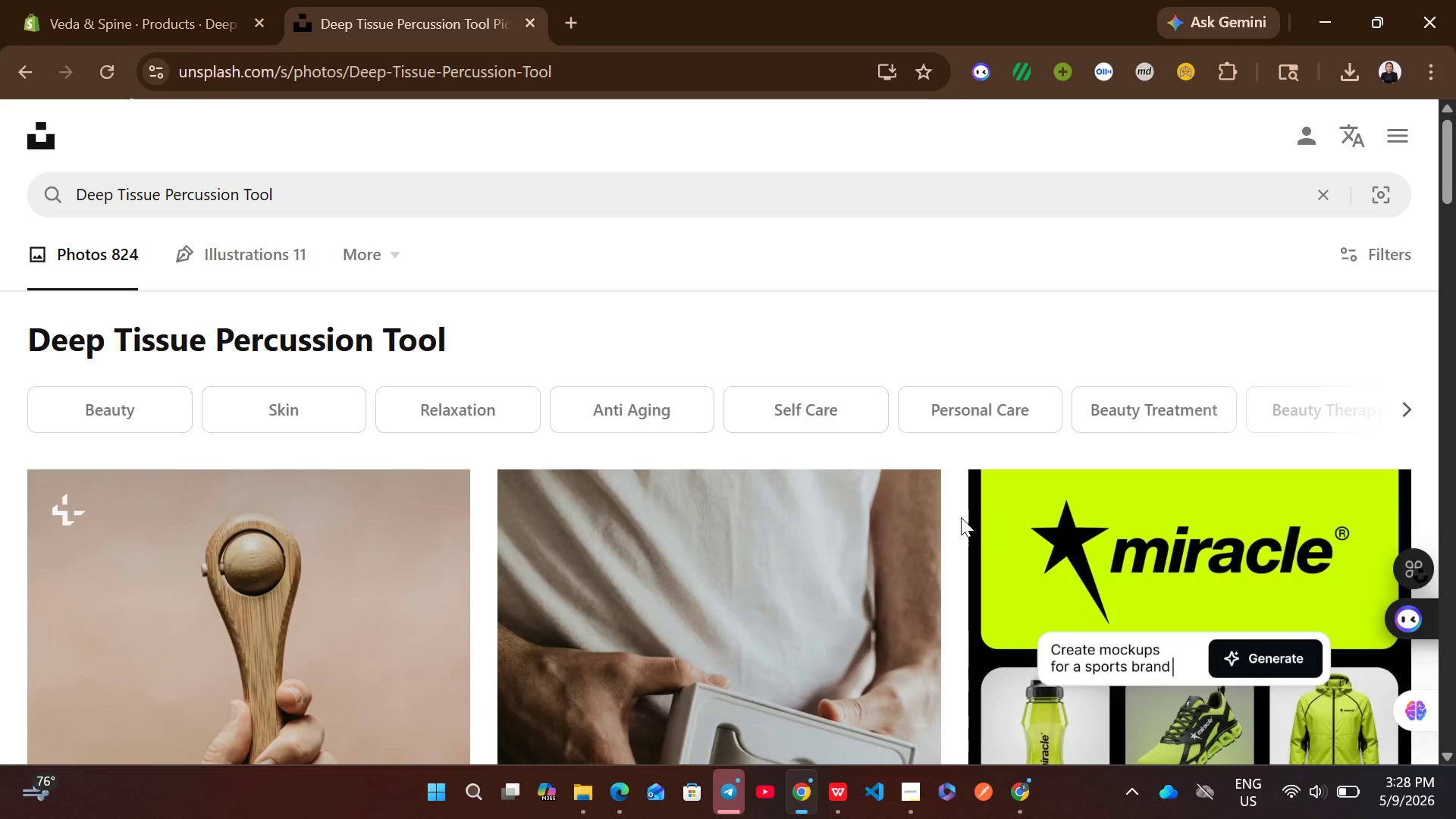 
mouse_move([822, 555])
 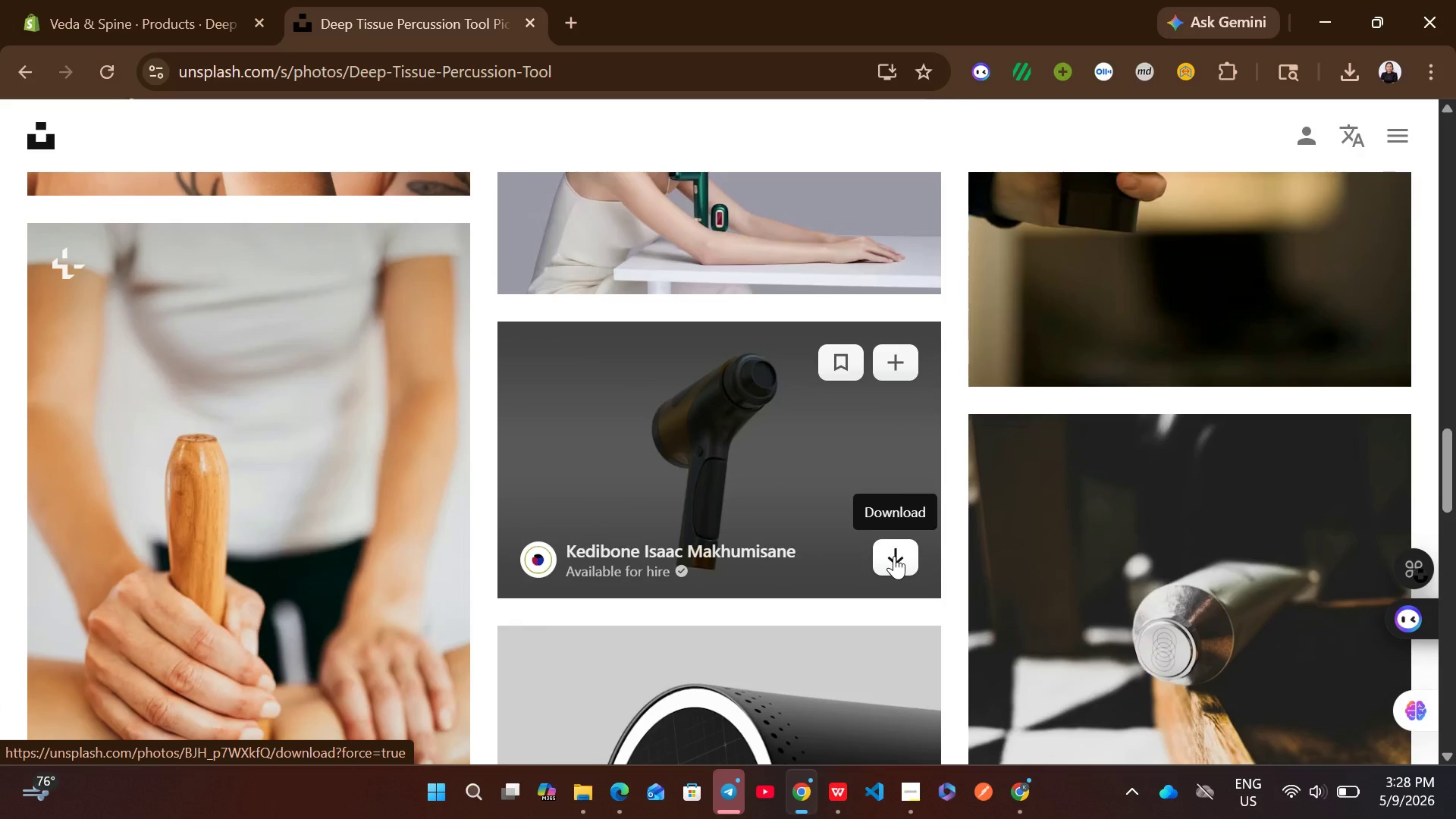 
wait(7.66)
 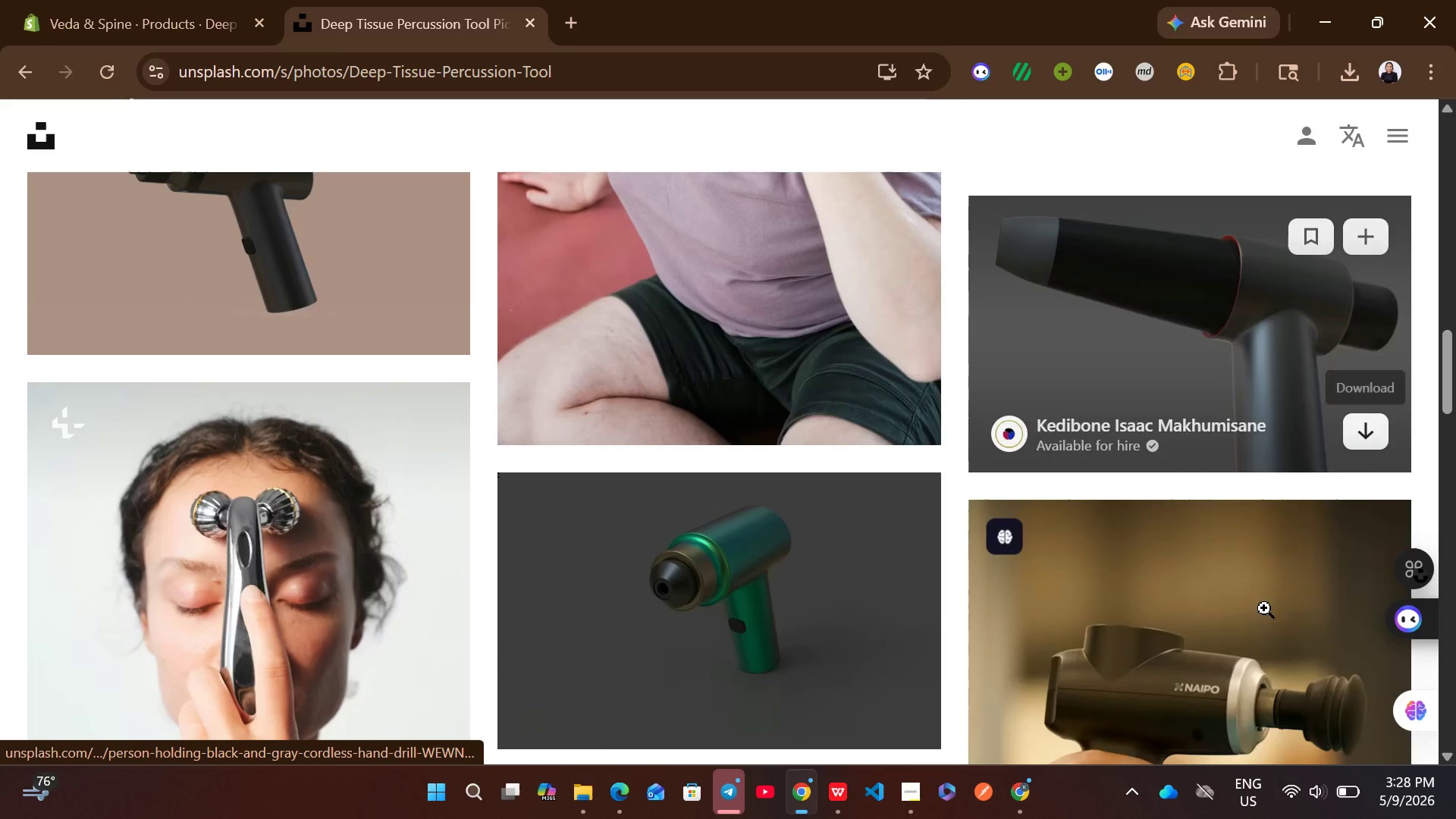 
left_click([895, 453])
 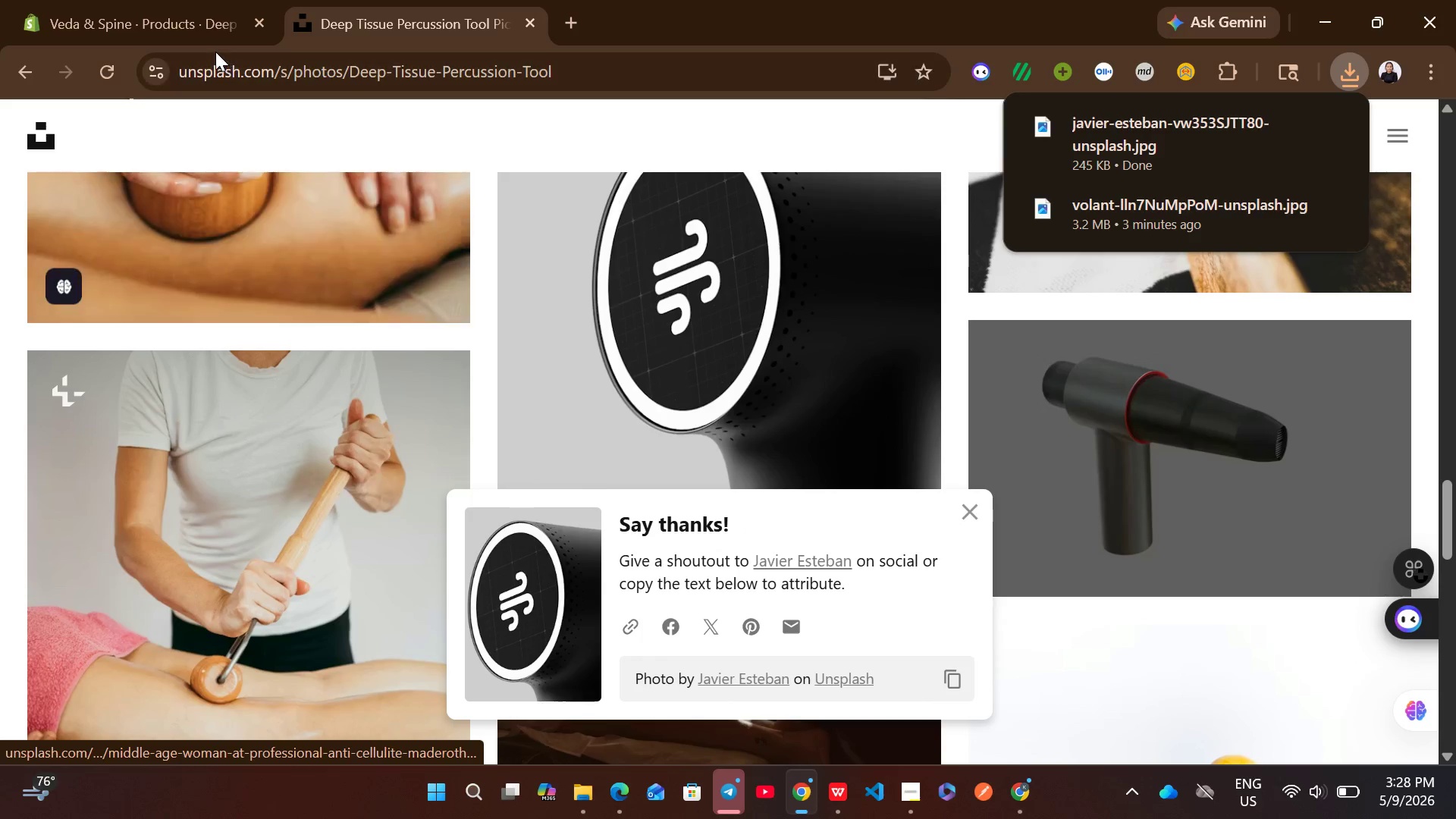 
left_click([201, 0])
 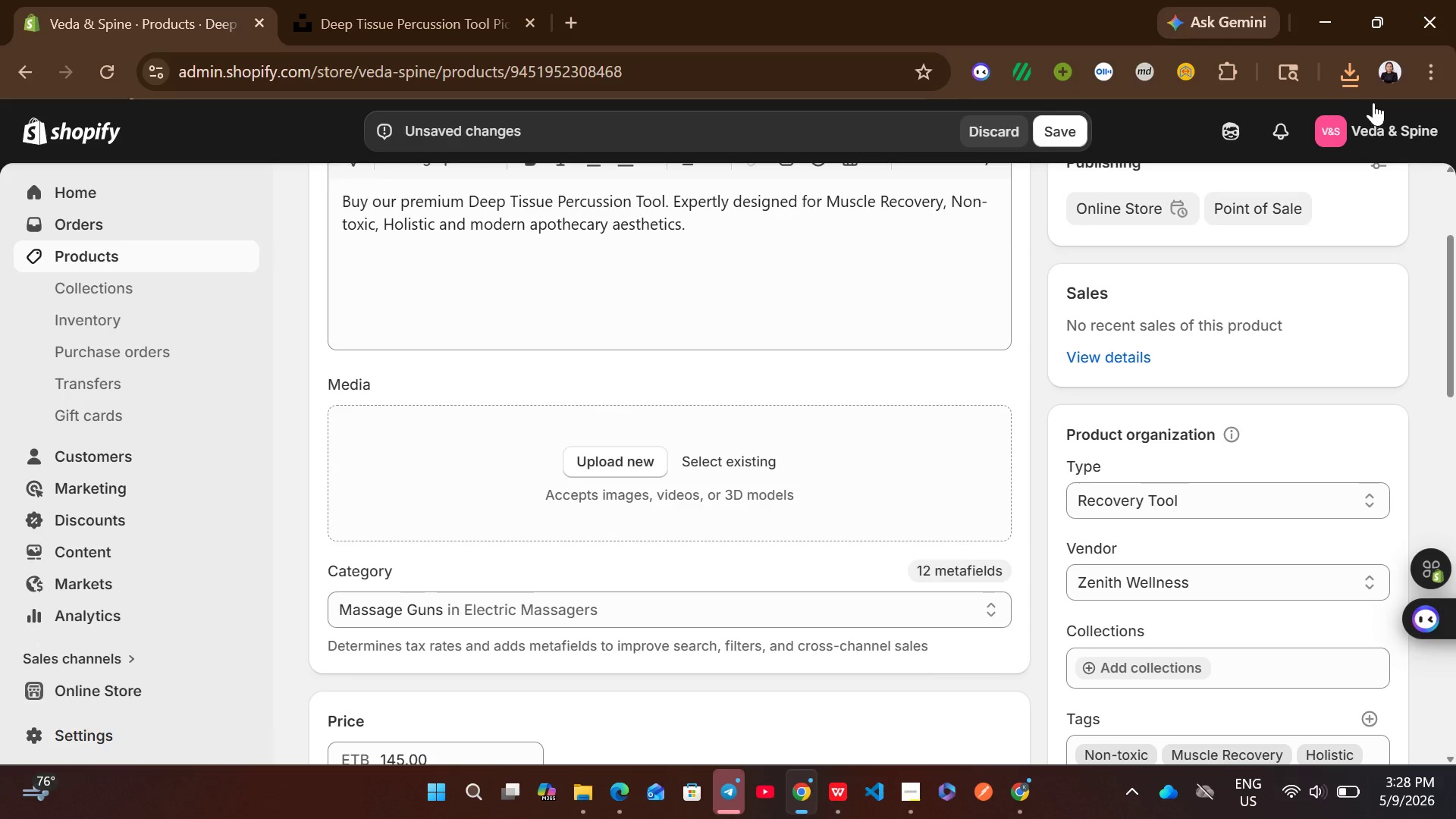 
left_click([1343, 69])
 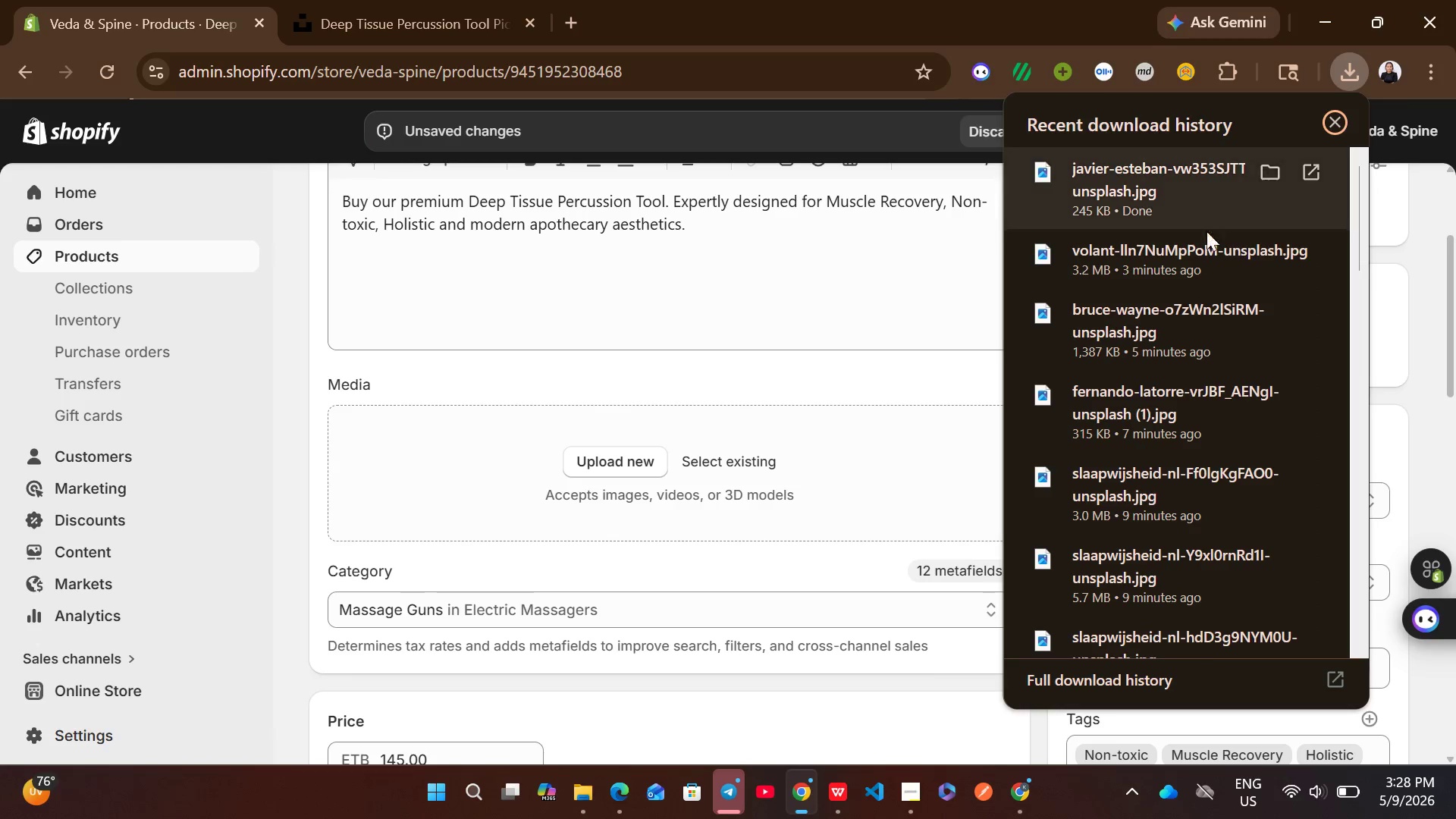 
left_click_drag(start_coordinate=[1130, 193], to_coordinate=[797, 478])
 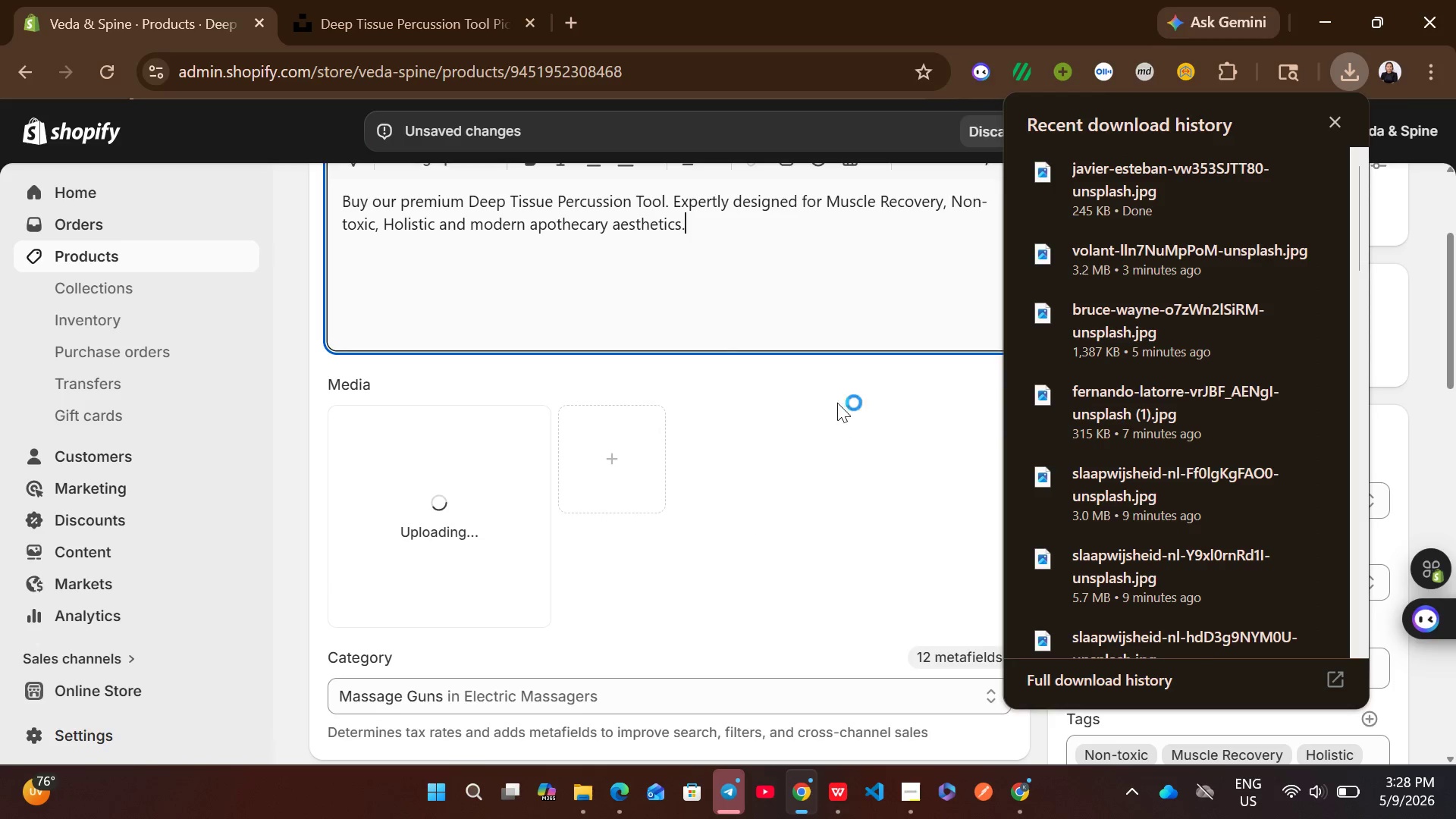 
left_click([843, 395])
 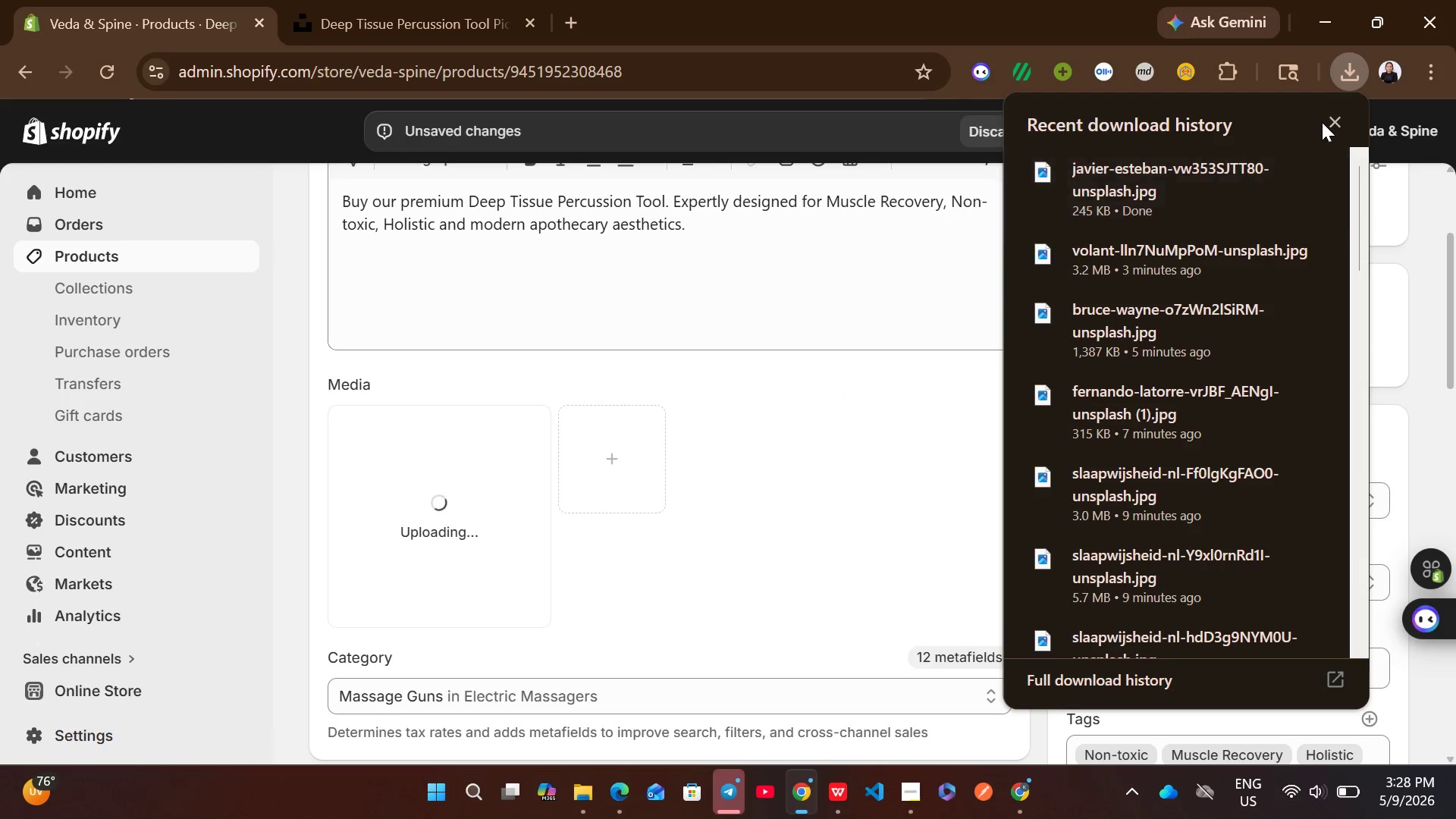 
left_click([1335, 118])
 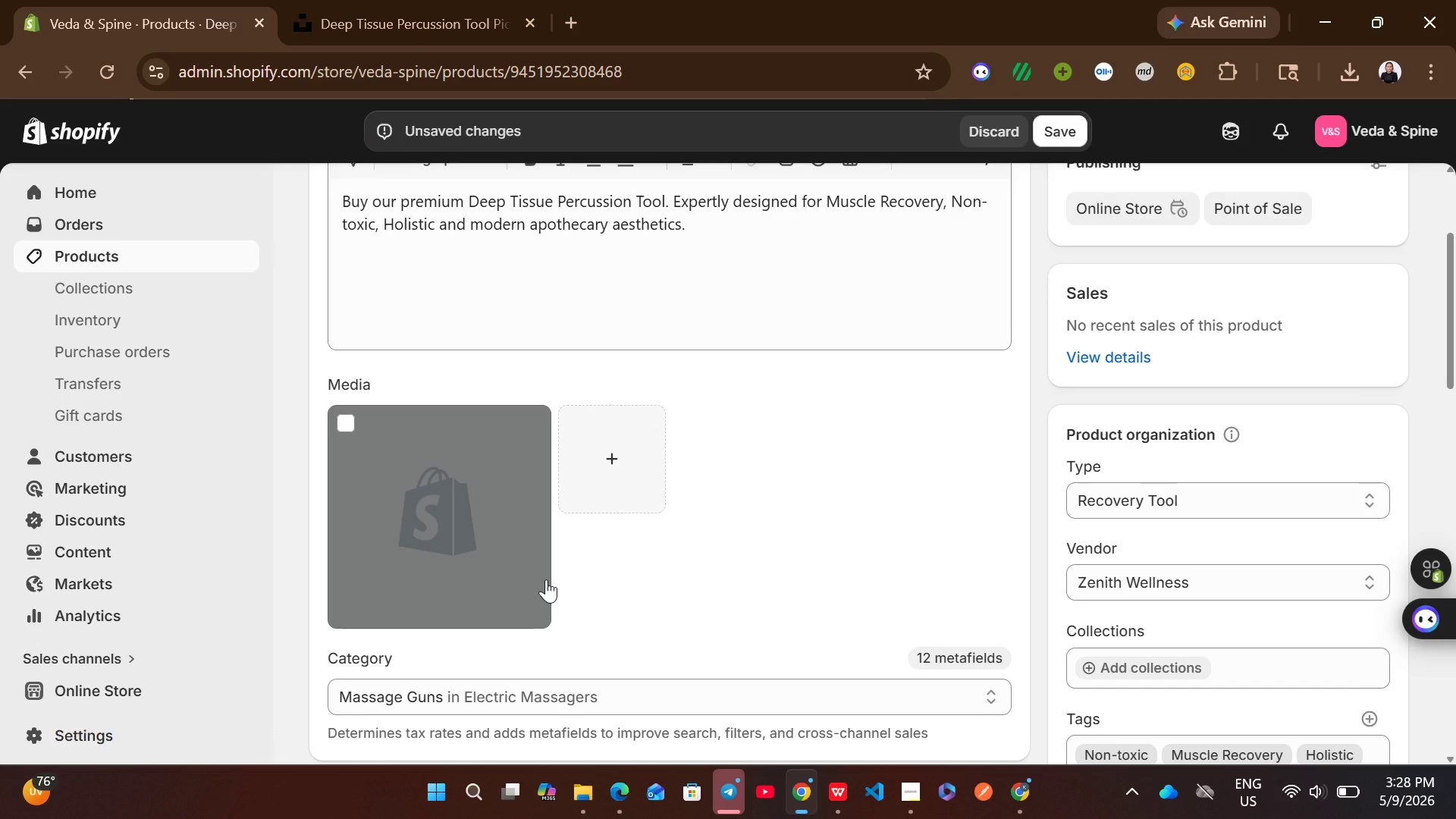 
wait(6.7)
 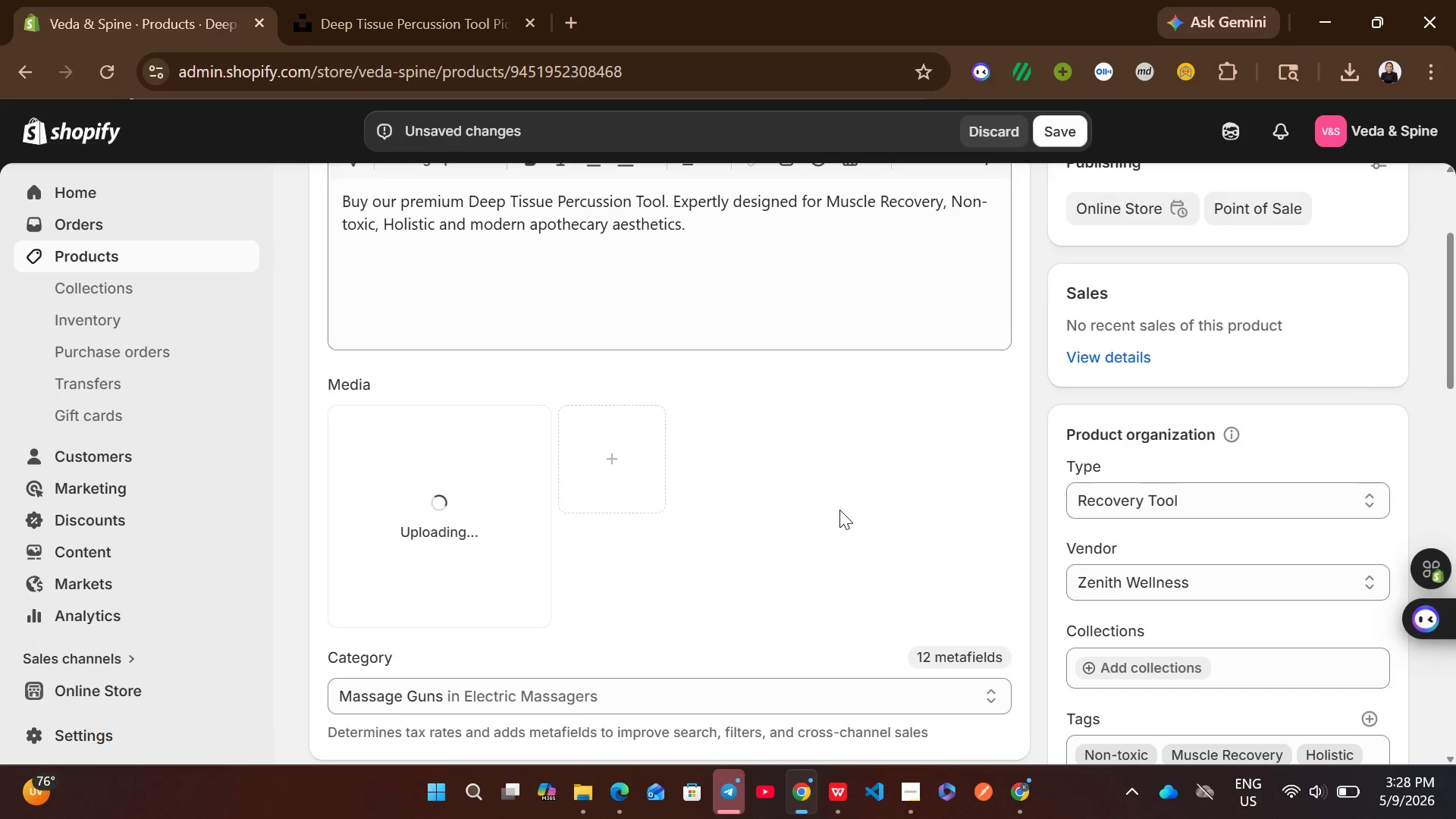 
left_click([504, 580])
 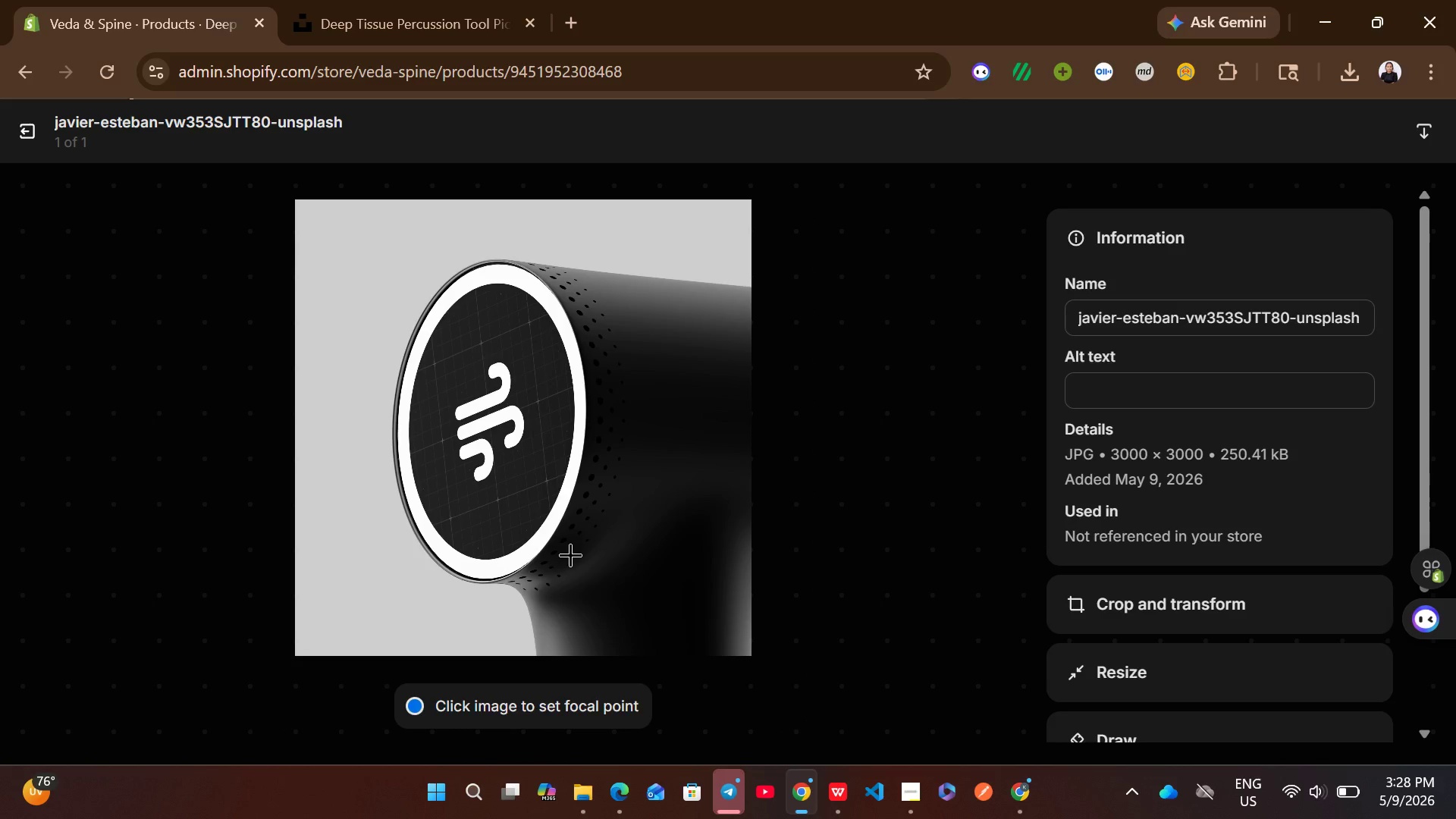 
left_click([1121, 388])
 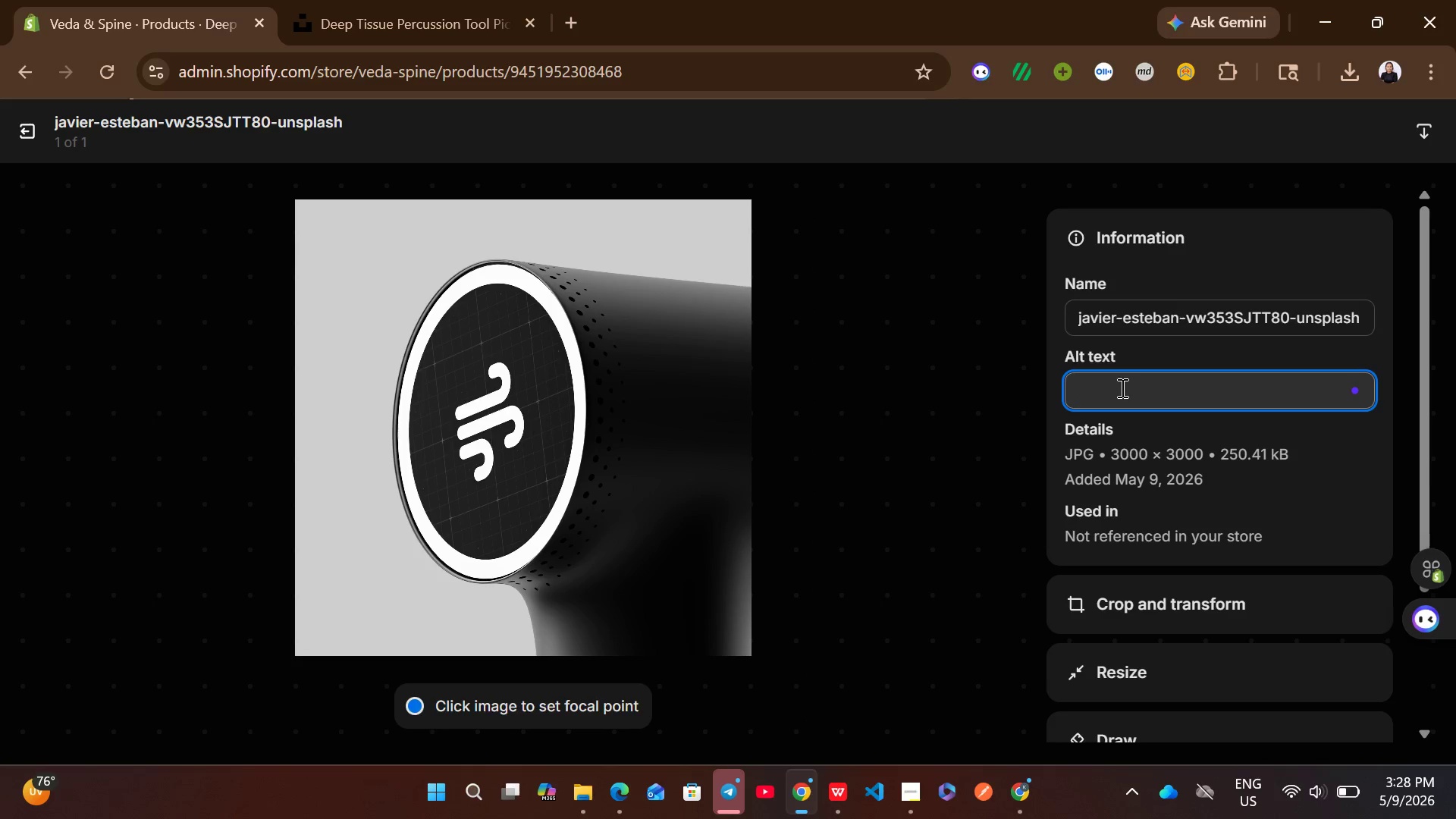 
key(Control+V)
 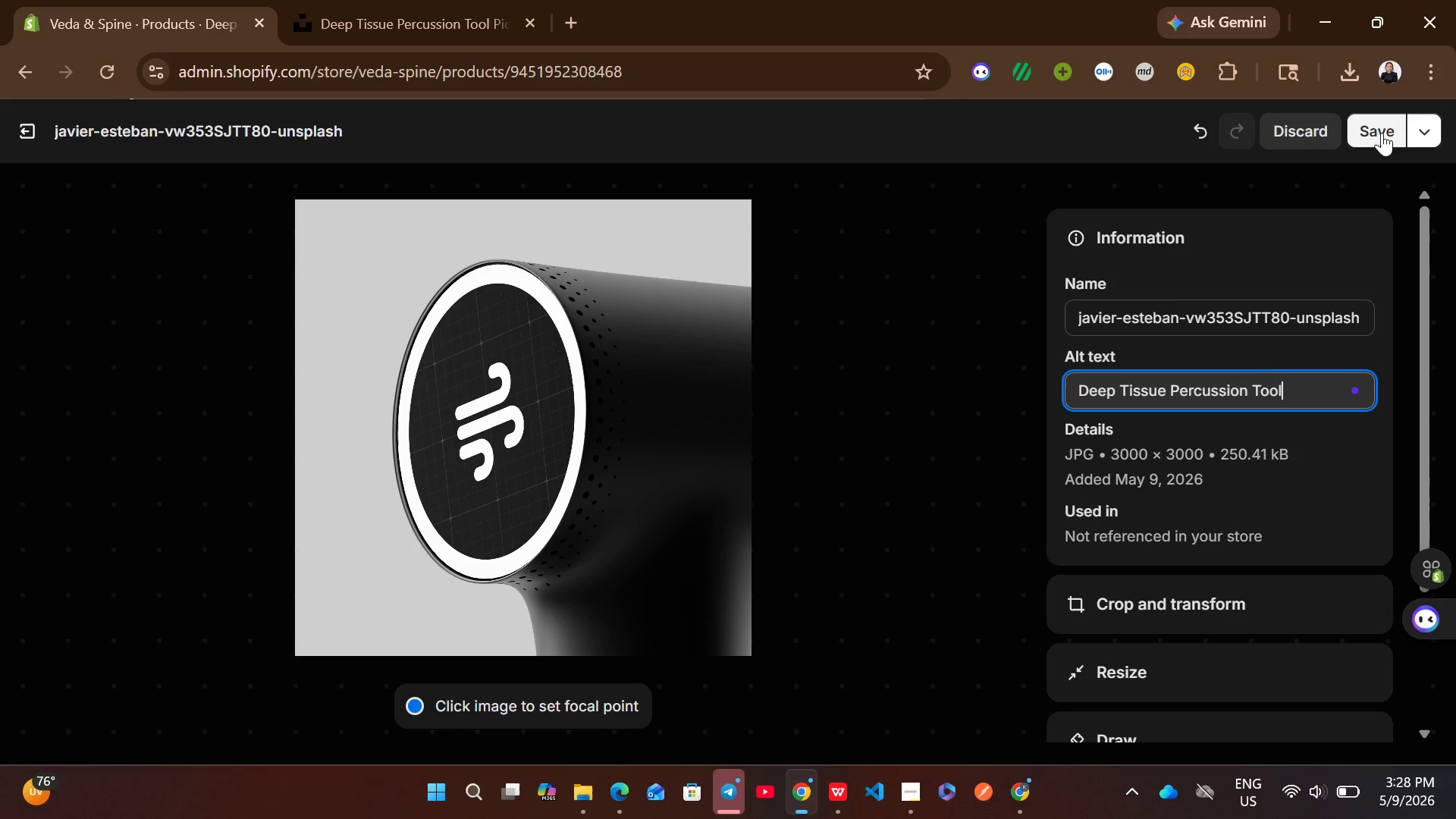 
left_click([1370, 126])
 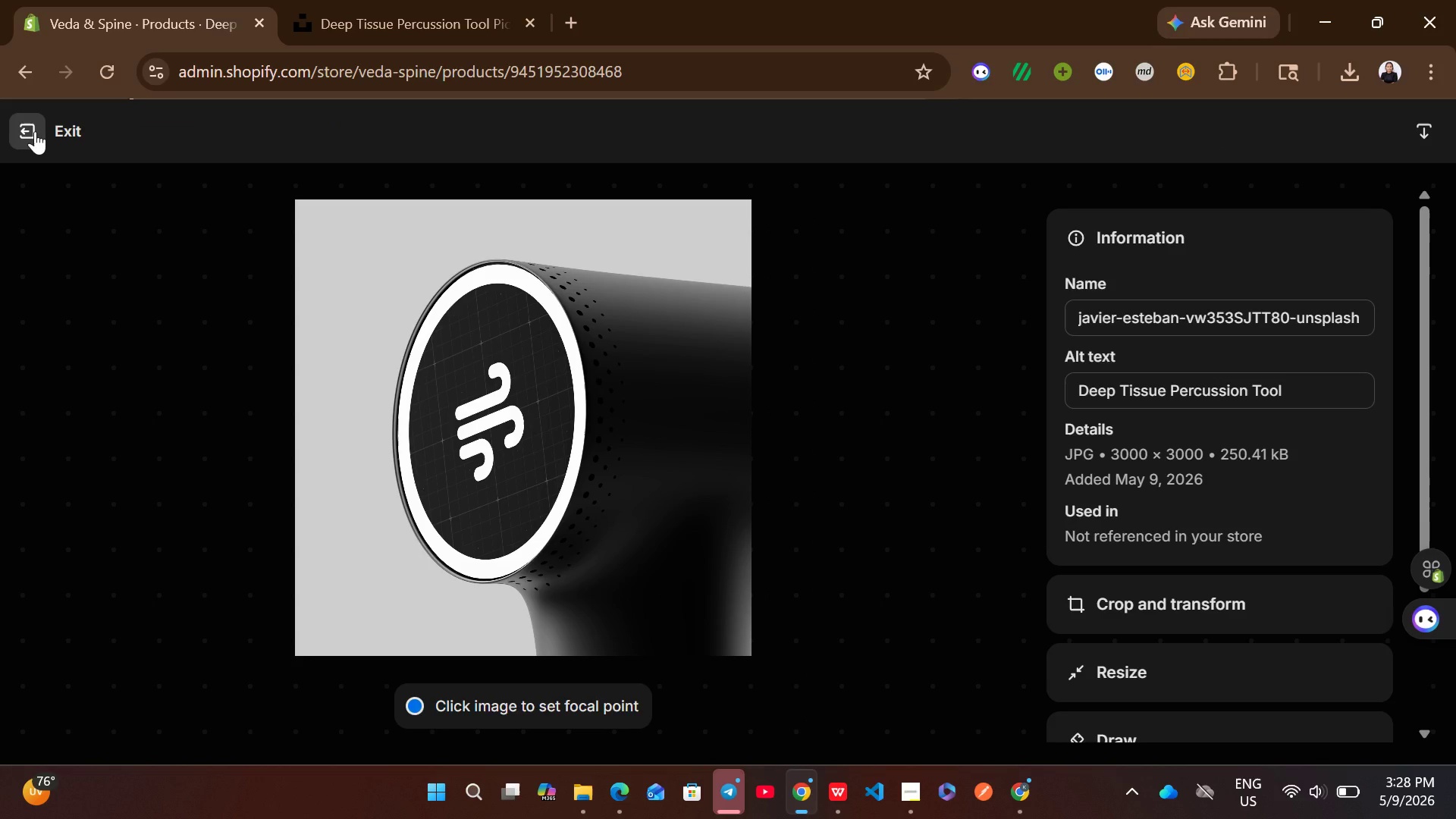 
wait(5.94)
 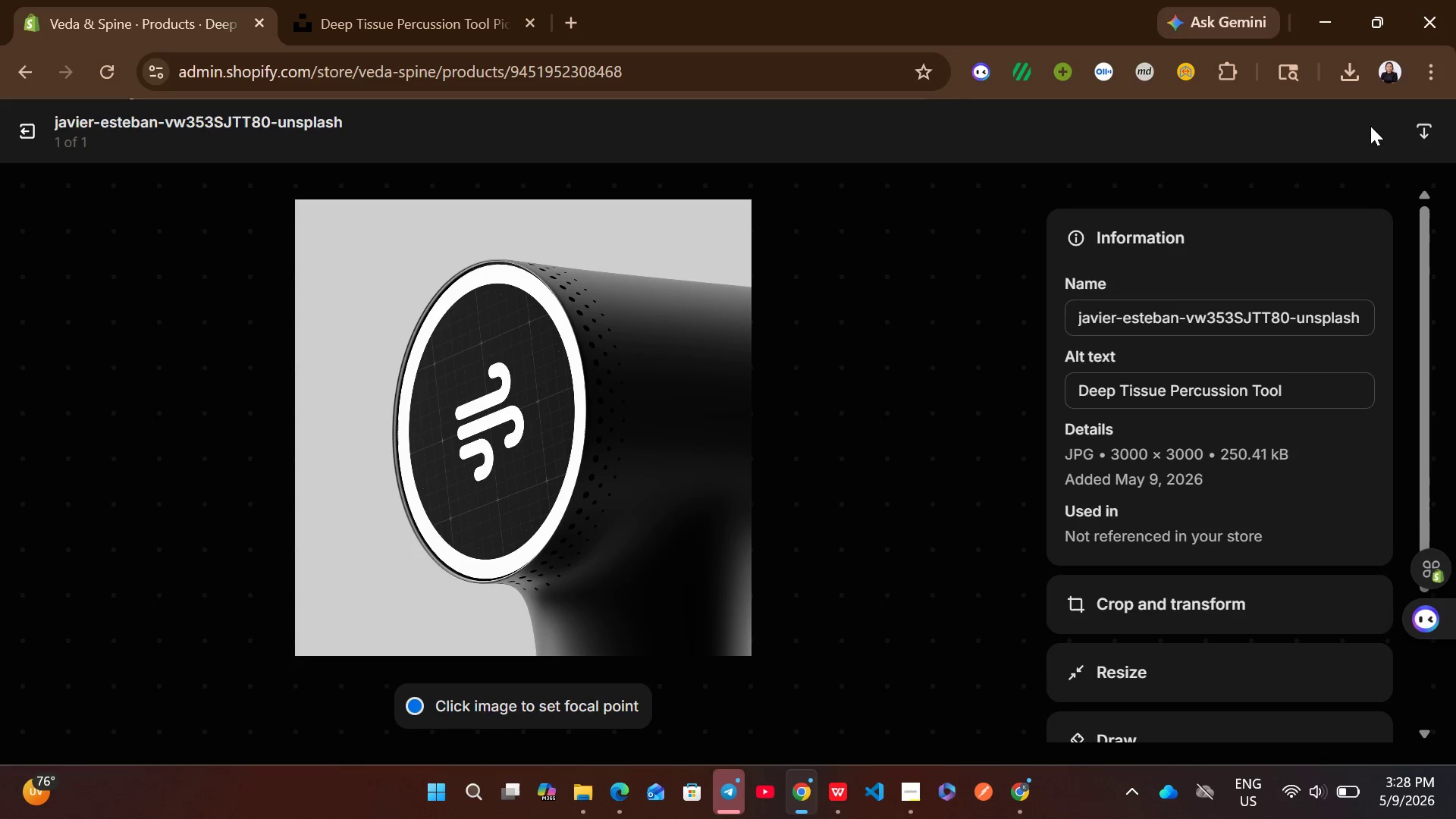 
left_click([35, 131])
 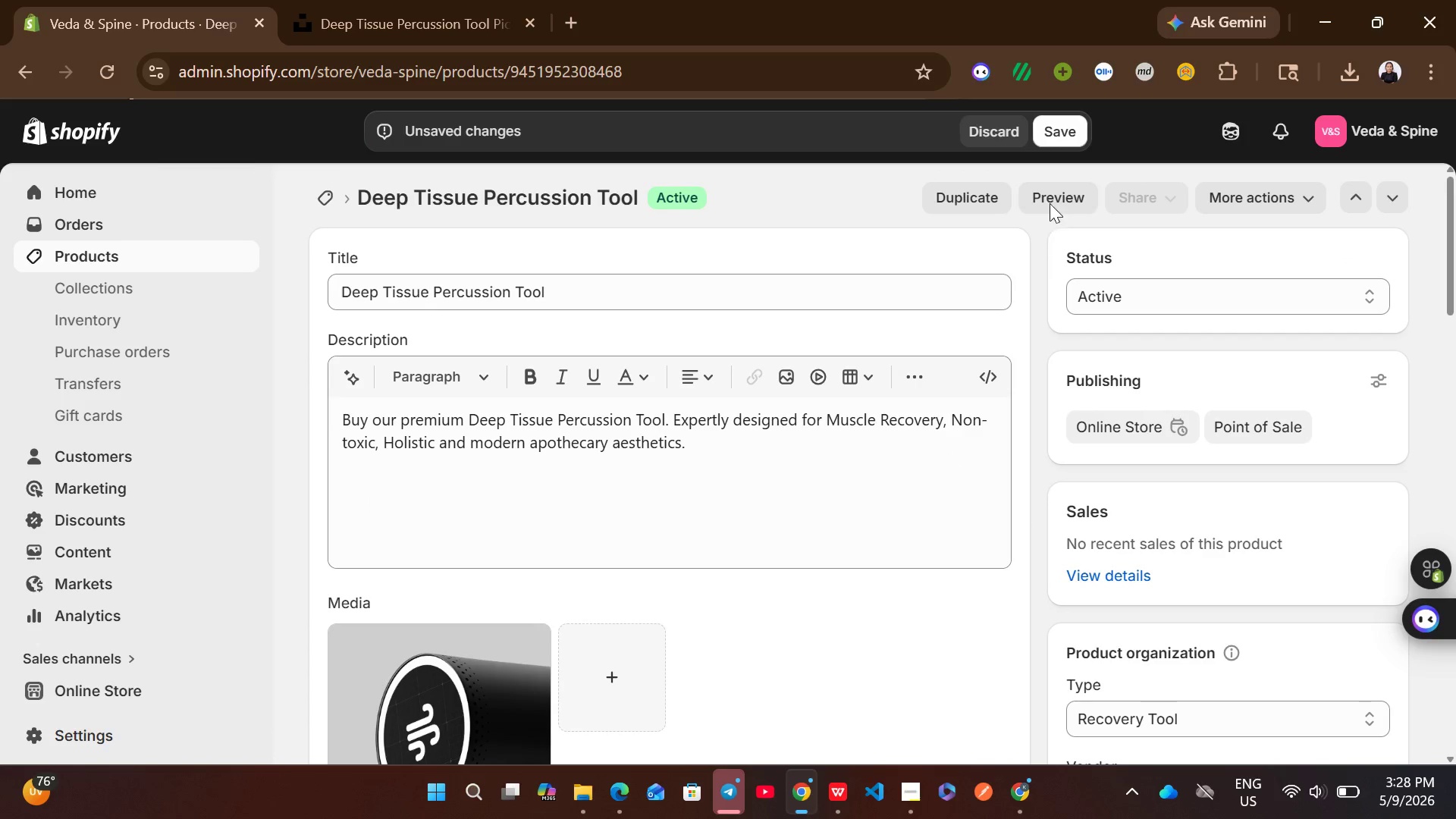 
left_click([1070, 132])
 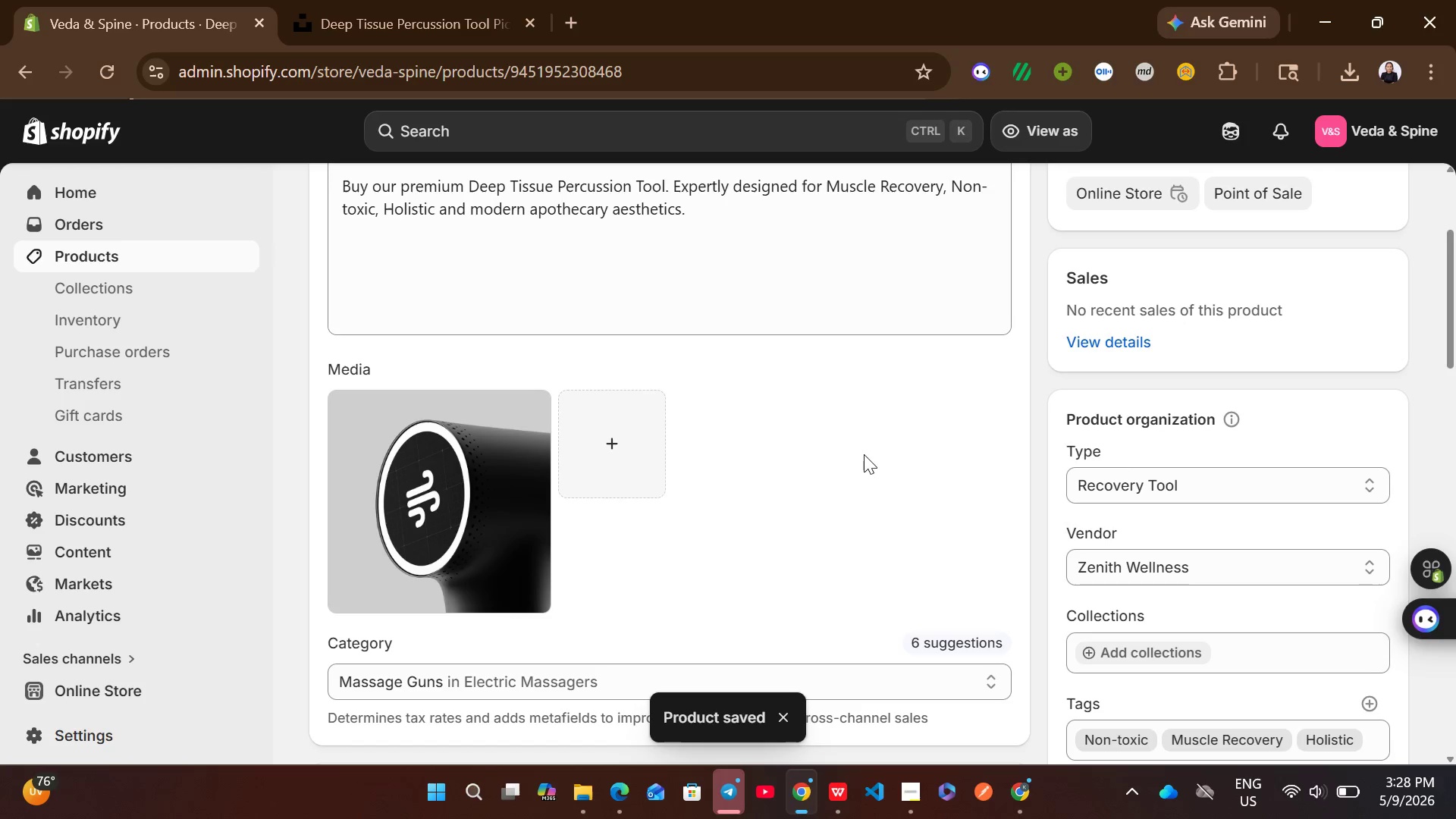 
wait(15.09)
 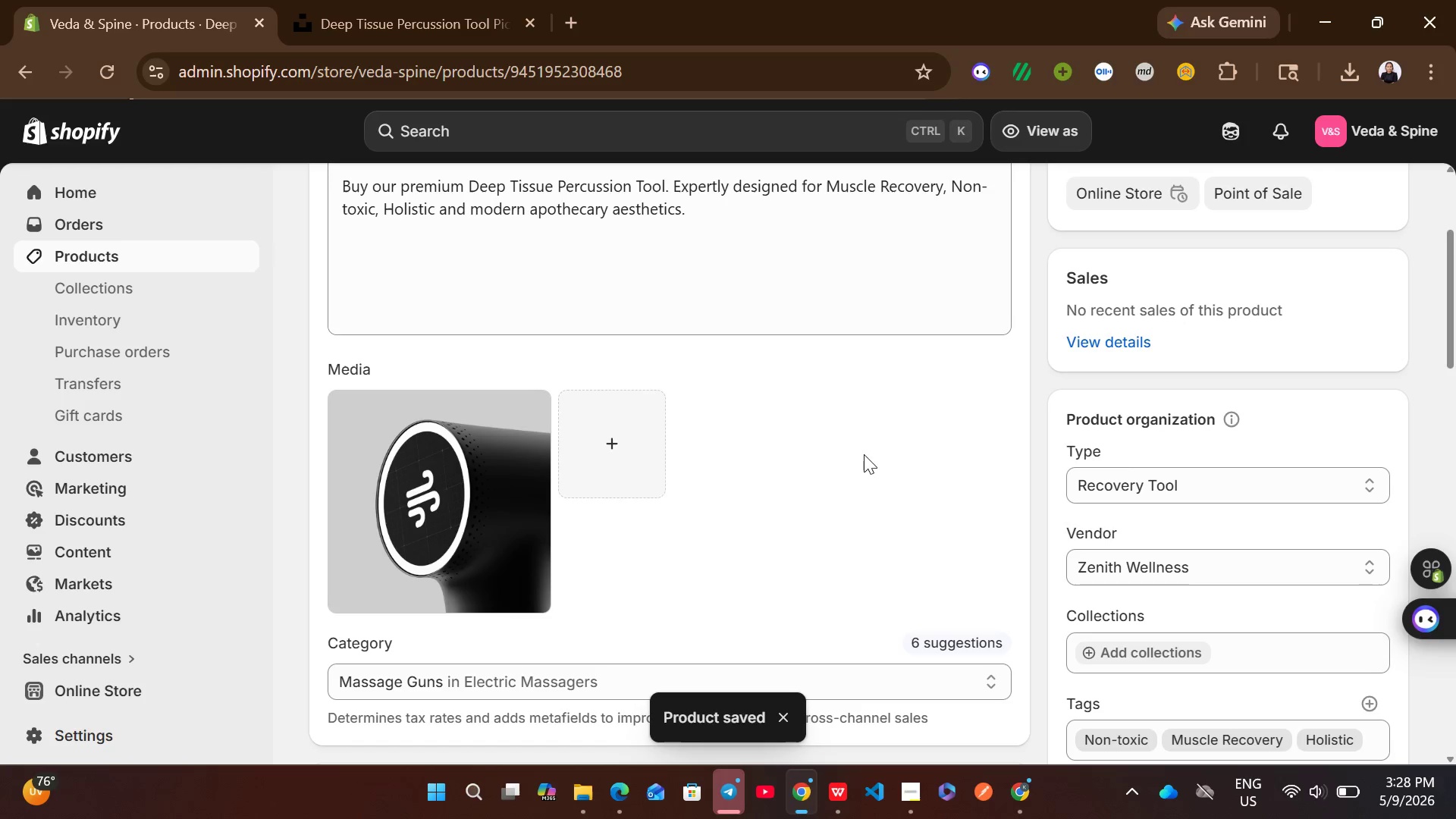 
left_click([320, 195])
 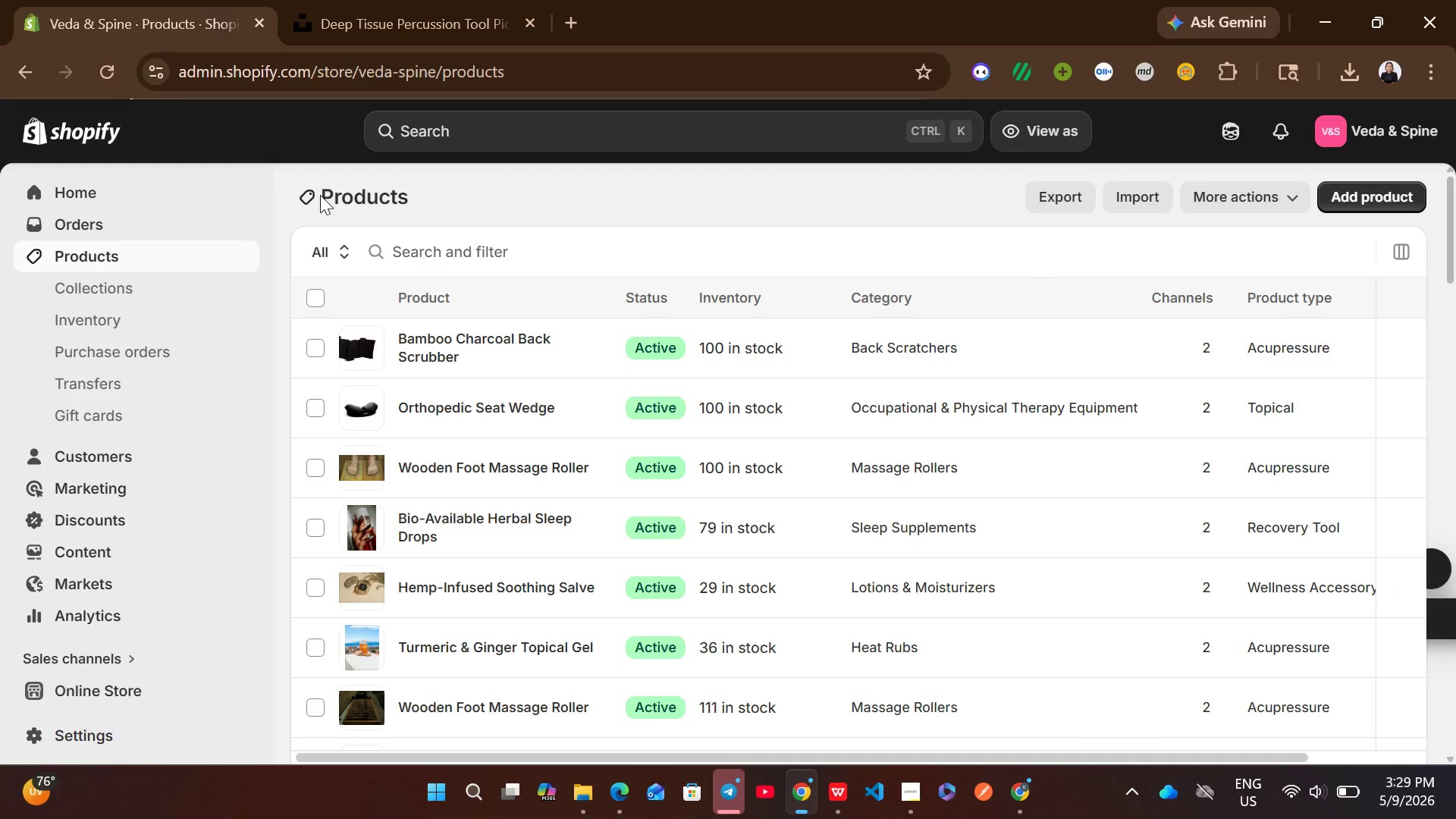 
mouse_move([629, 440])
 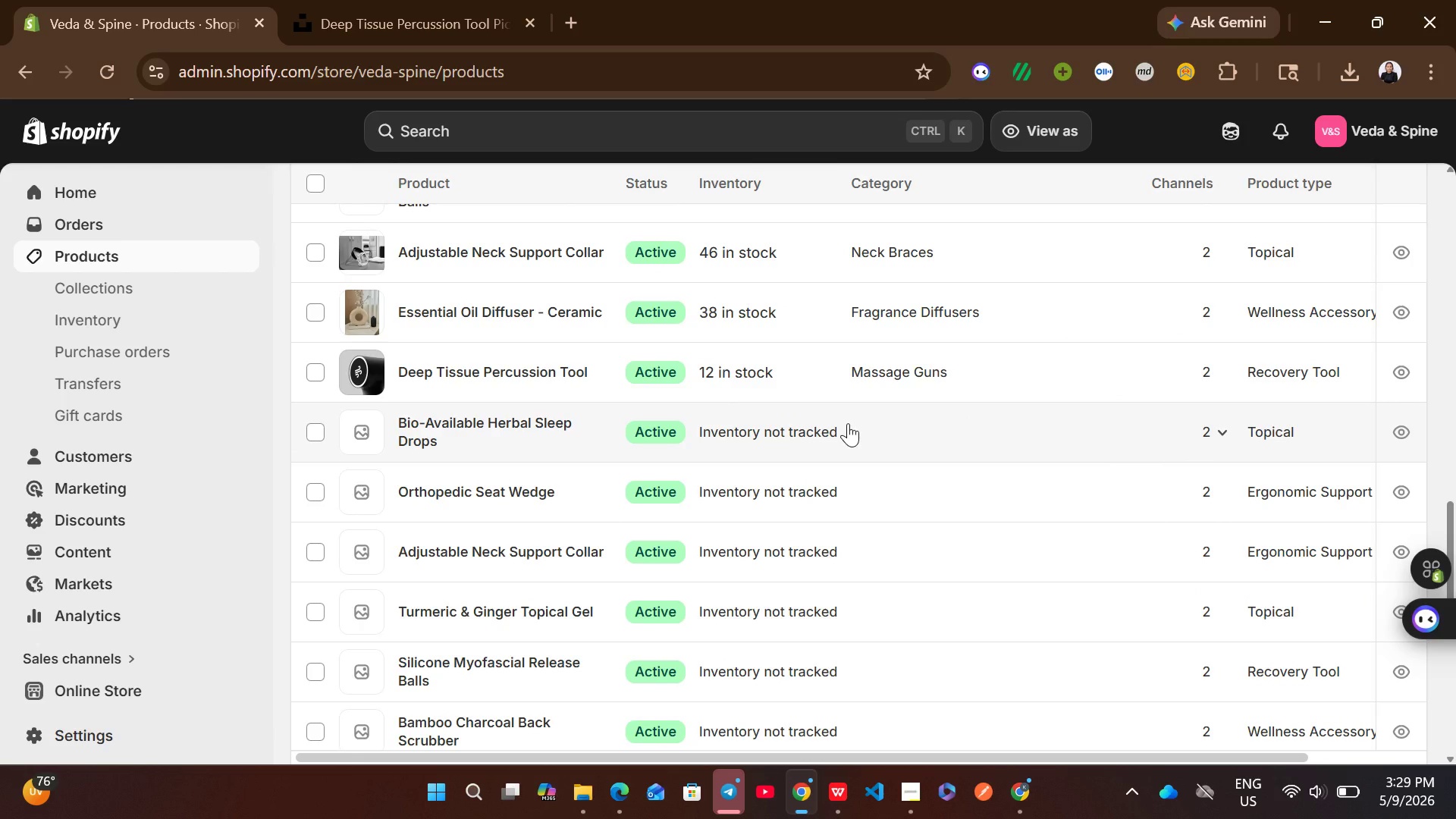 
left_click([848, 423])
 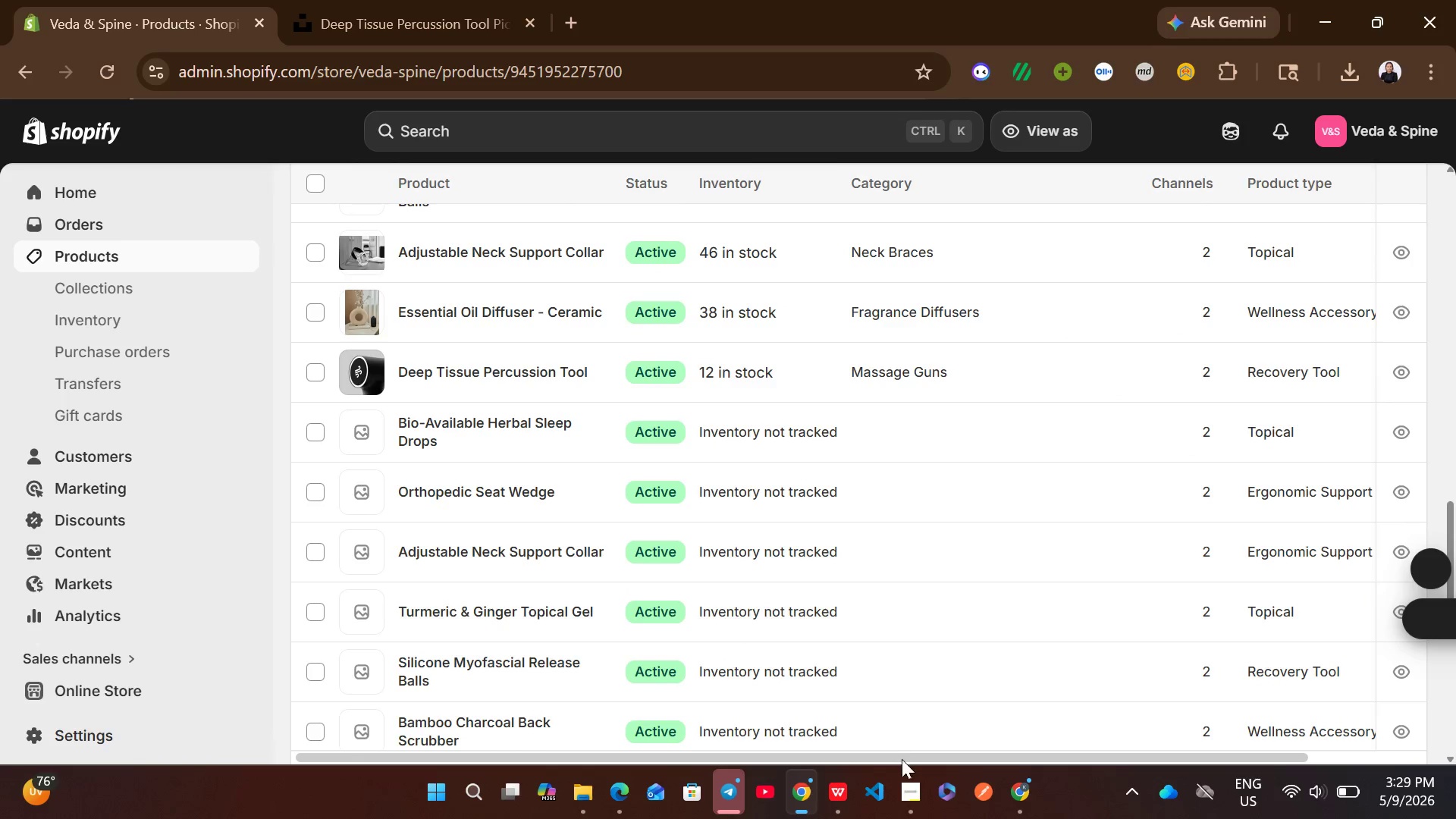 
left_click([915, 778])